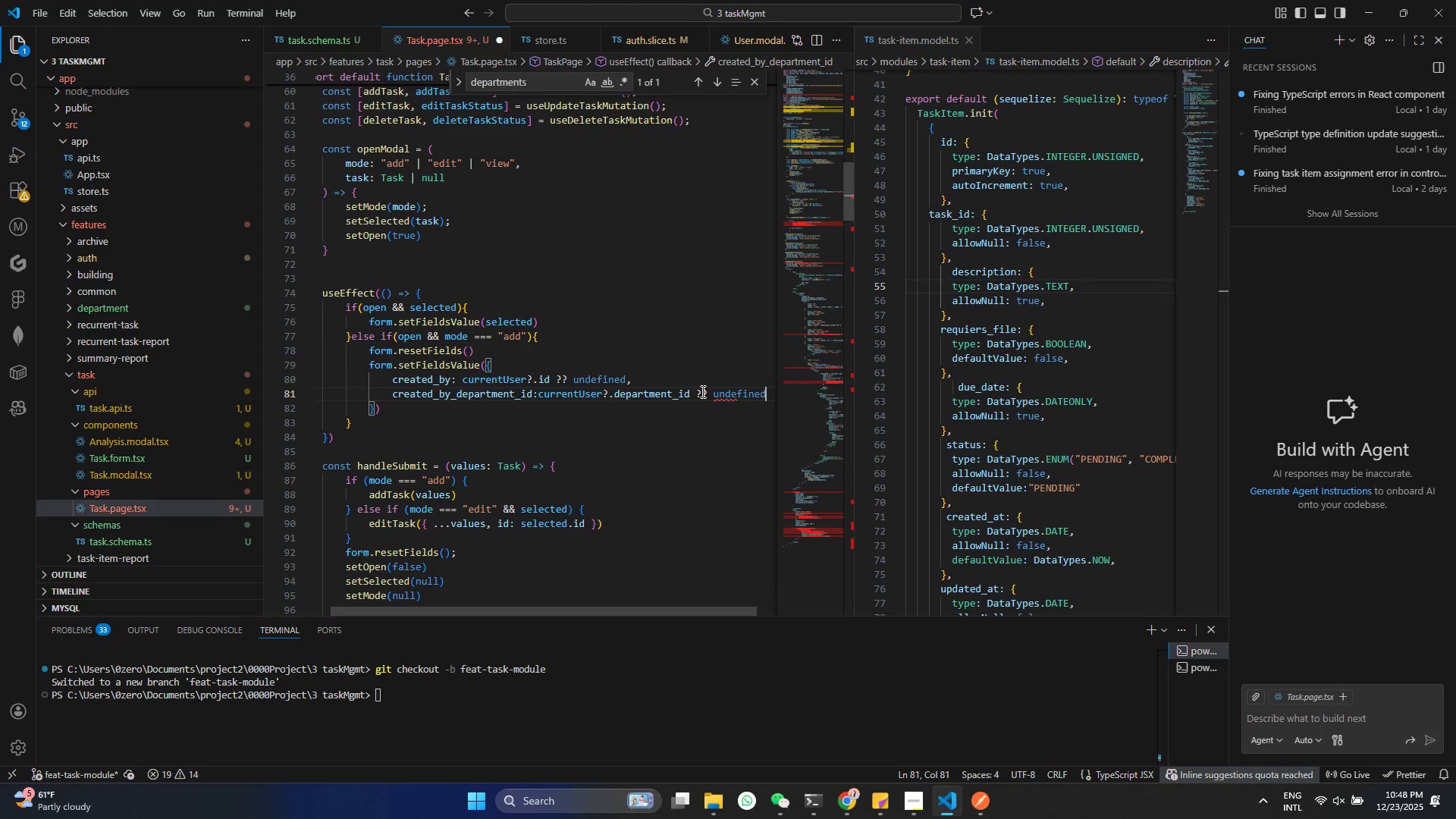 
key(Control+S)
 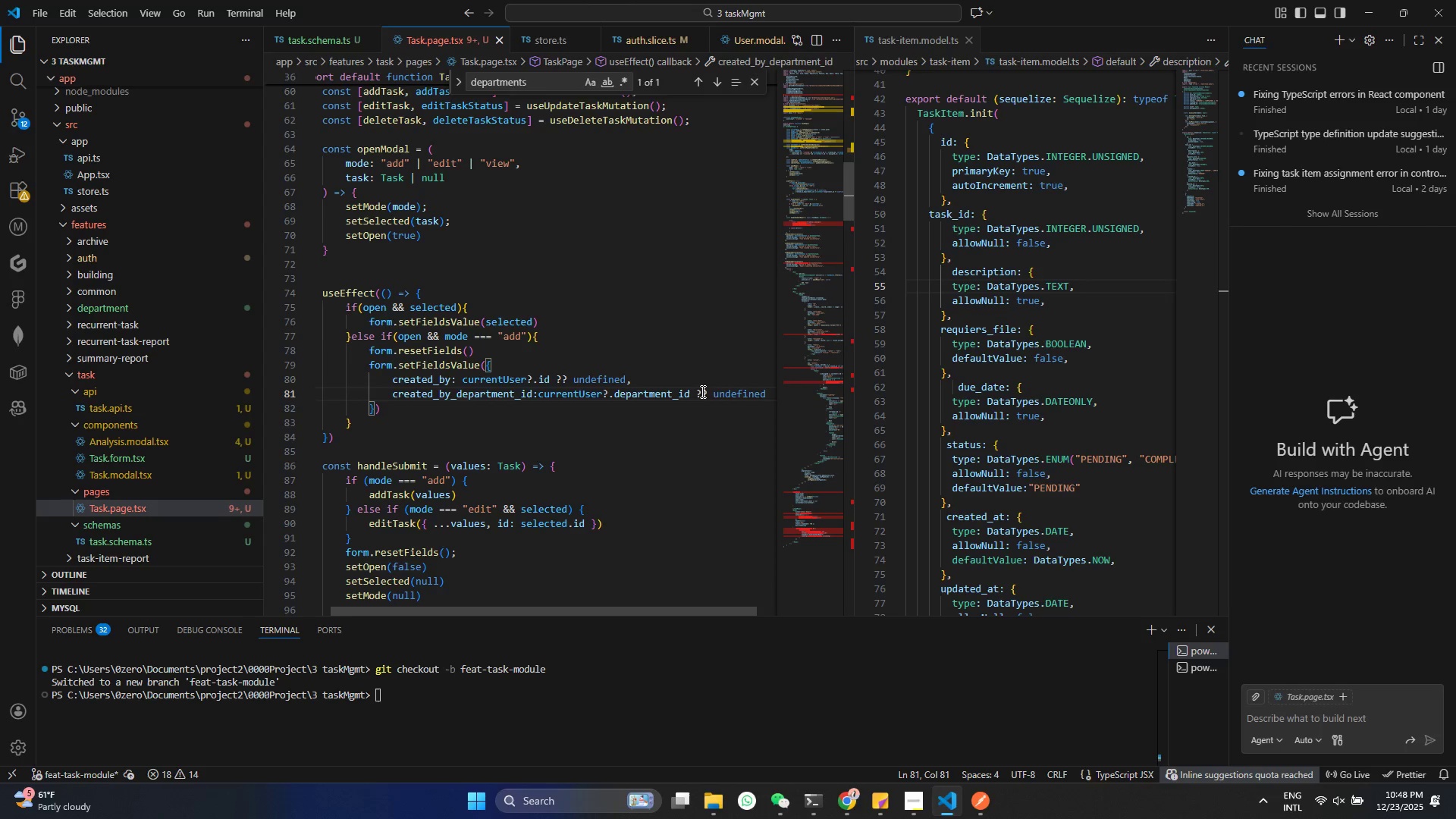 
key(Semicolon)
 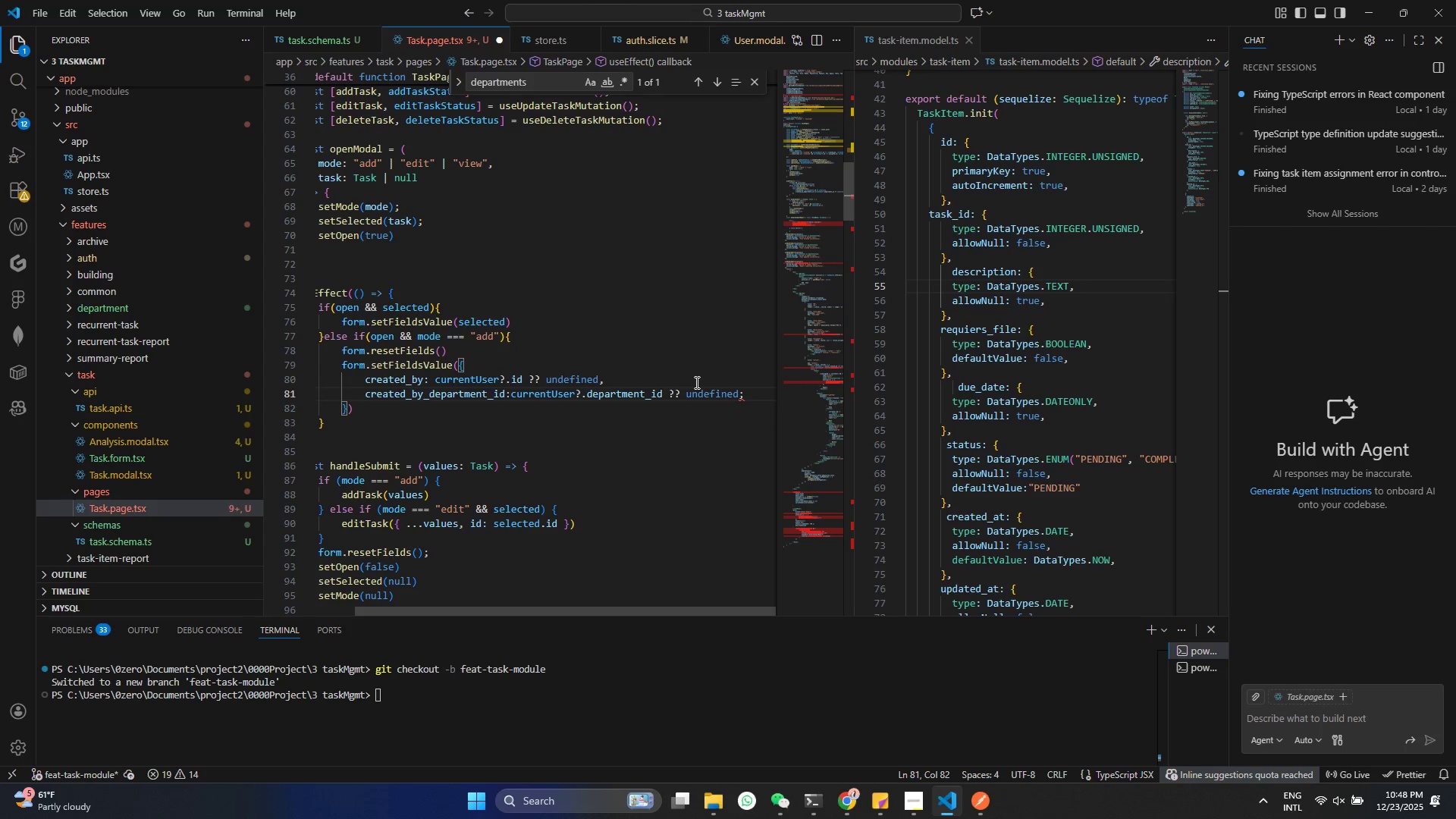 
key(Backspace)
 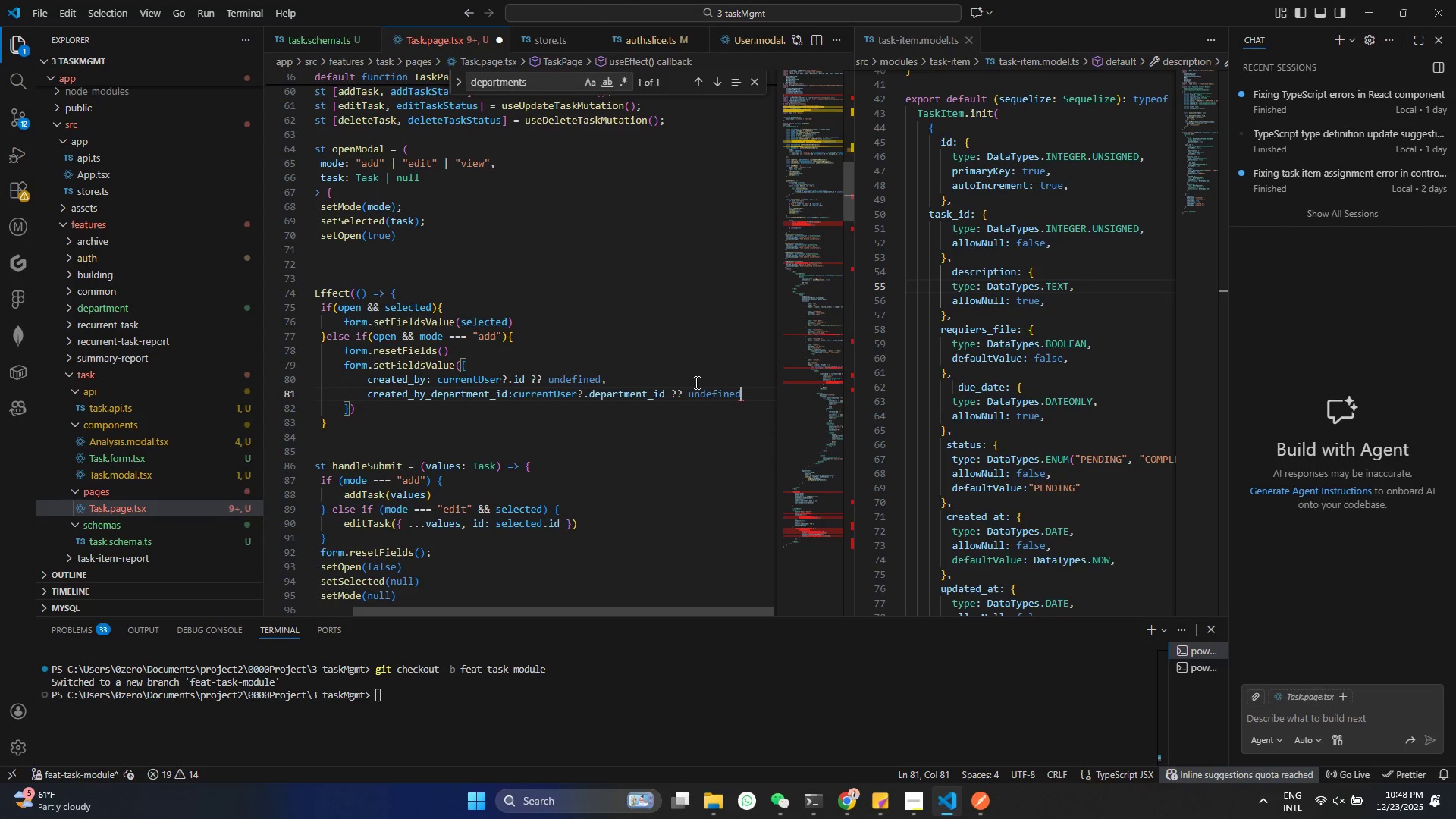 
key(Control+ControlLeft)
 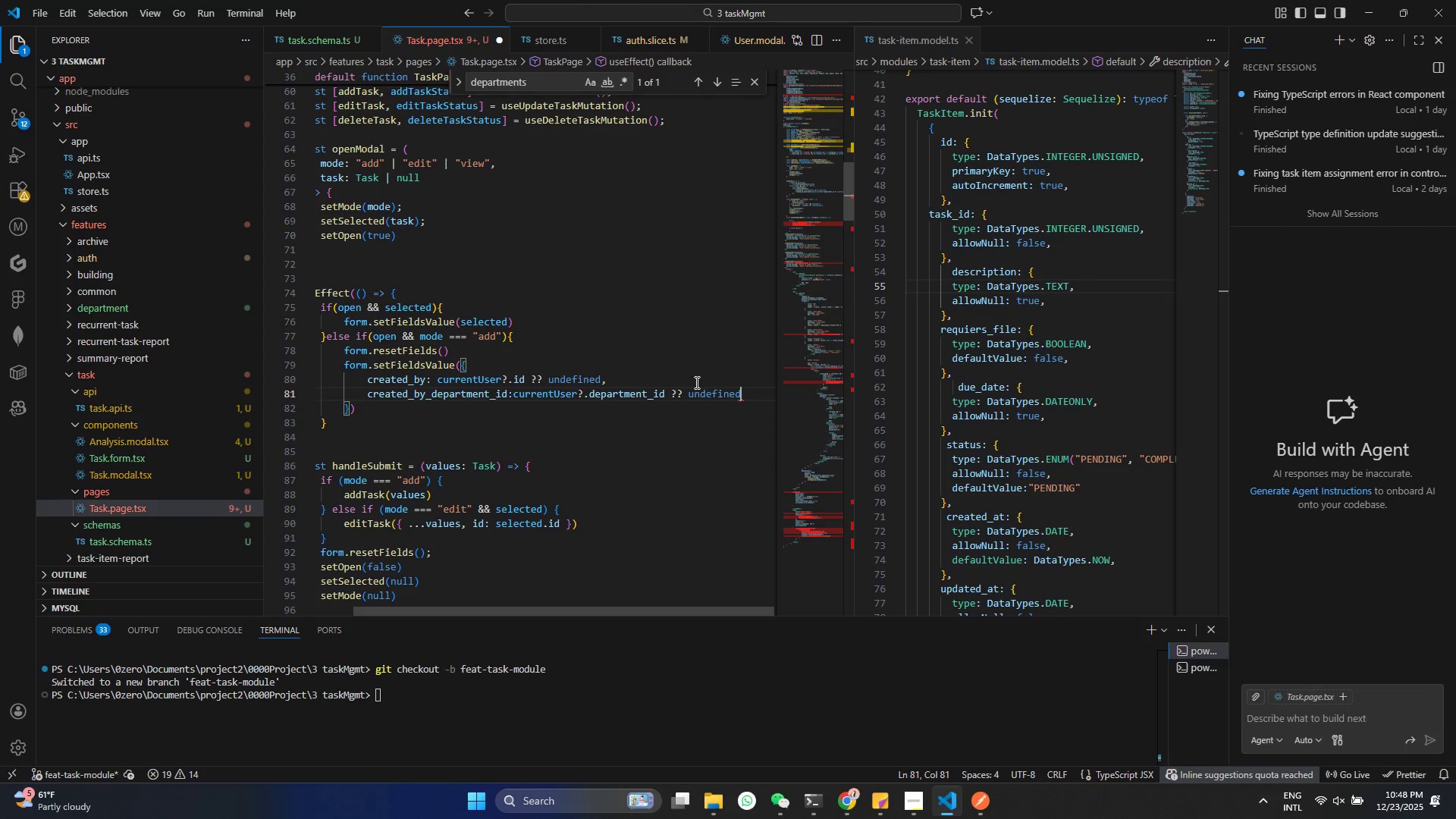 
key(Control+S)
 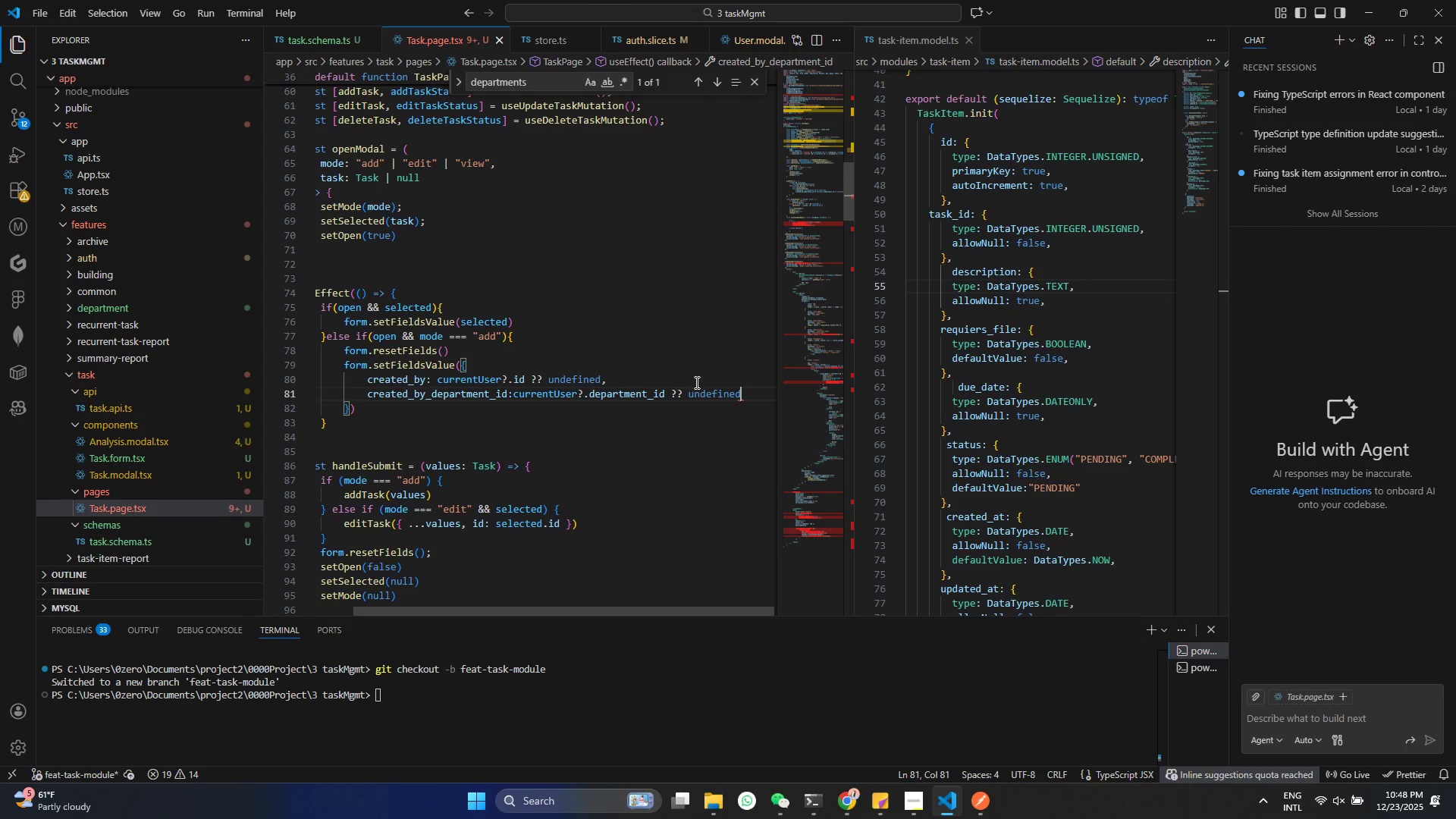 
key(Control+ControlLeft)
 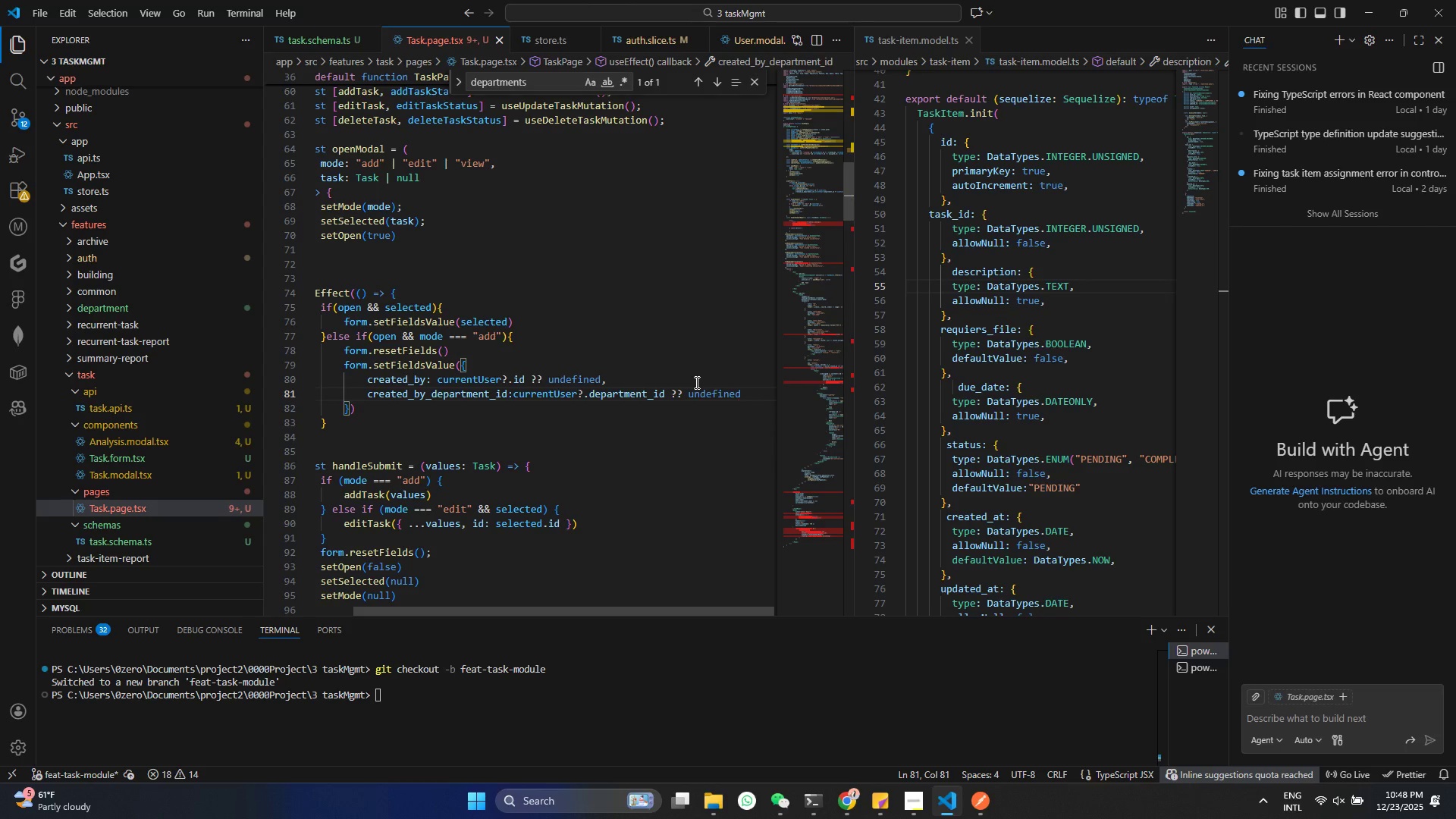 
key(Control+S)
 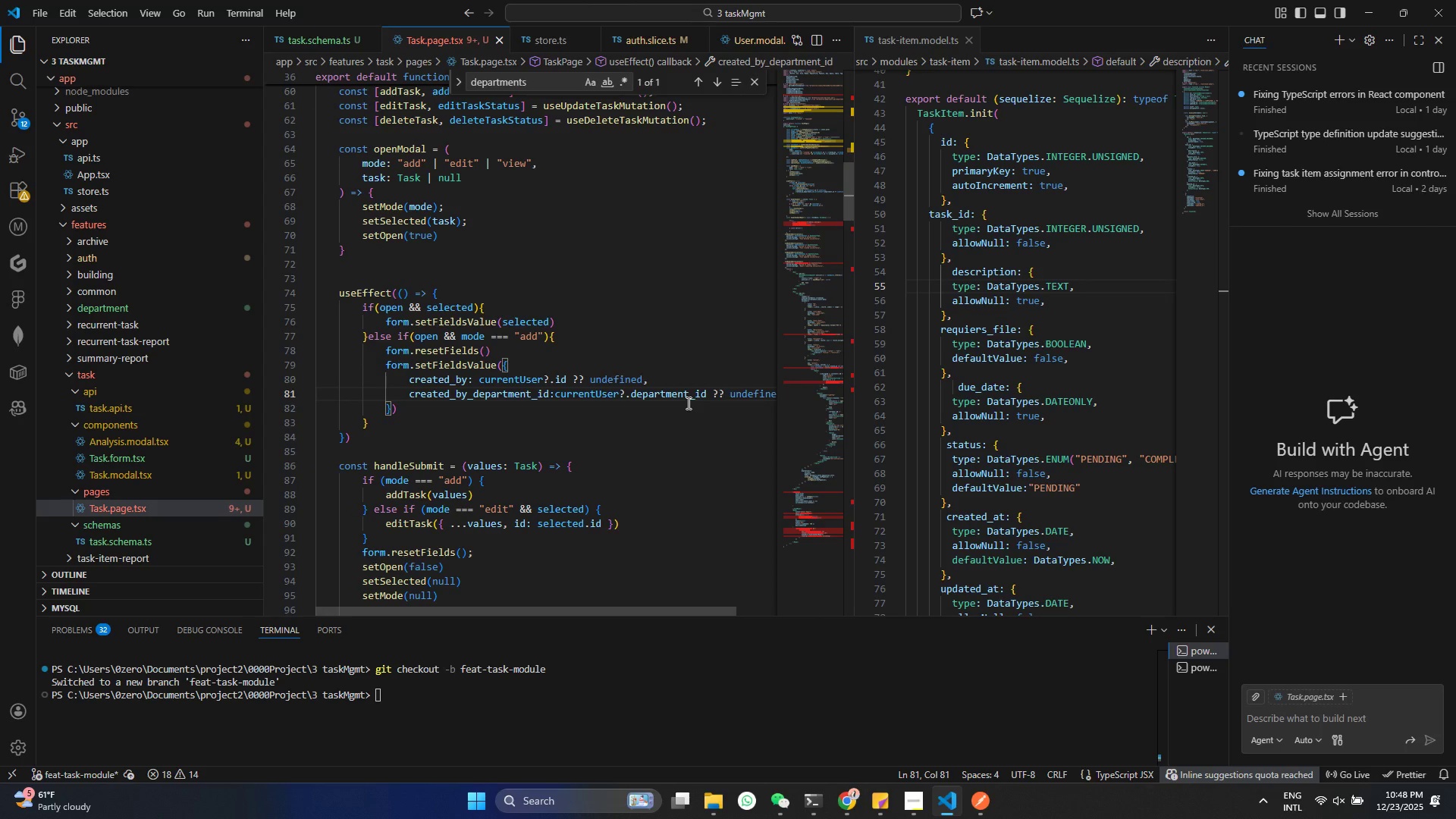 
wait(9.72)
 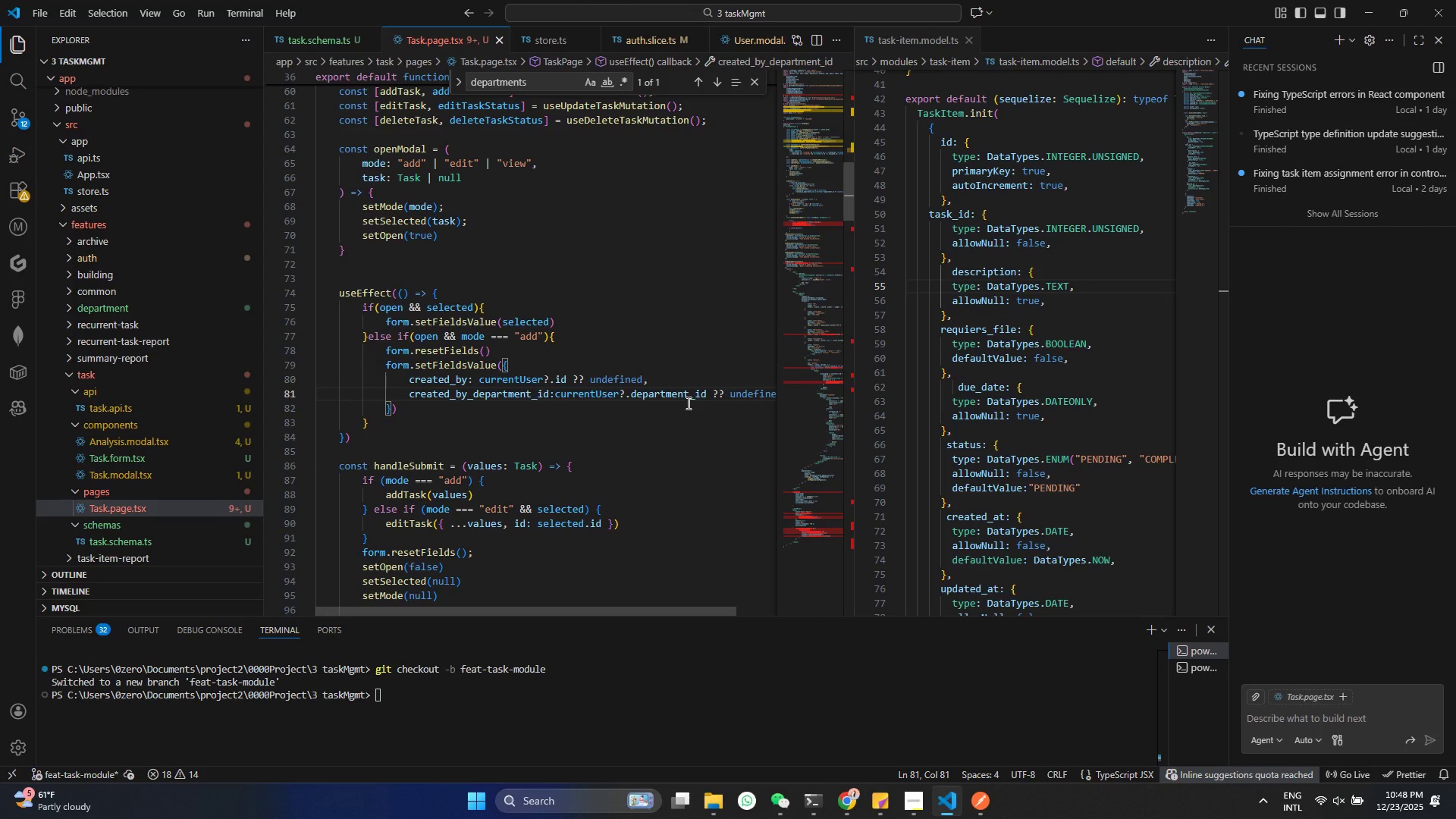 
double_click([343, 435])
 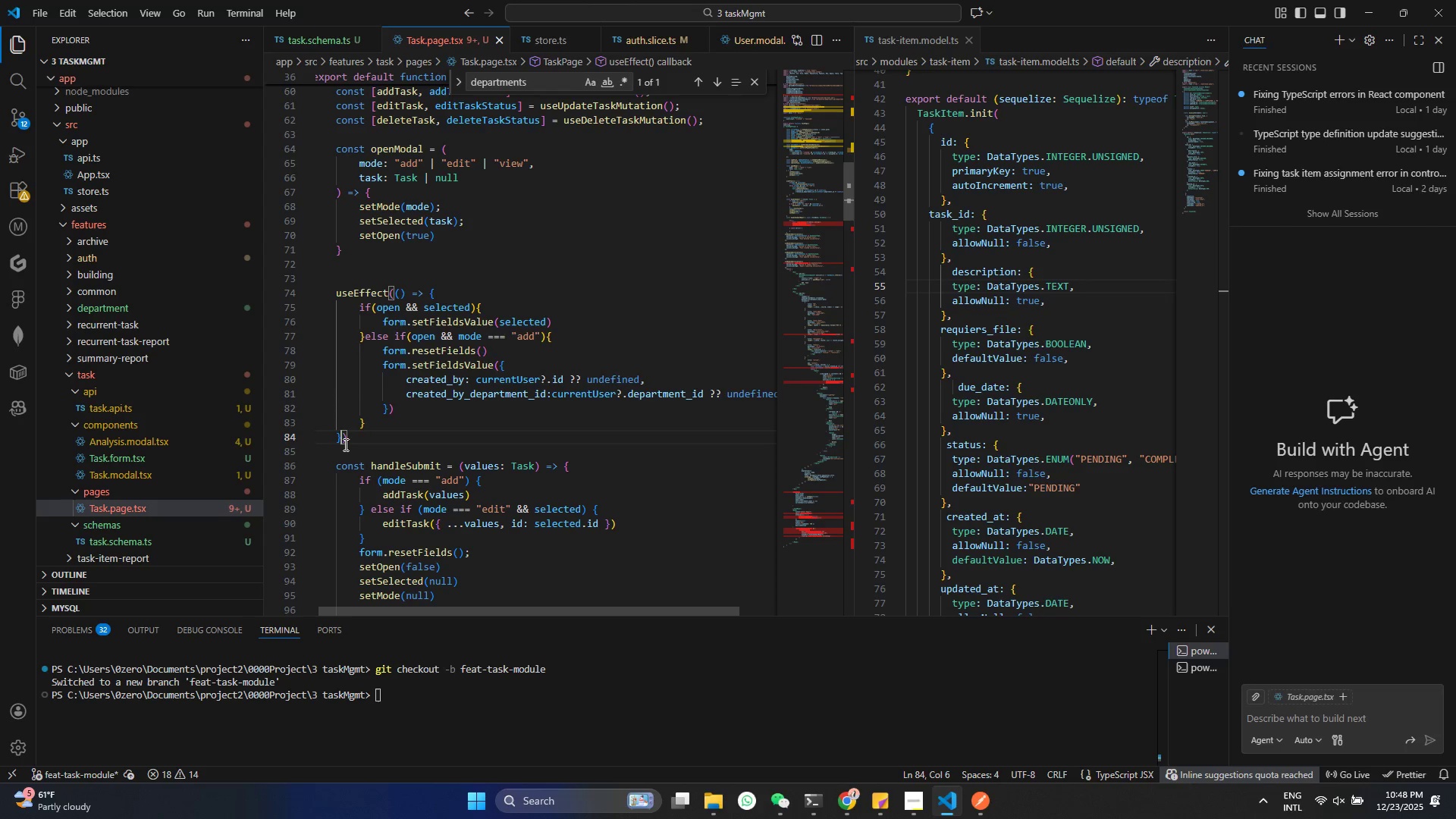 
type(,[open.)
key(Backspace)
type(,se)
 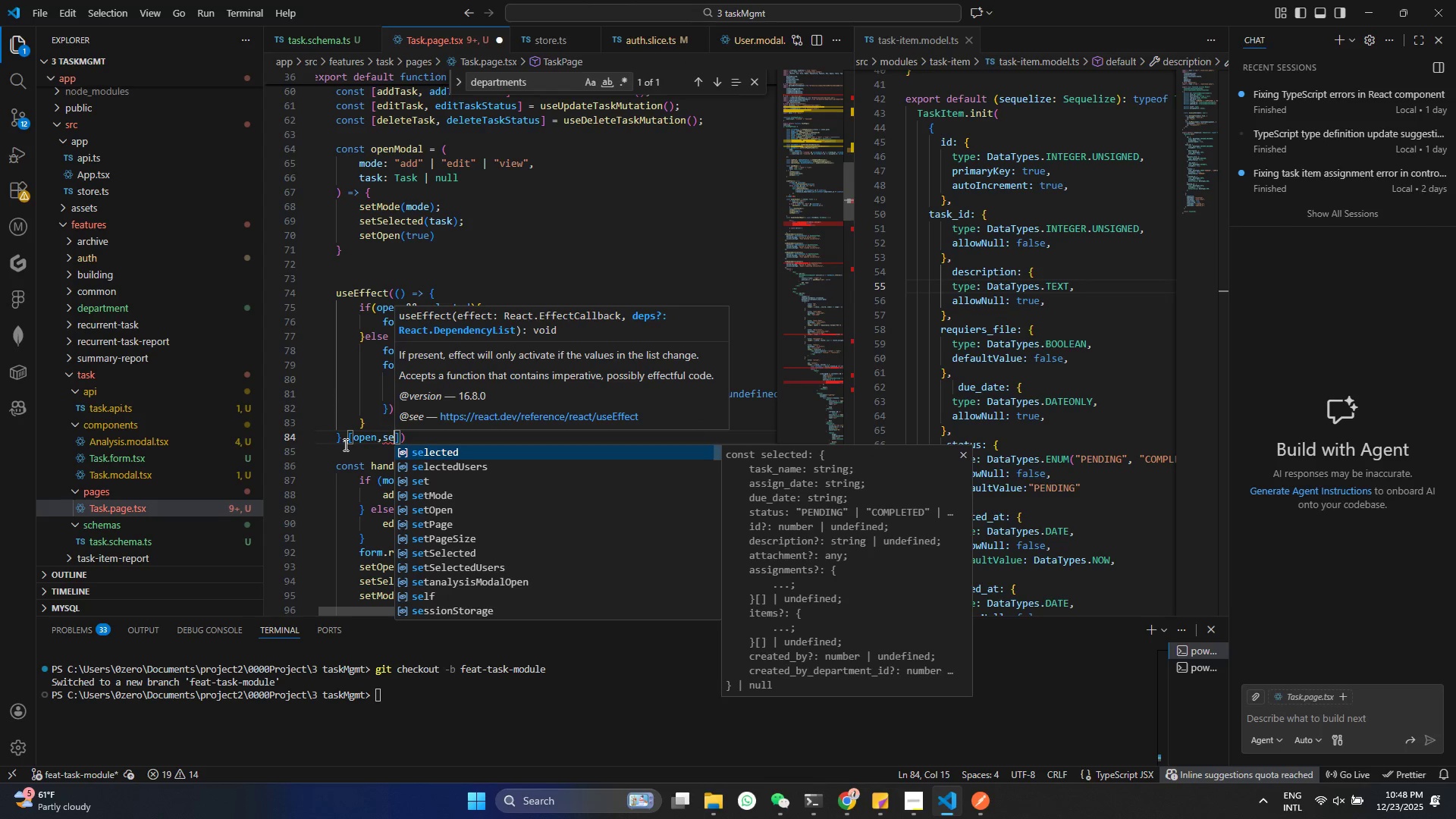 
key(Enter)
 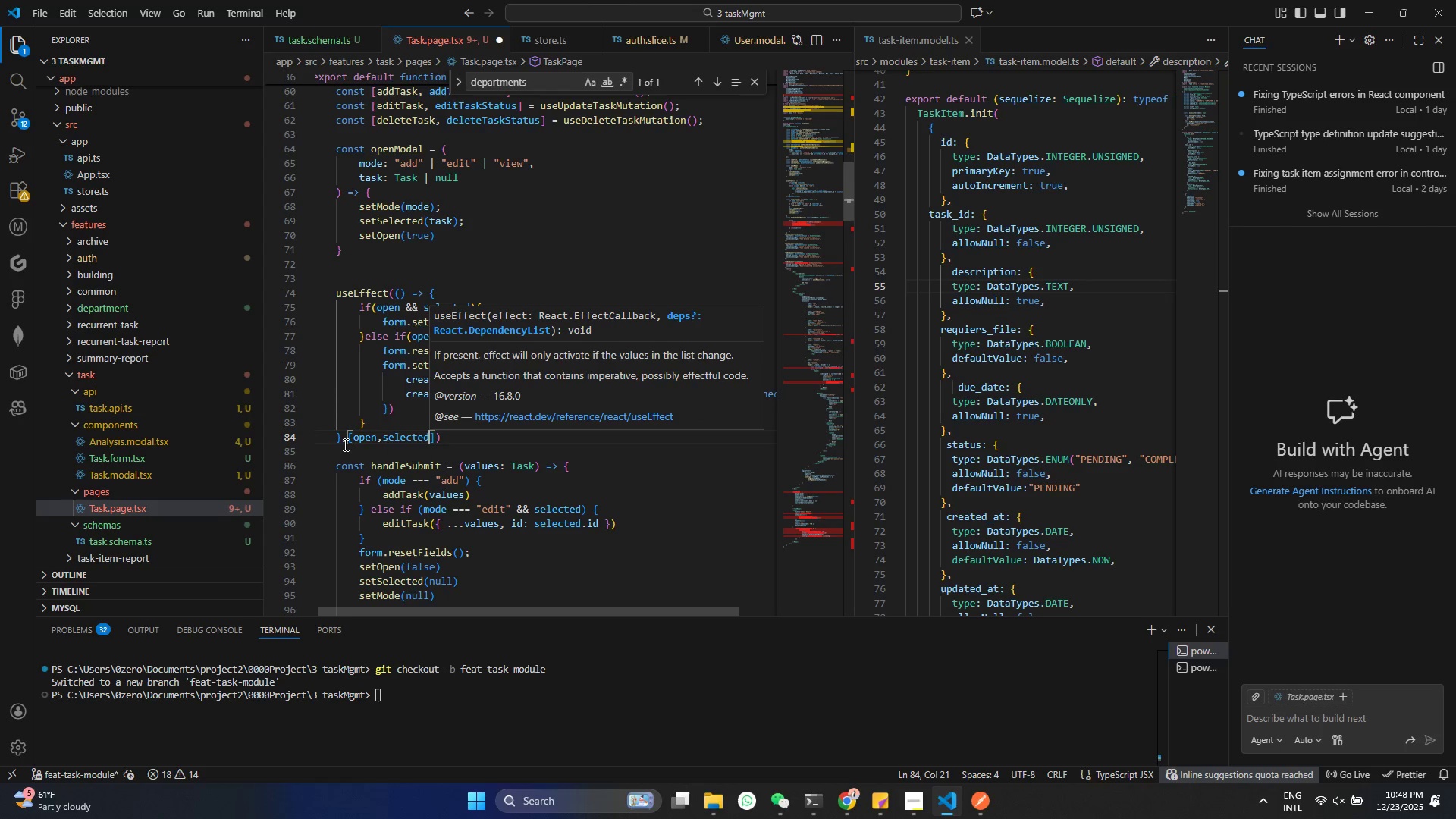 
type(,mode,form , cure)
 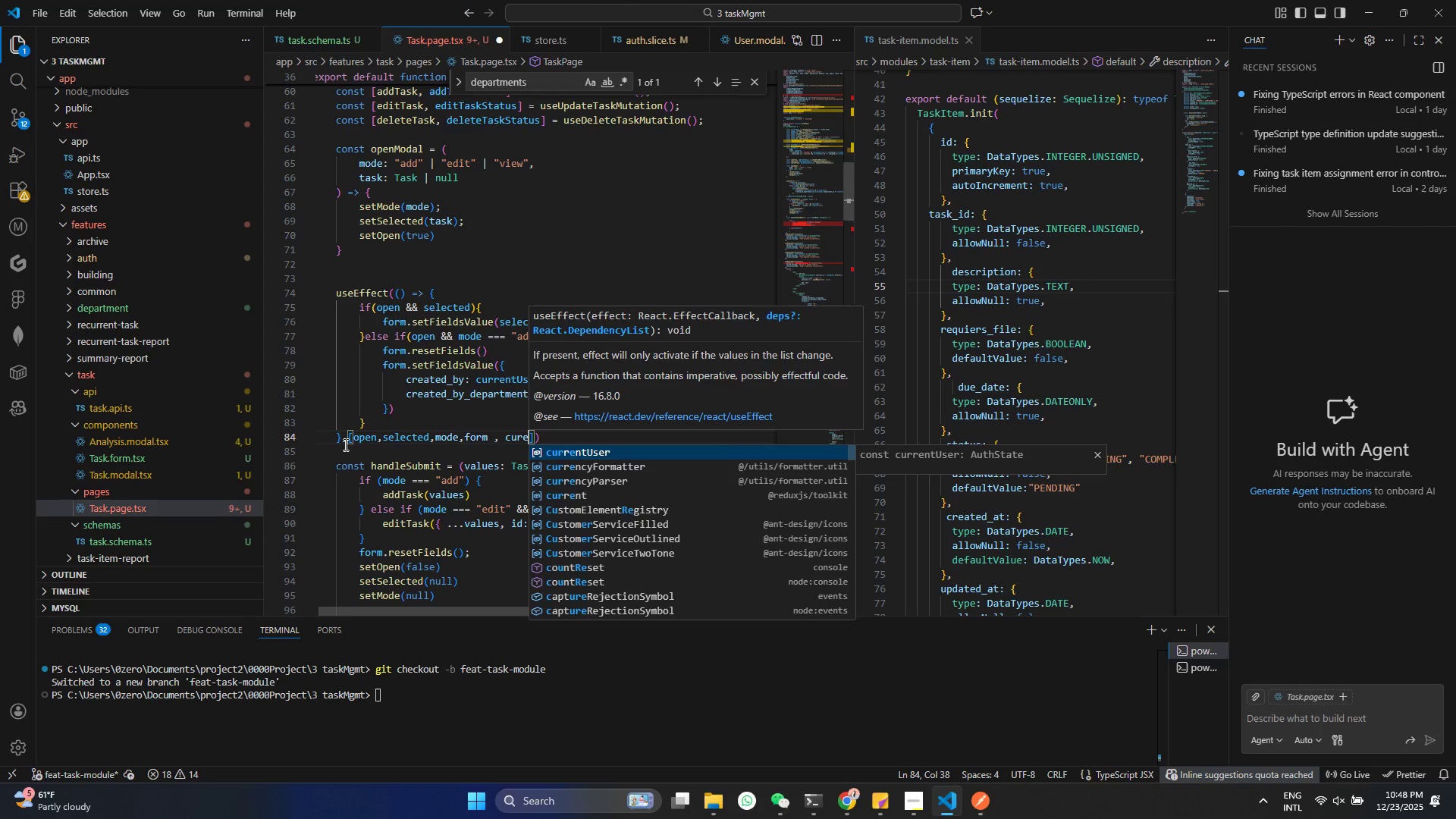 
key(Enter)
 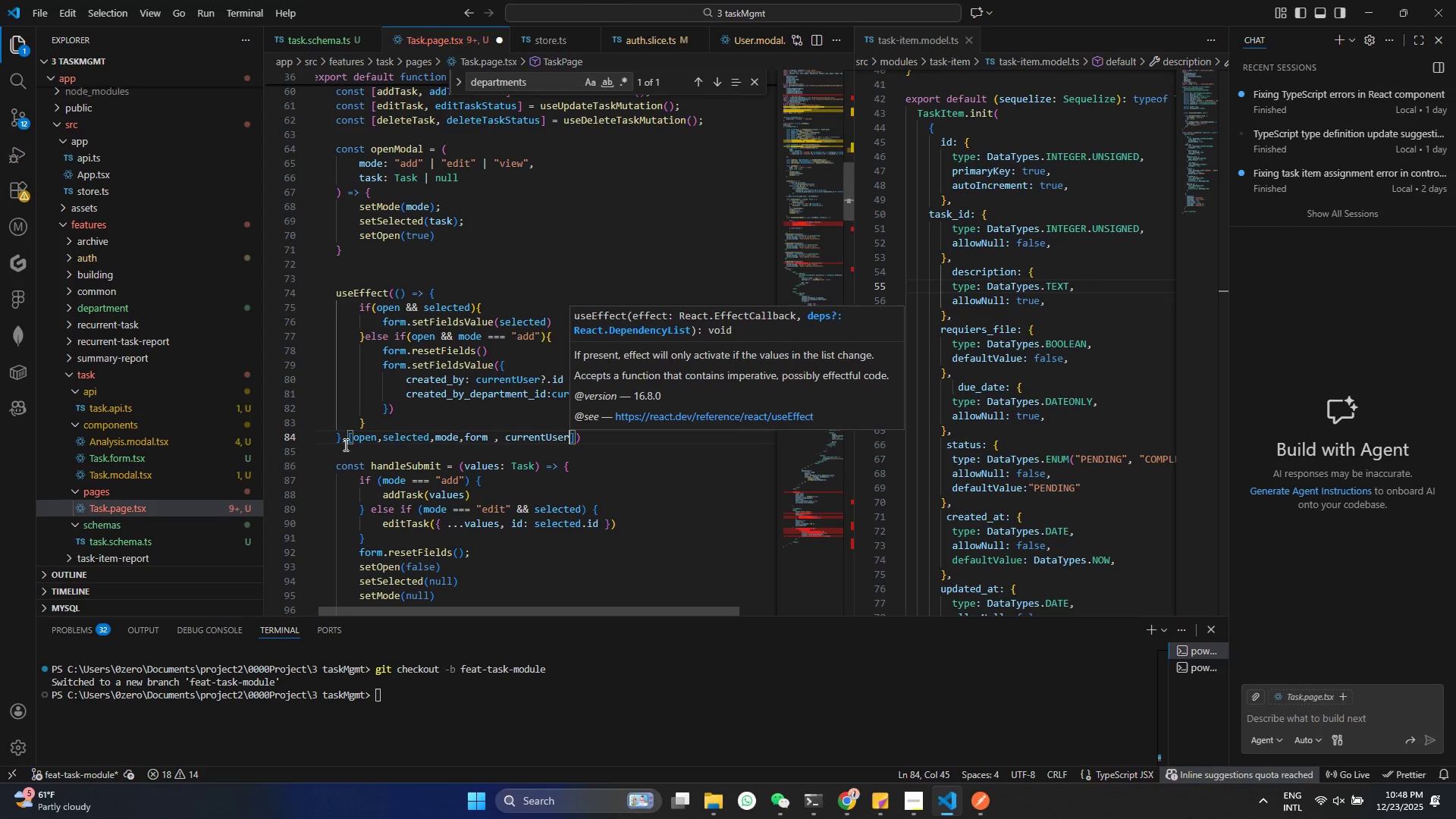 
key(Control+ControlLeft)
 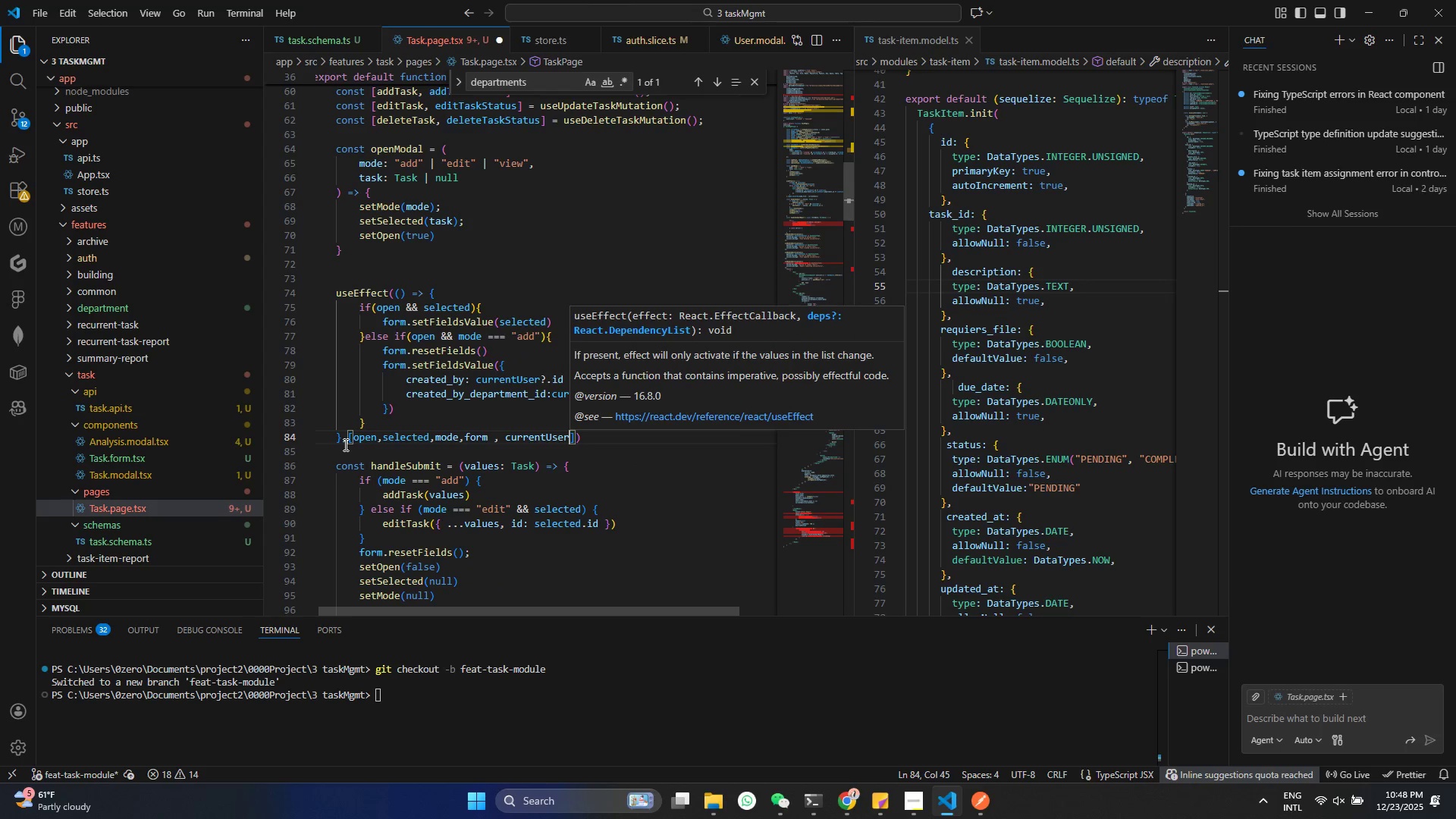 
key(Control+S)
 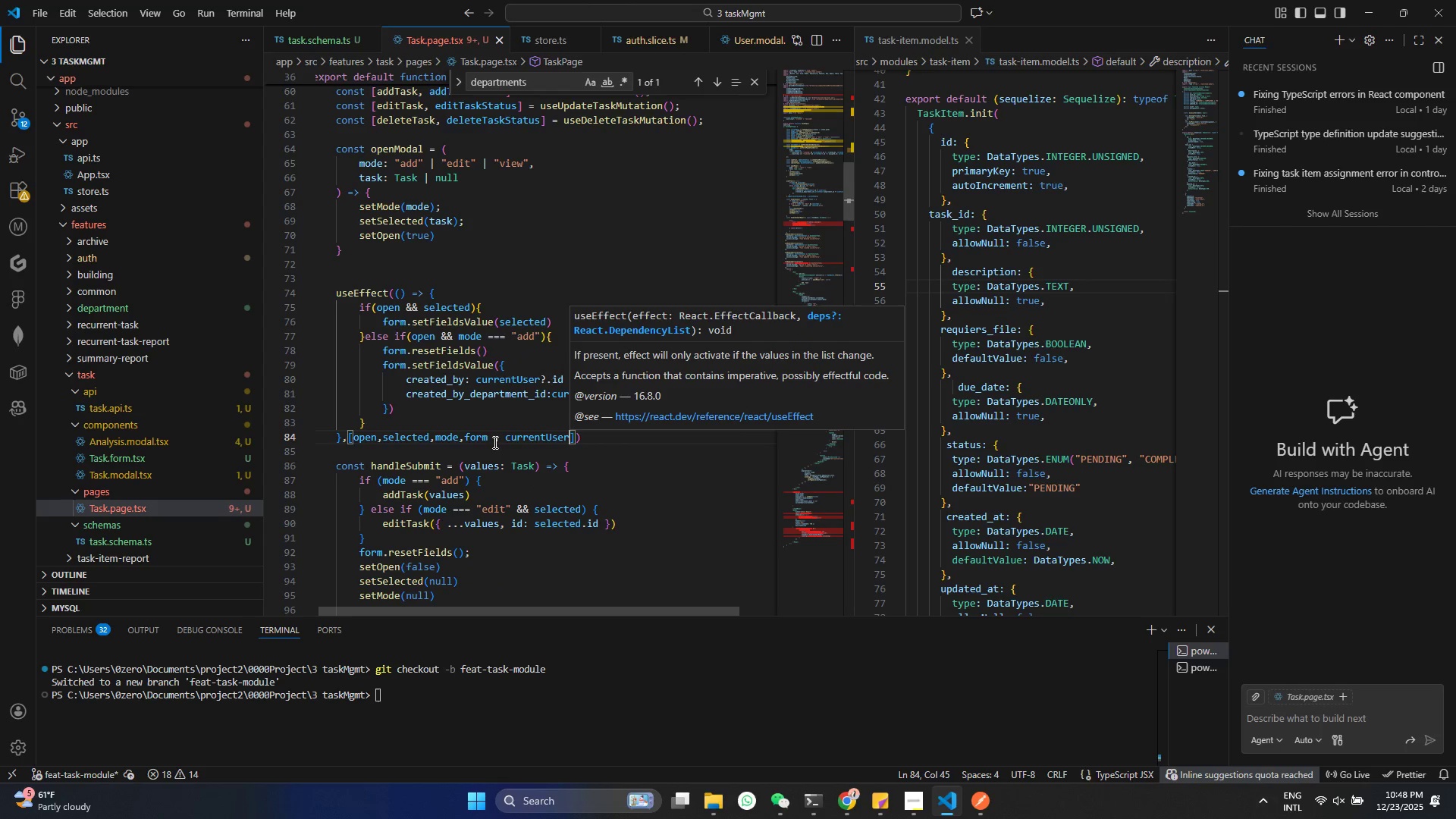 
left_click([541, 450])
 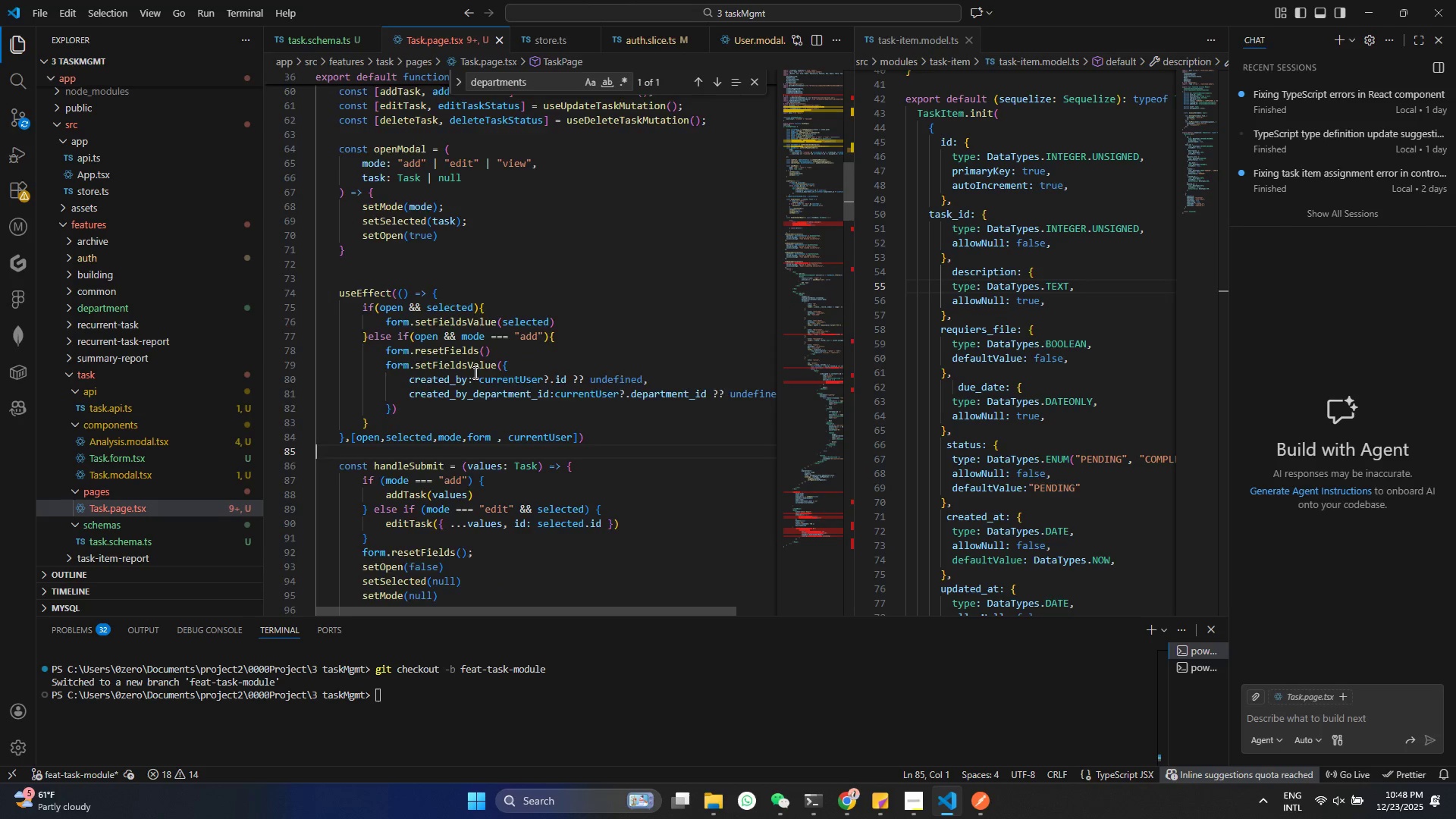 
scroll: coordinate [375, 334], scroll_direction: up, amount: 12.0
 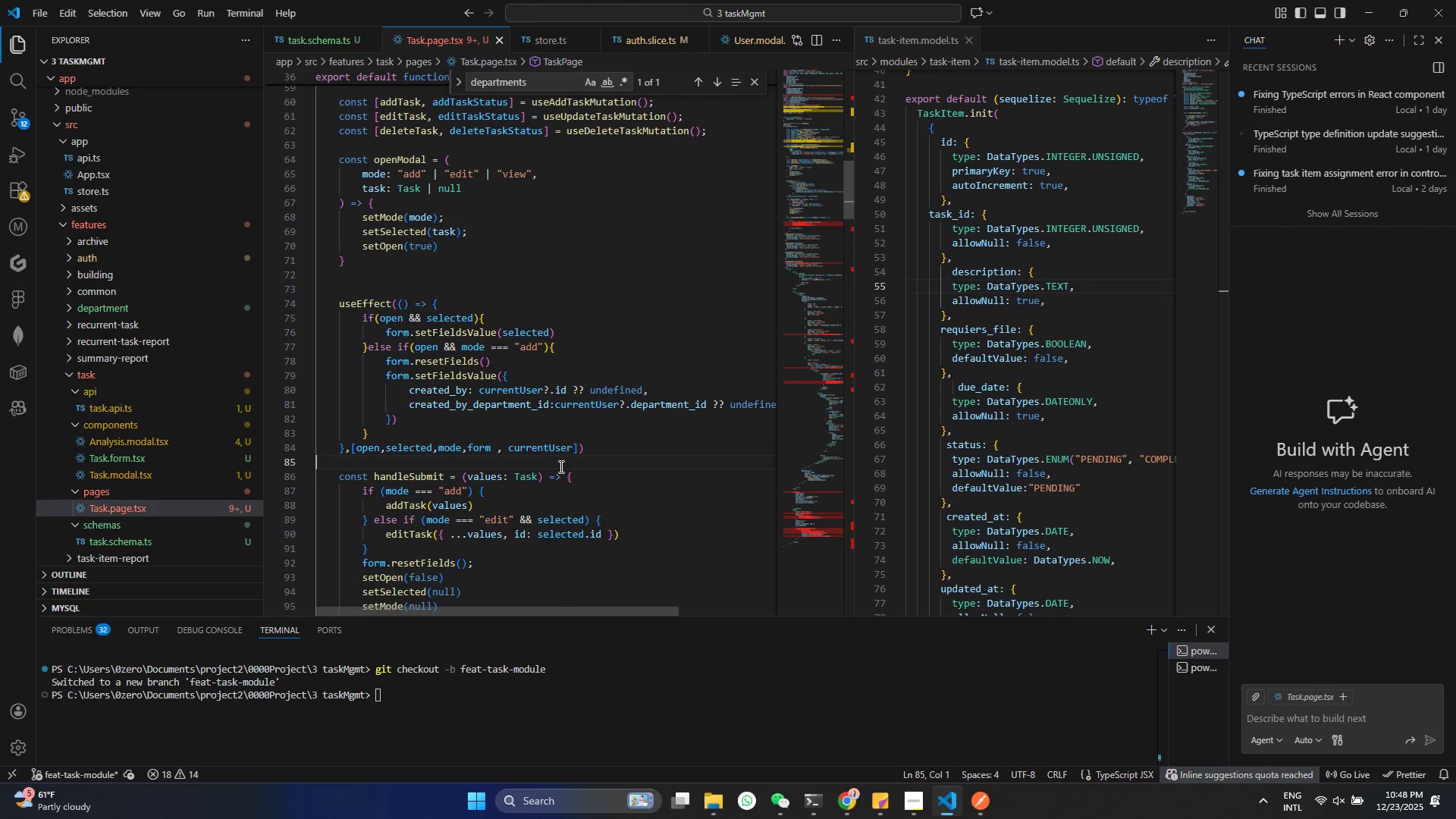 
wait(10.24)
 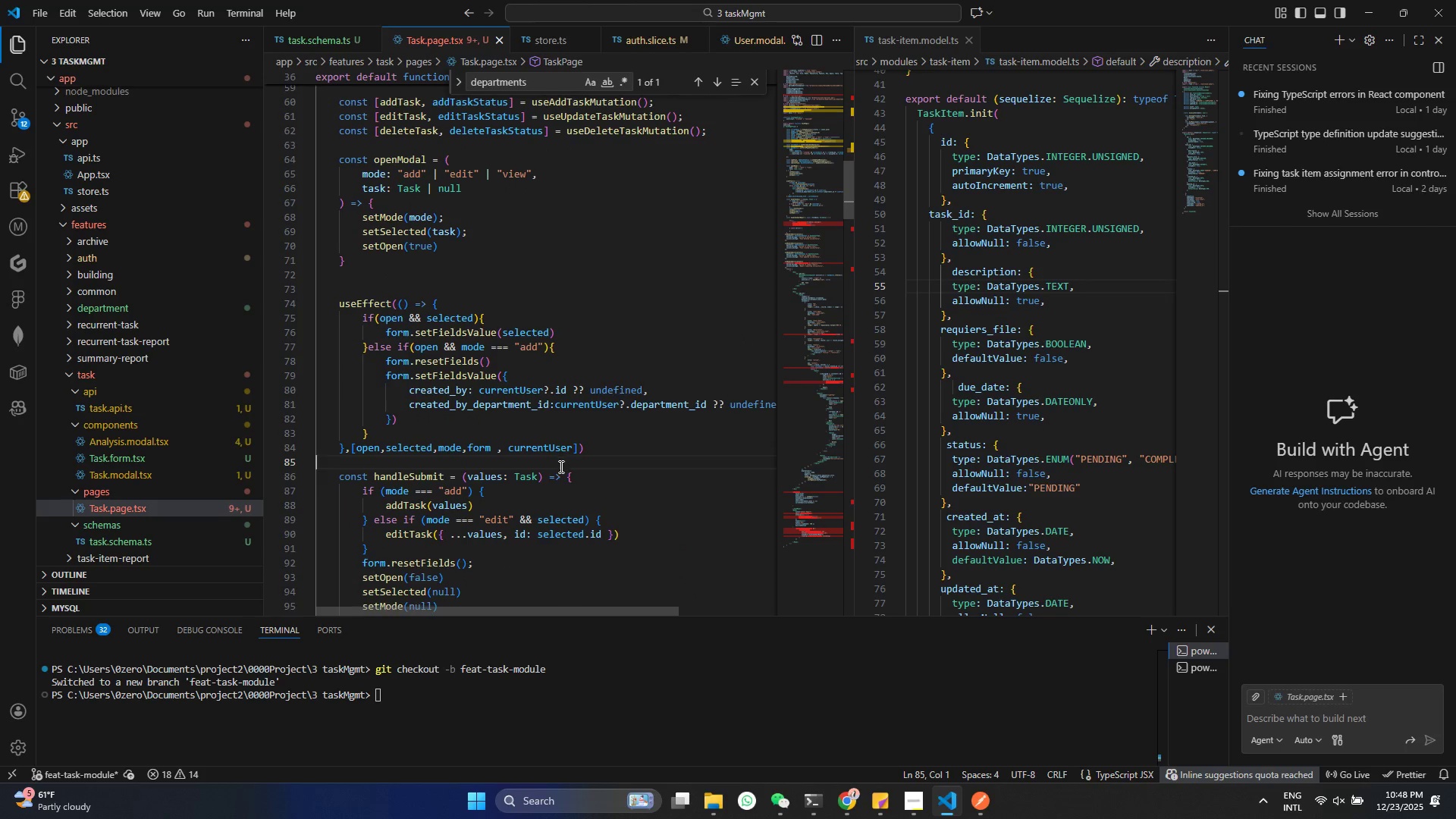 
scroll: coordinate [463, 450], scroll_direction: down, amount: 8.0
 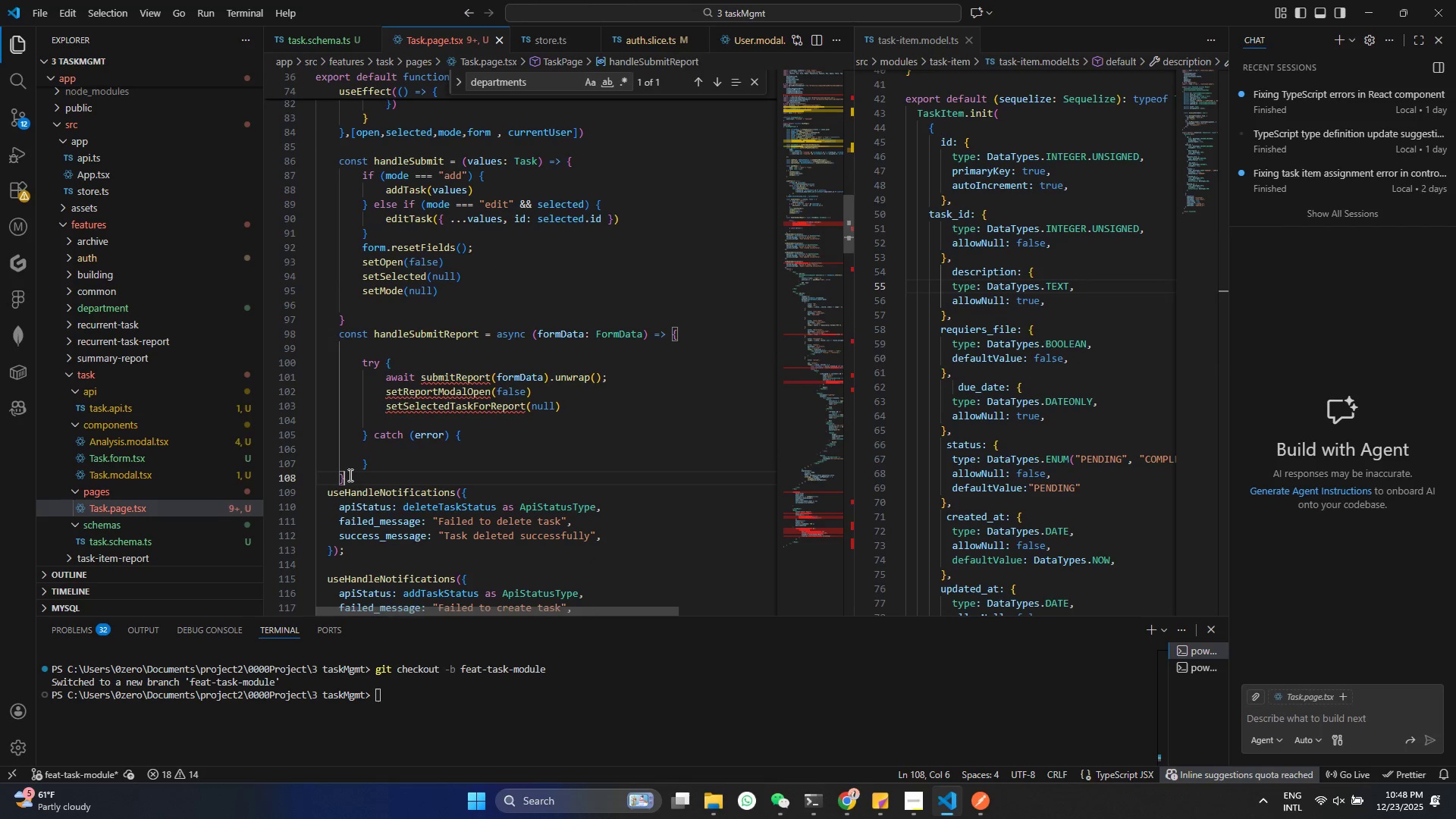 
left_click([312, 337])
 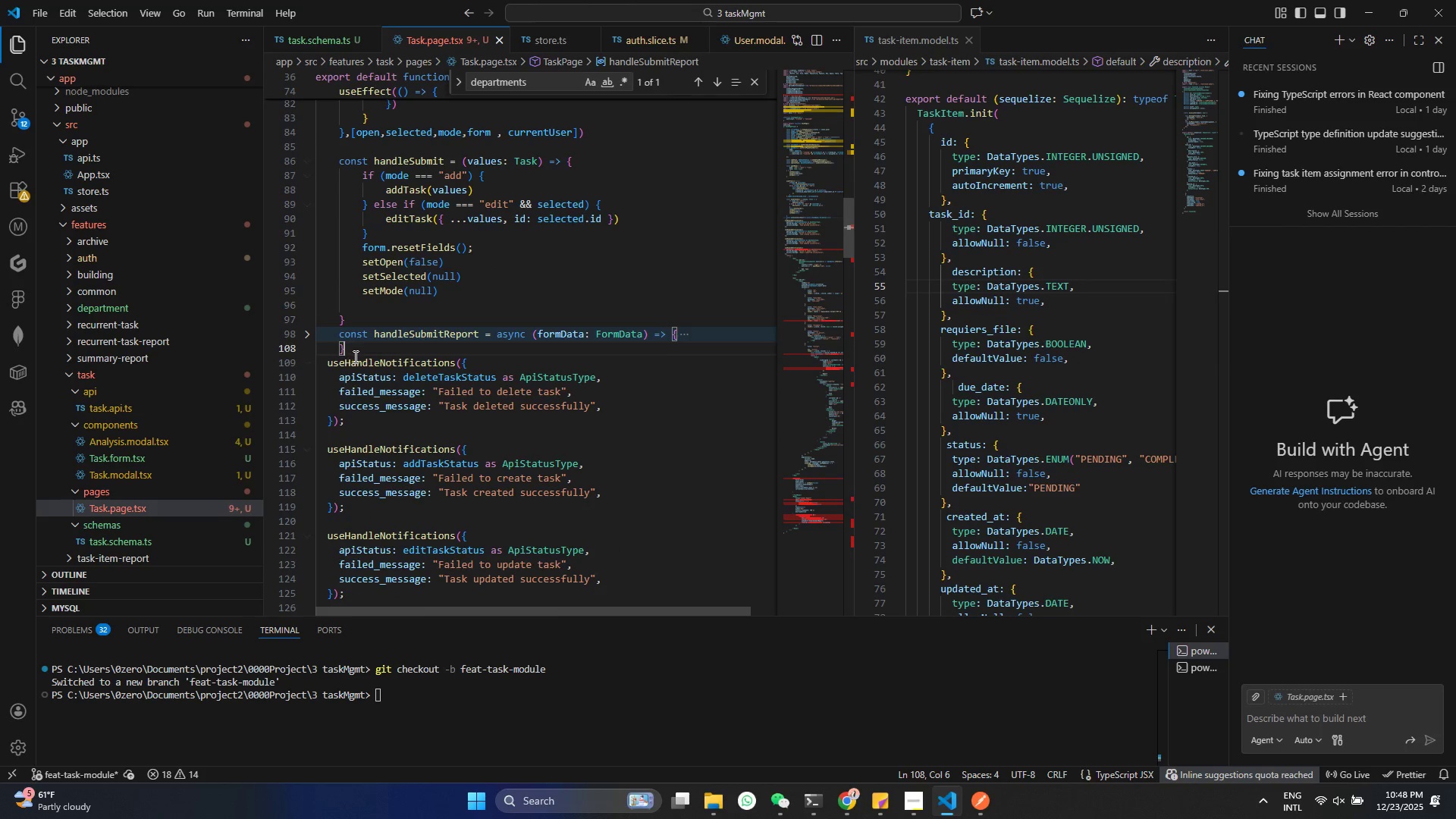 
left_click_drag(start_coordinate=[358, 356], to_coordinate=[318, 332])
 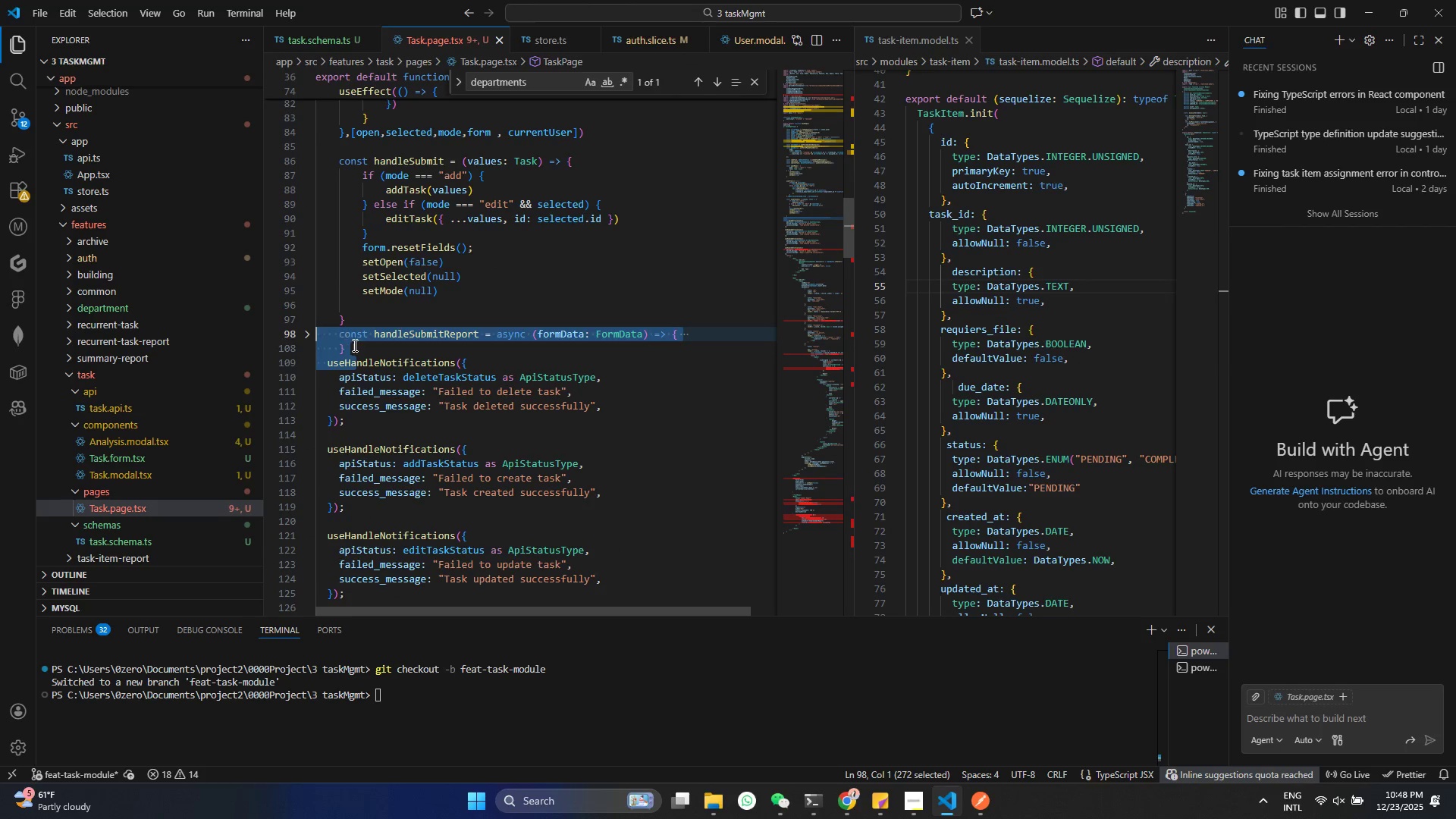 
left_click([353, 345])
 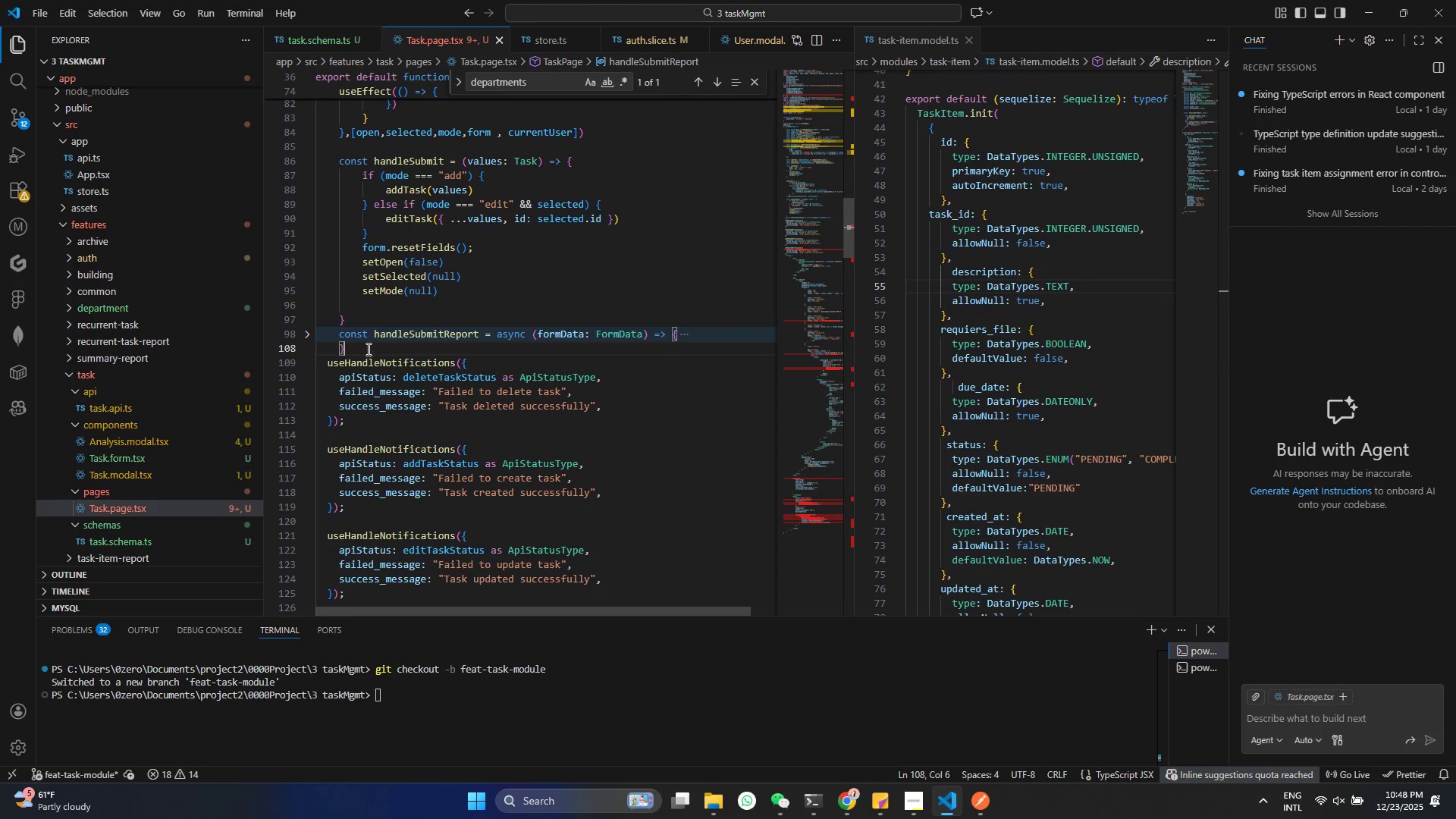 
left_click_drag(start_coordinate=[363, 347], to_coordinate=[316, 334])
 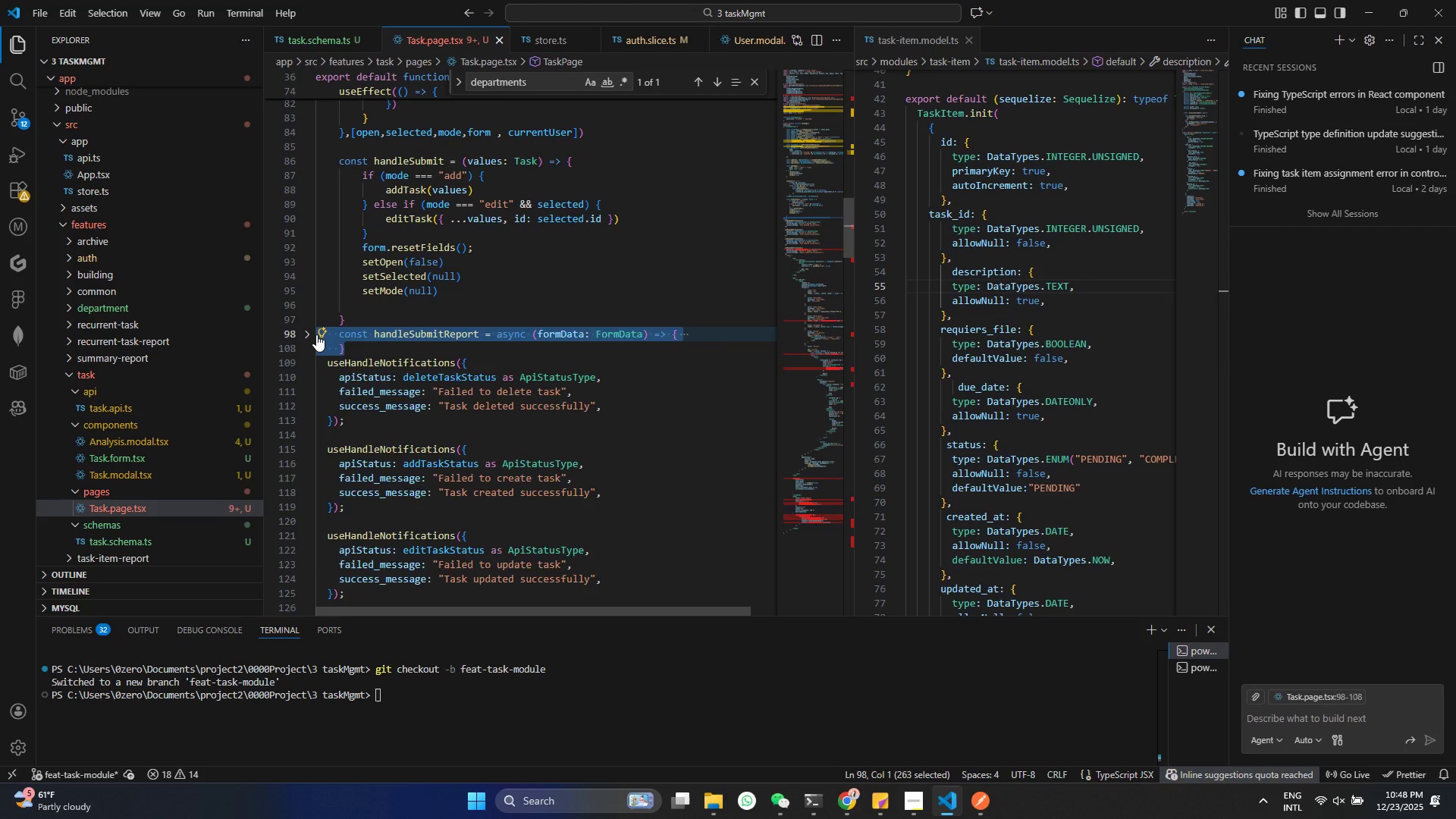 
key(Backspace)
 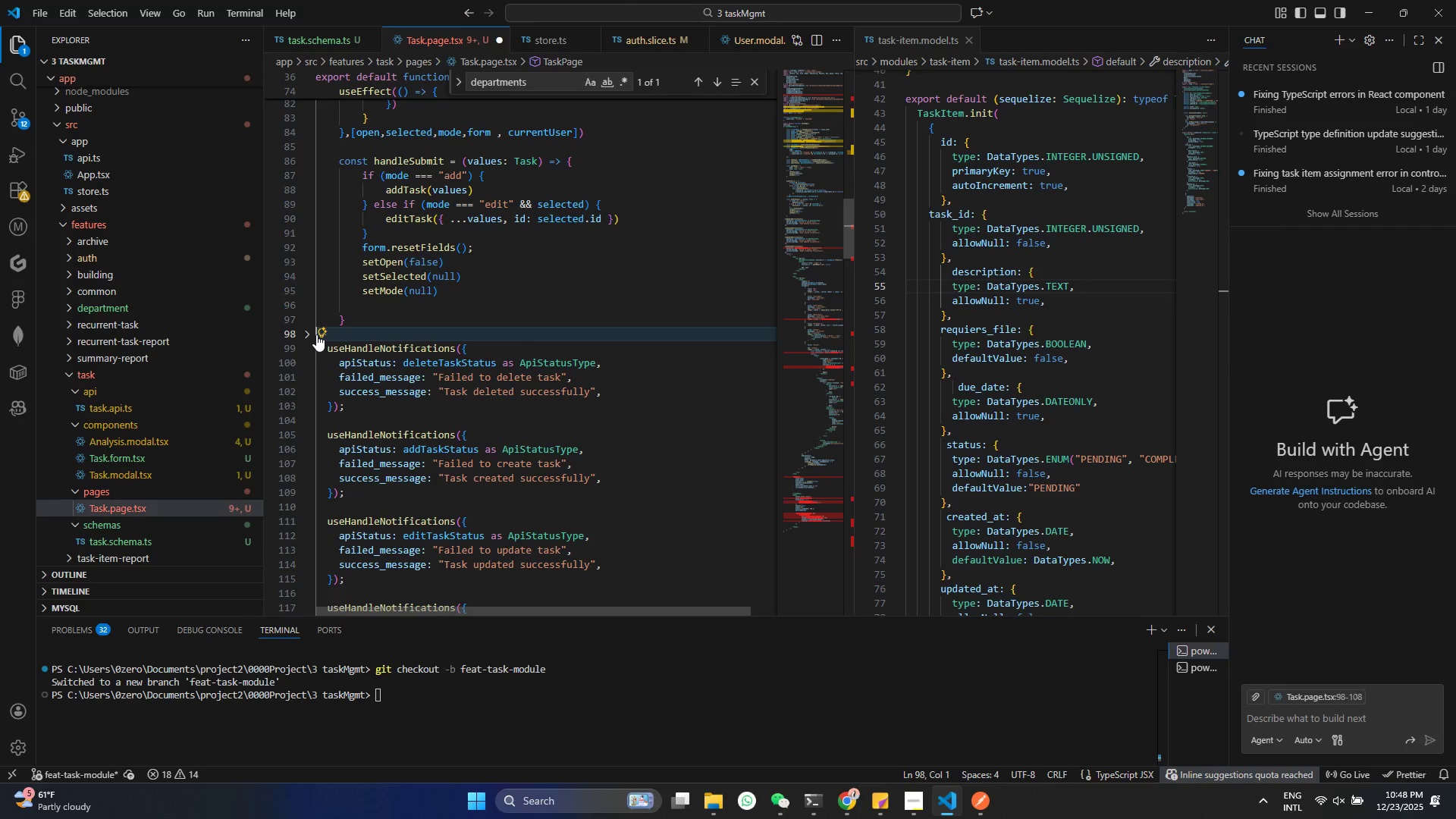 
key(Control+ControlLeft)
 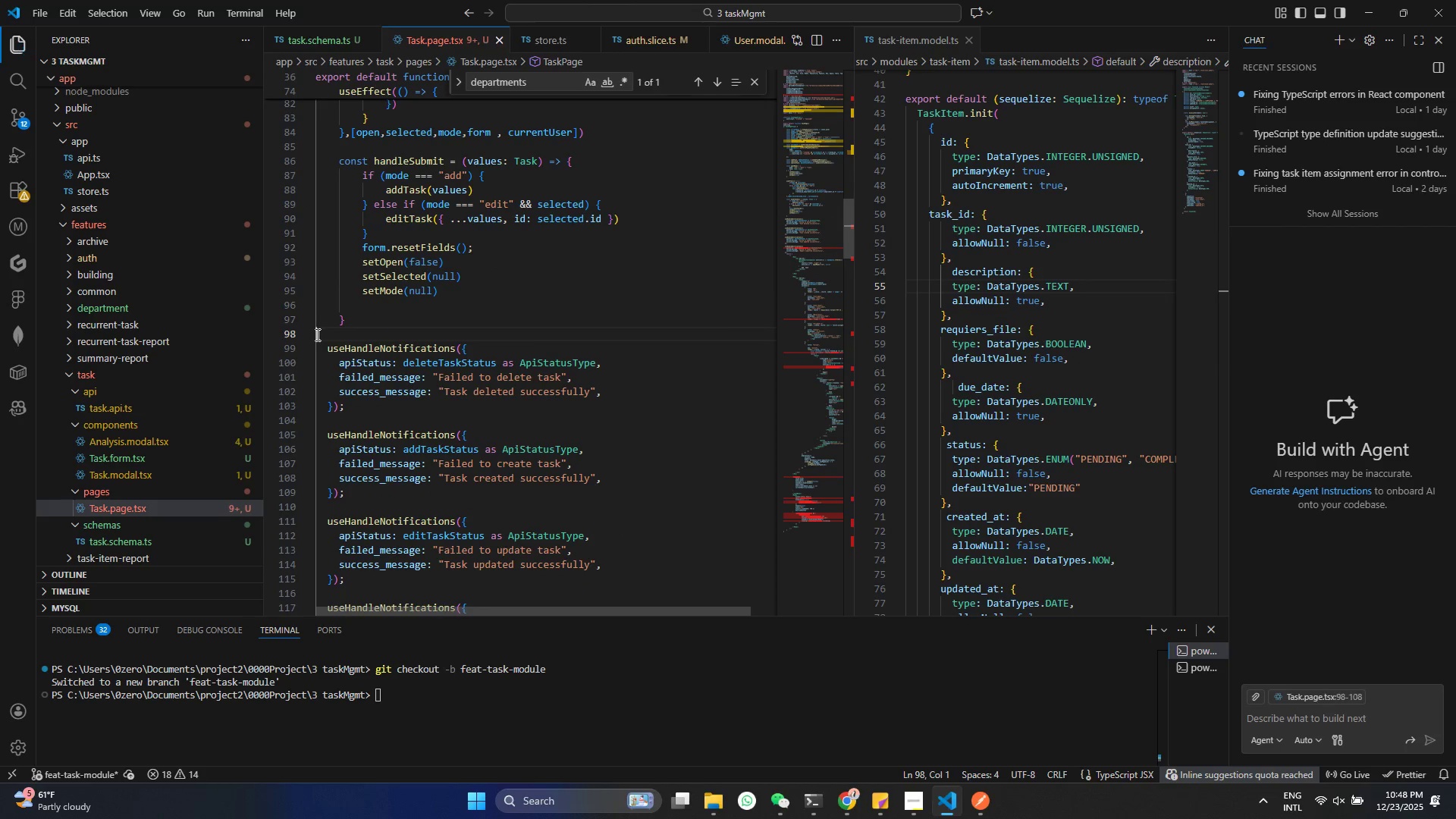 
key(Control+S)
 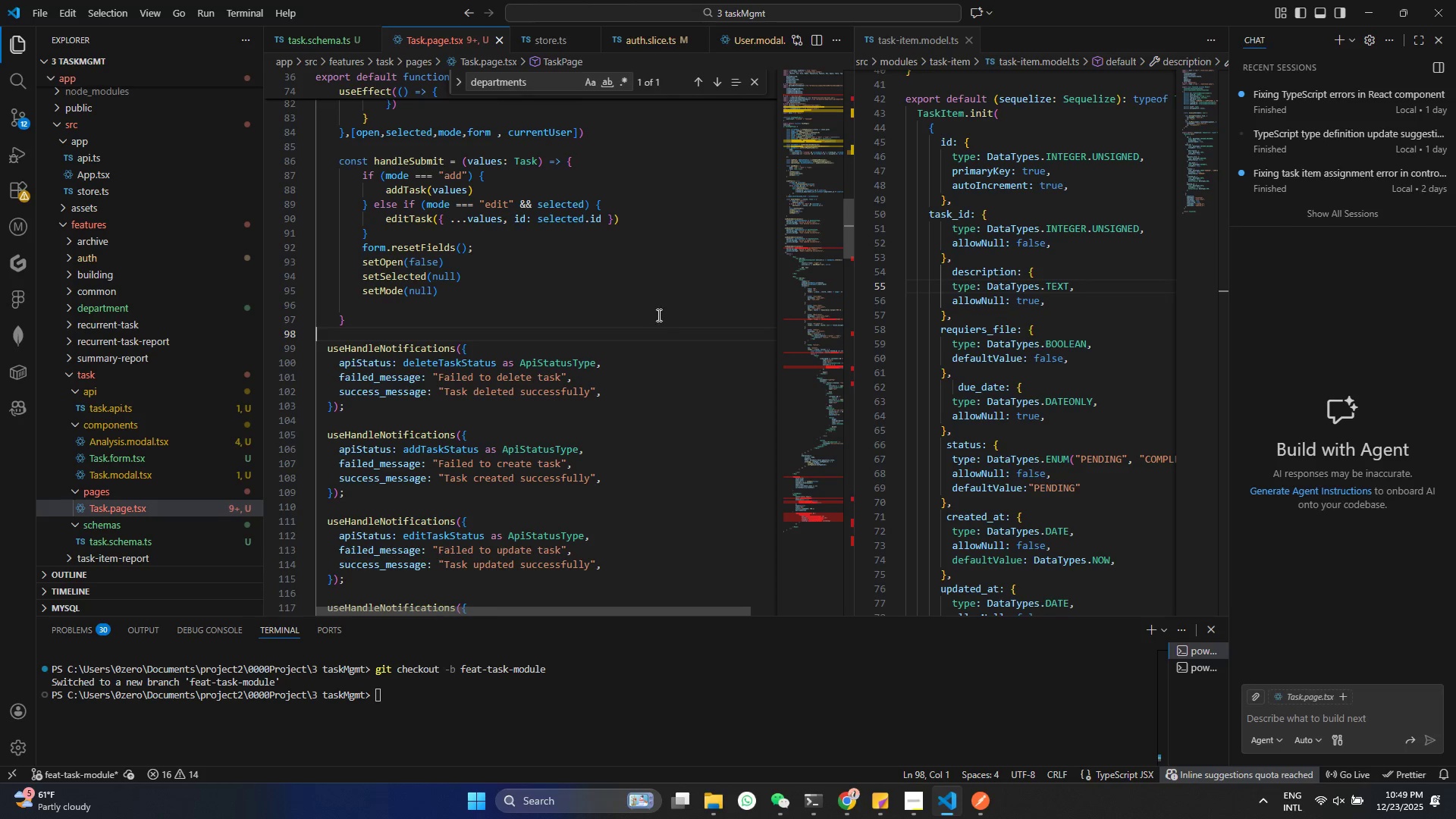 
wait(14.28)
 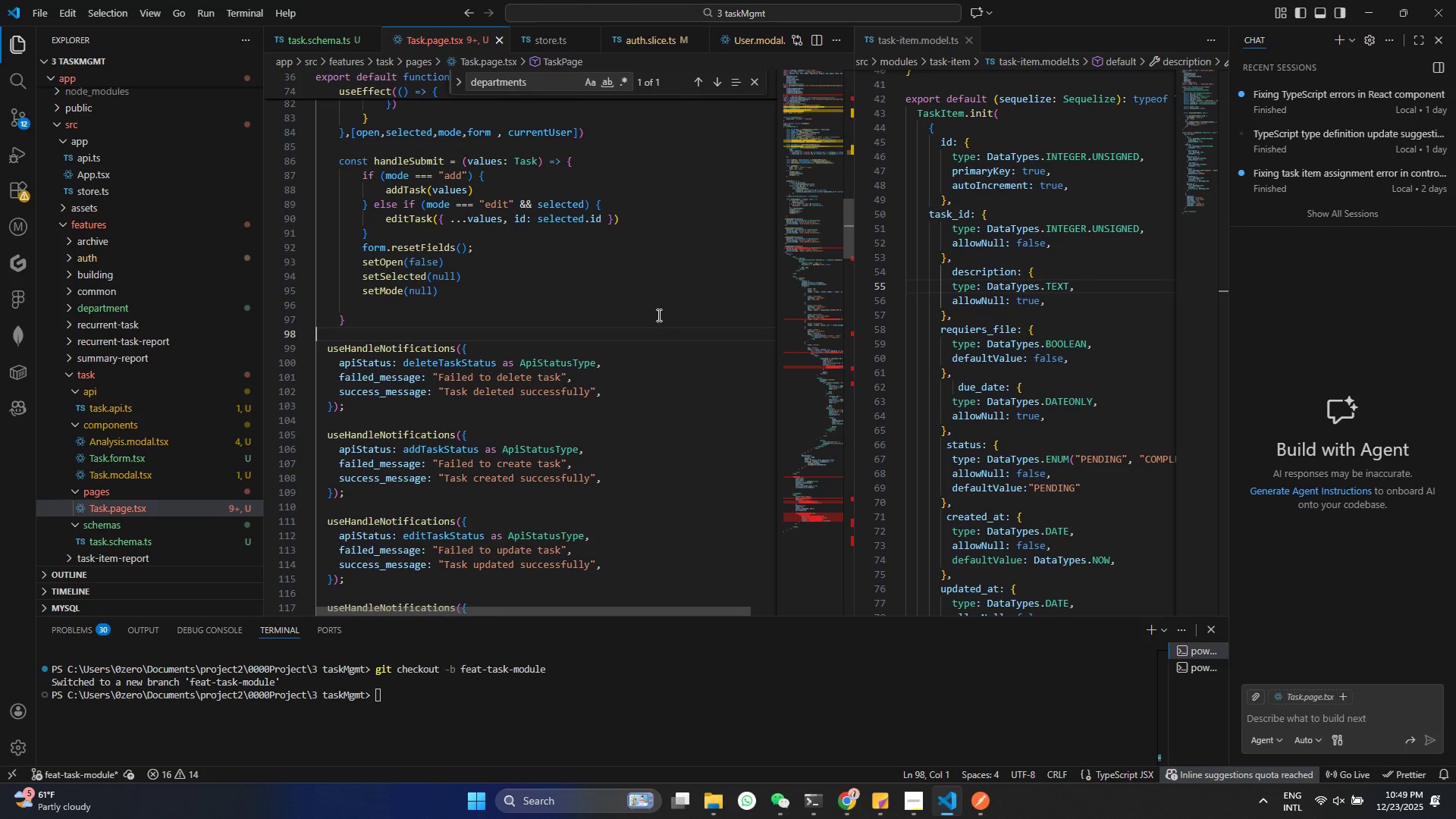 
double_click([359, 316])
 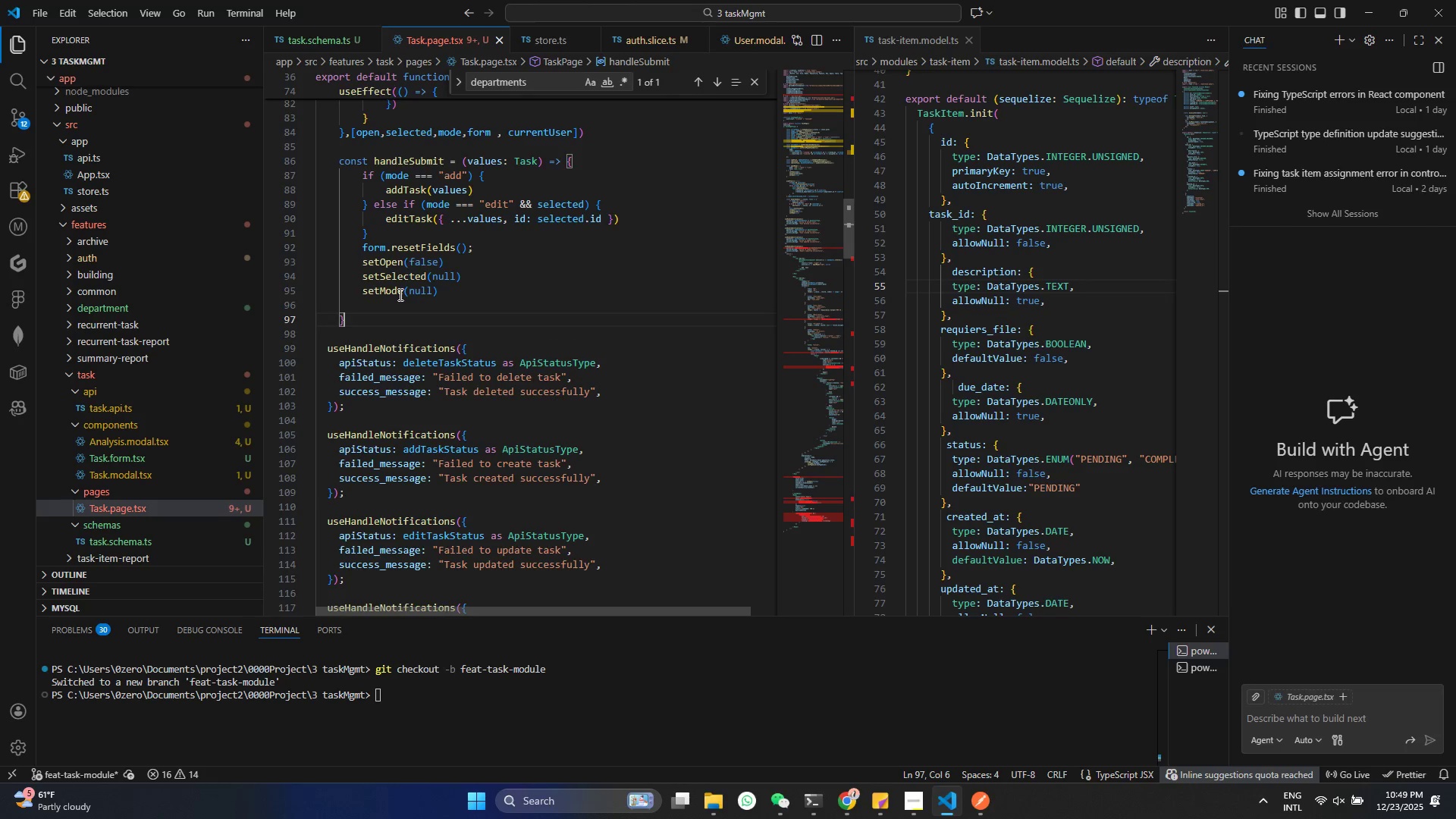 
scroll: coordinate [457, 286], scroll_direction: down, amount: 4.0
 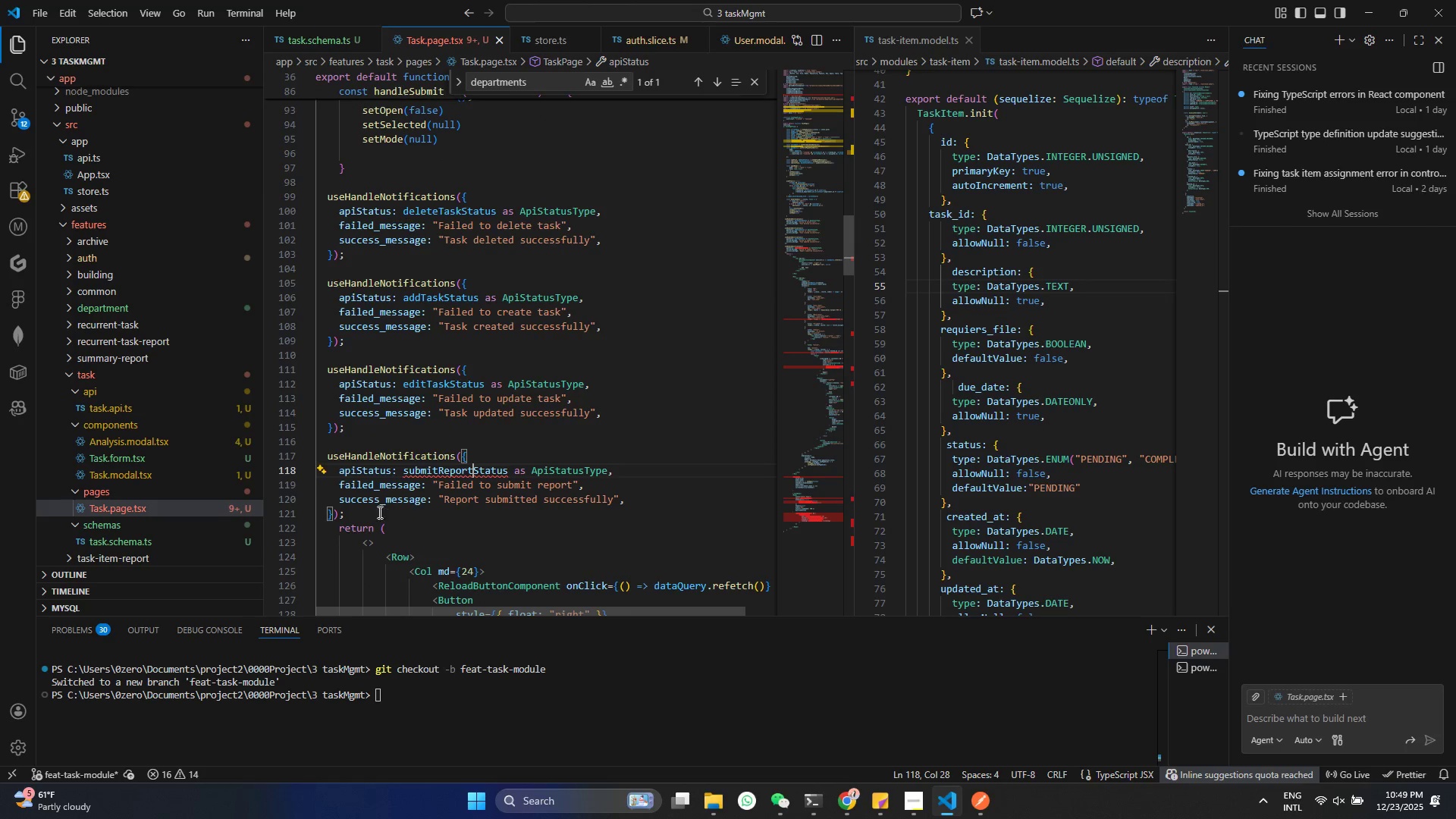 
left_click_drag(start_coordinate=[351, 511], to_coordinate=[301, 453])
 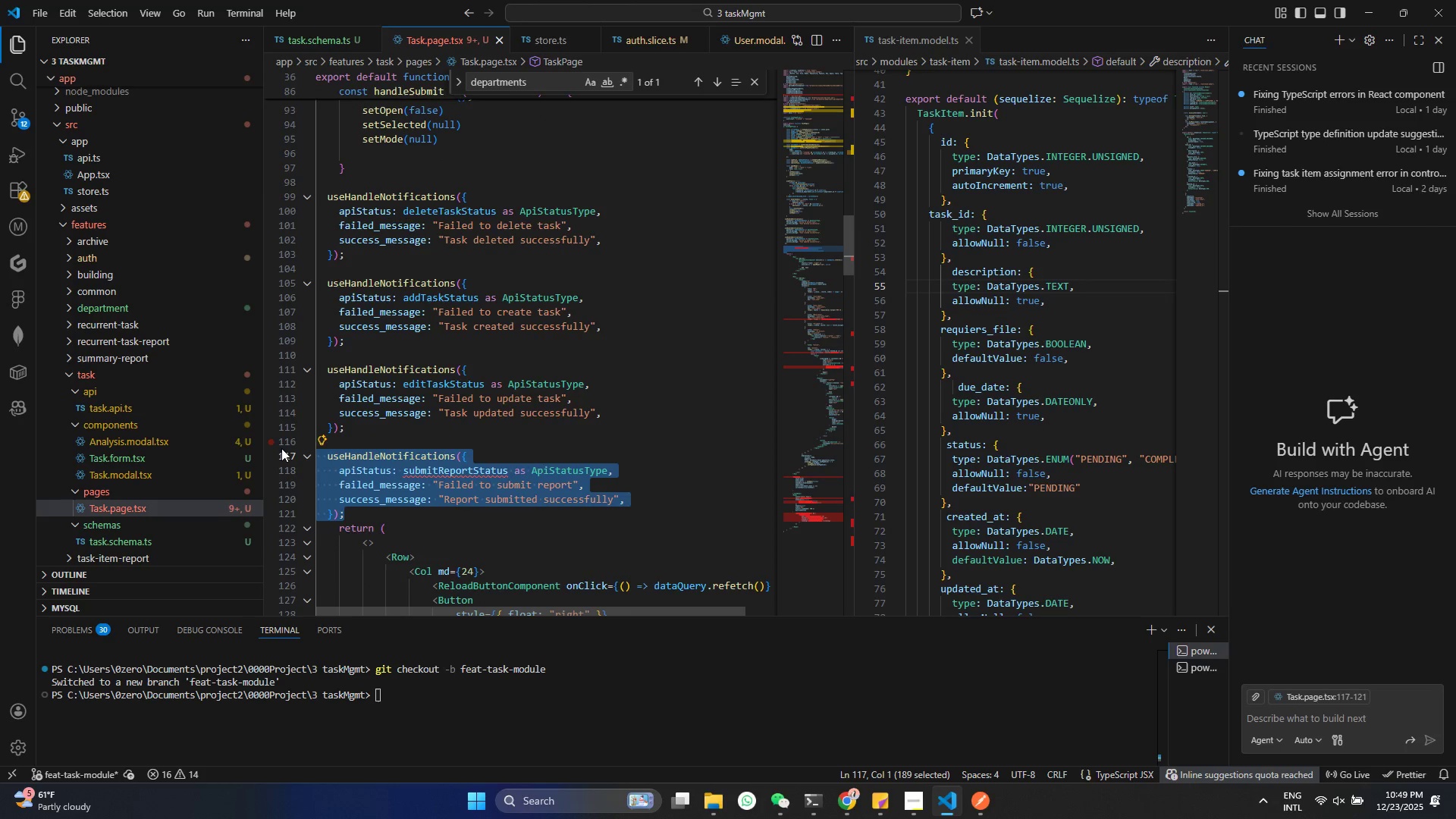 
key(Backspace)
 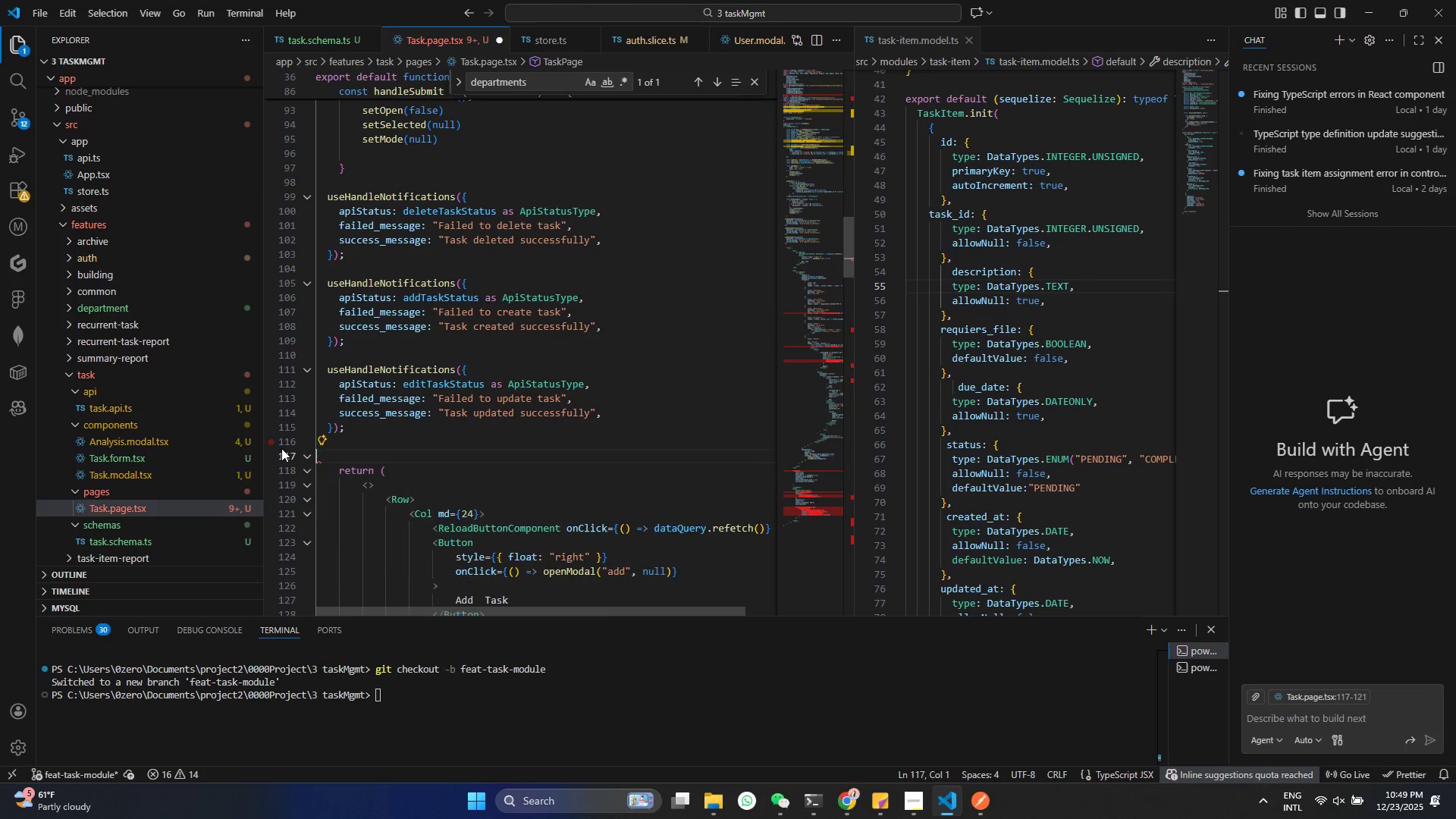 
key(Control+ControlLeft)
 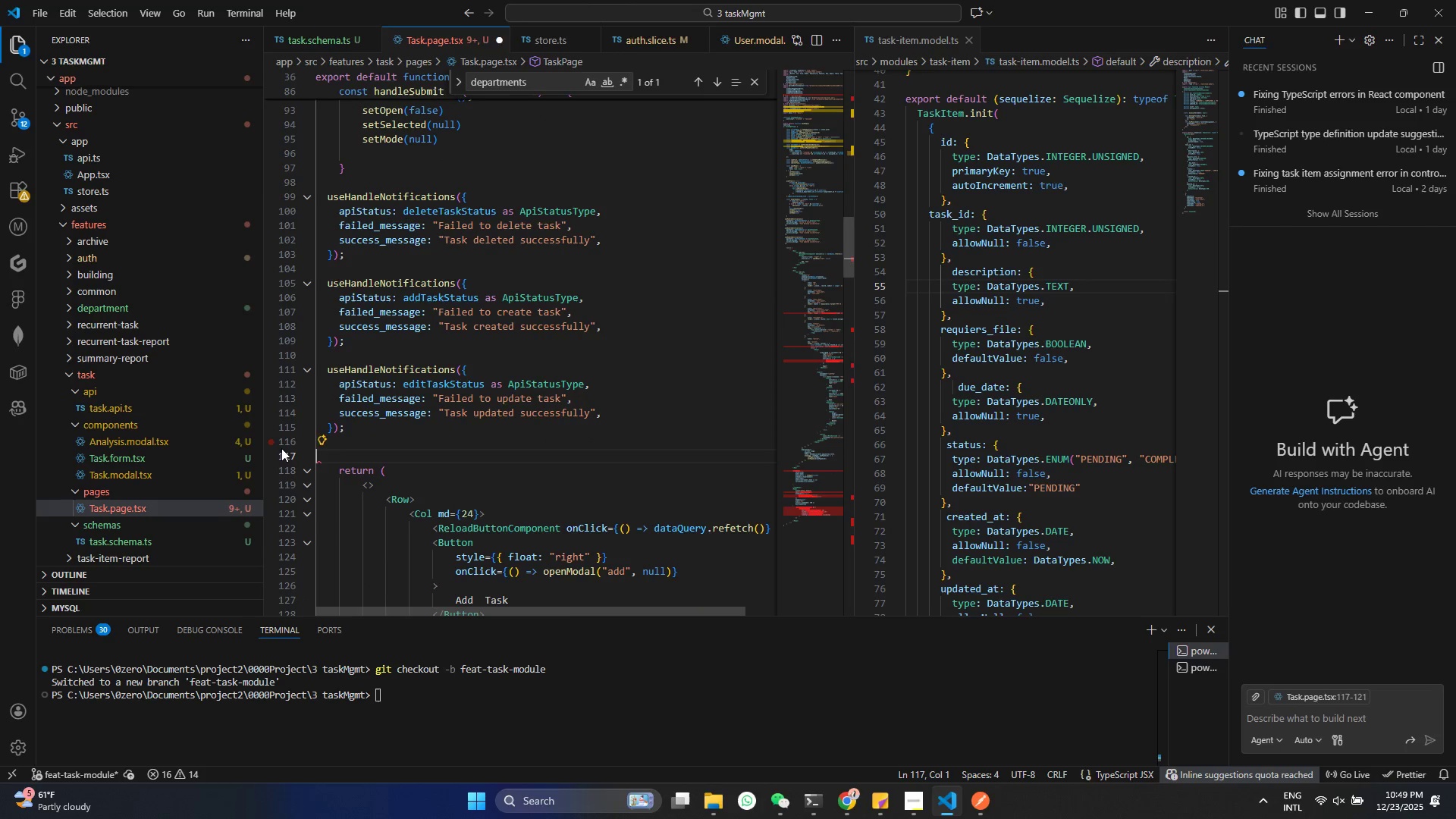 
key(Control+S)
 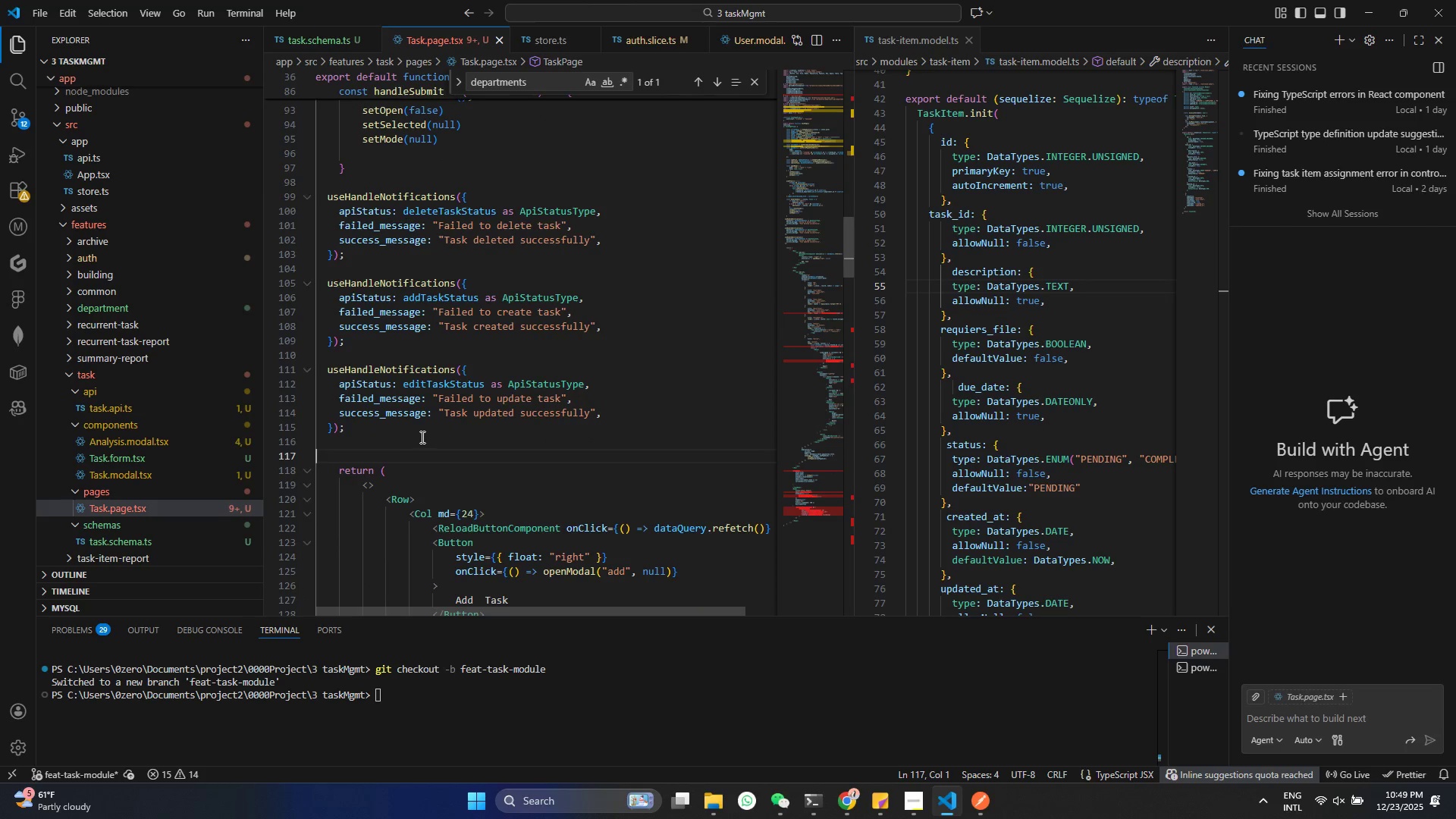 
scroll: coordinate [472, 418], scroll_direction: down, amount: 6.0
 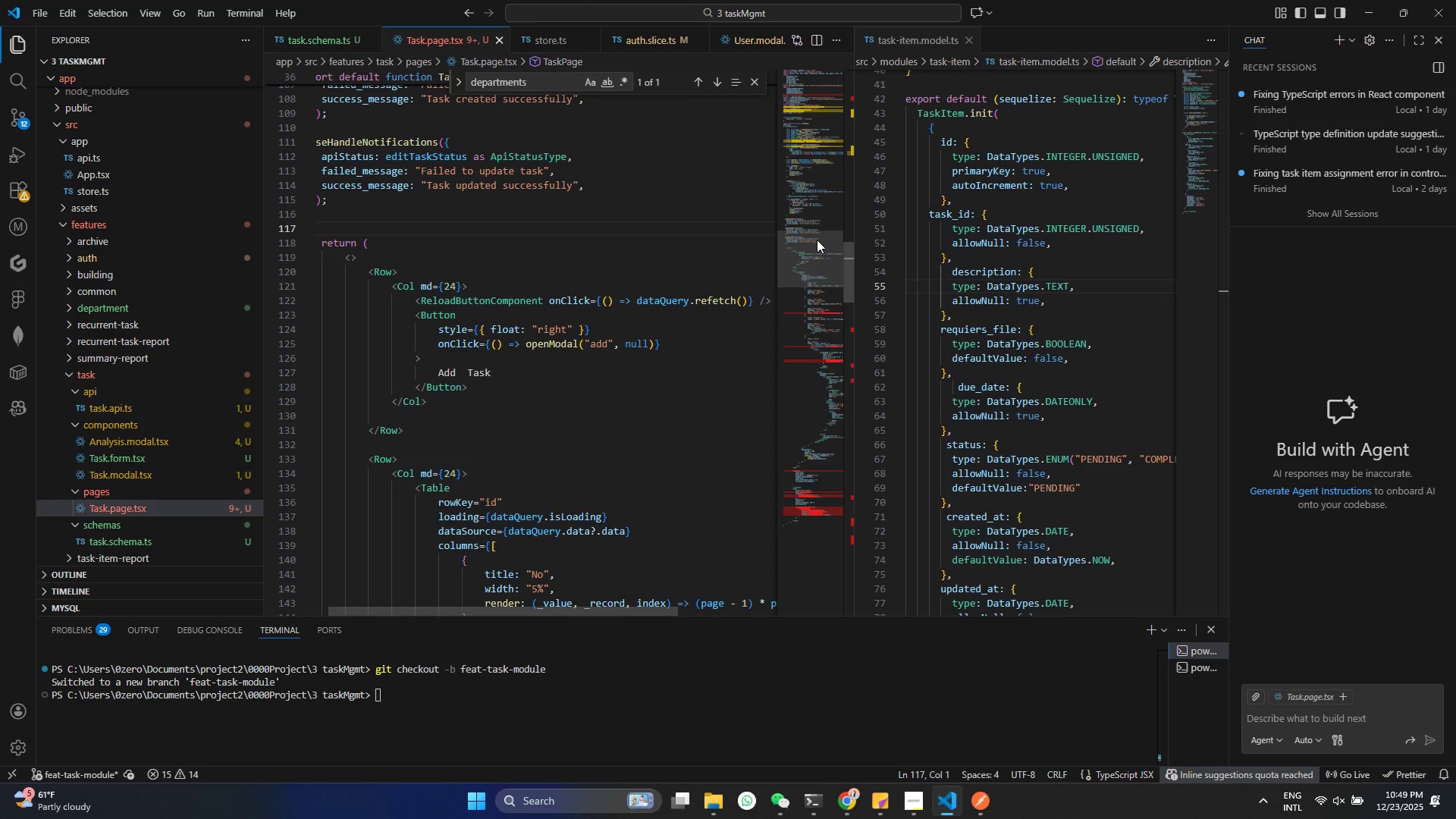 
wait(6.36)
 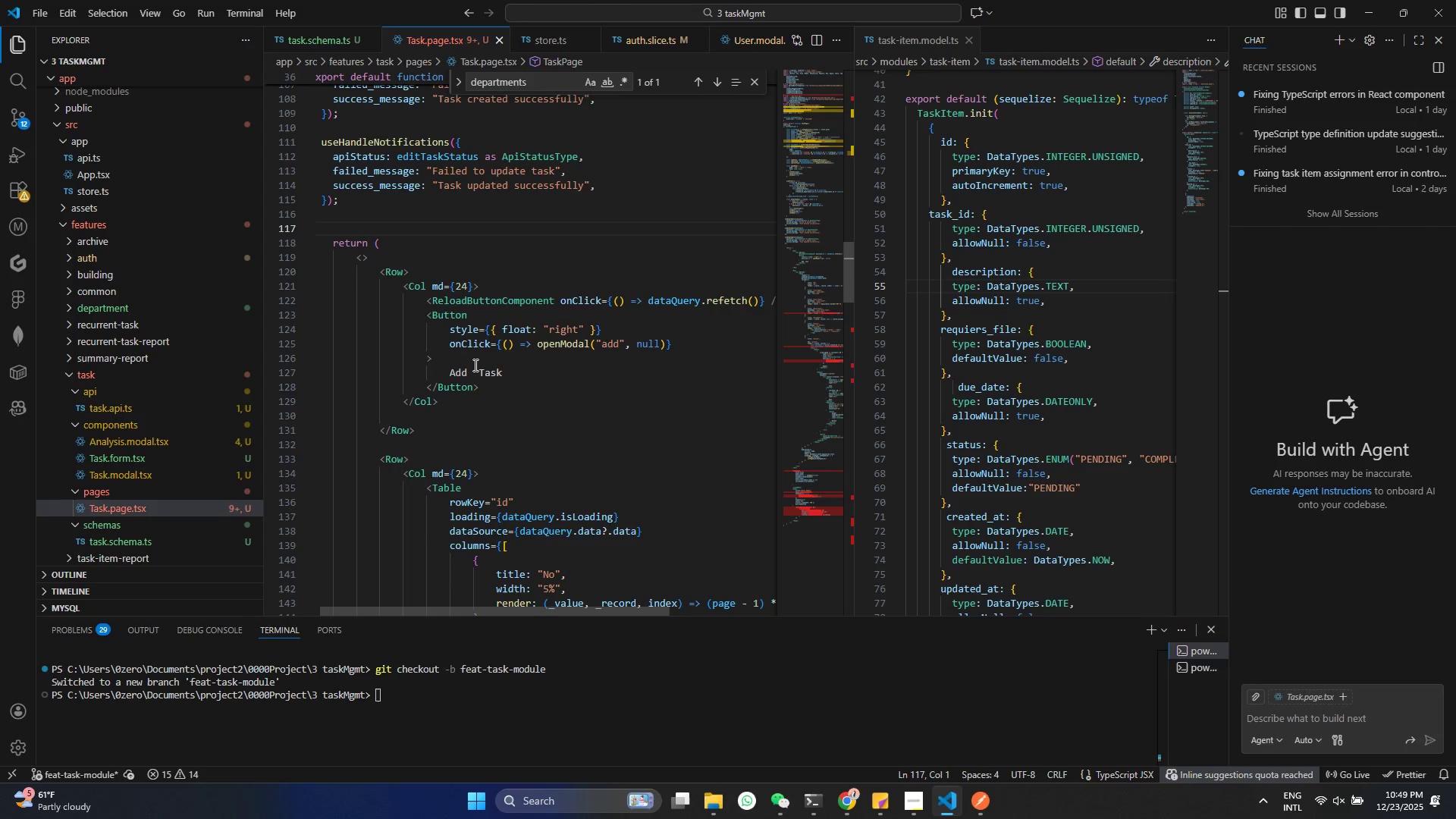 
left_click([312, 271])
 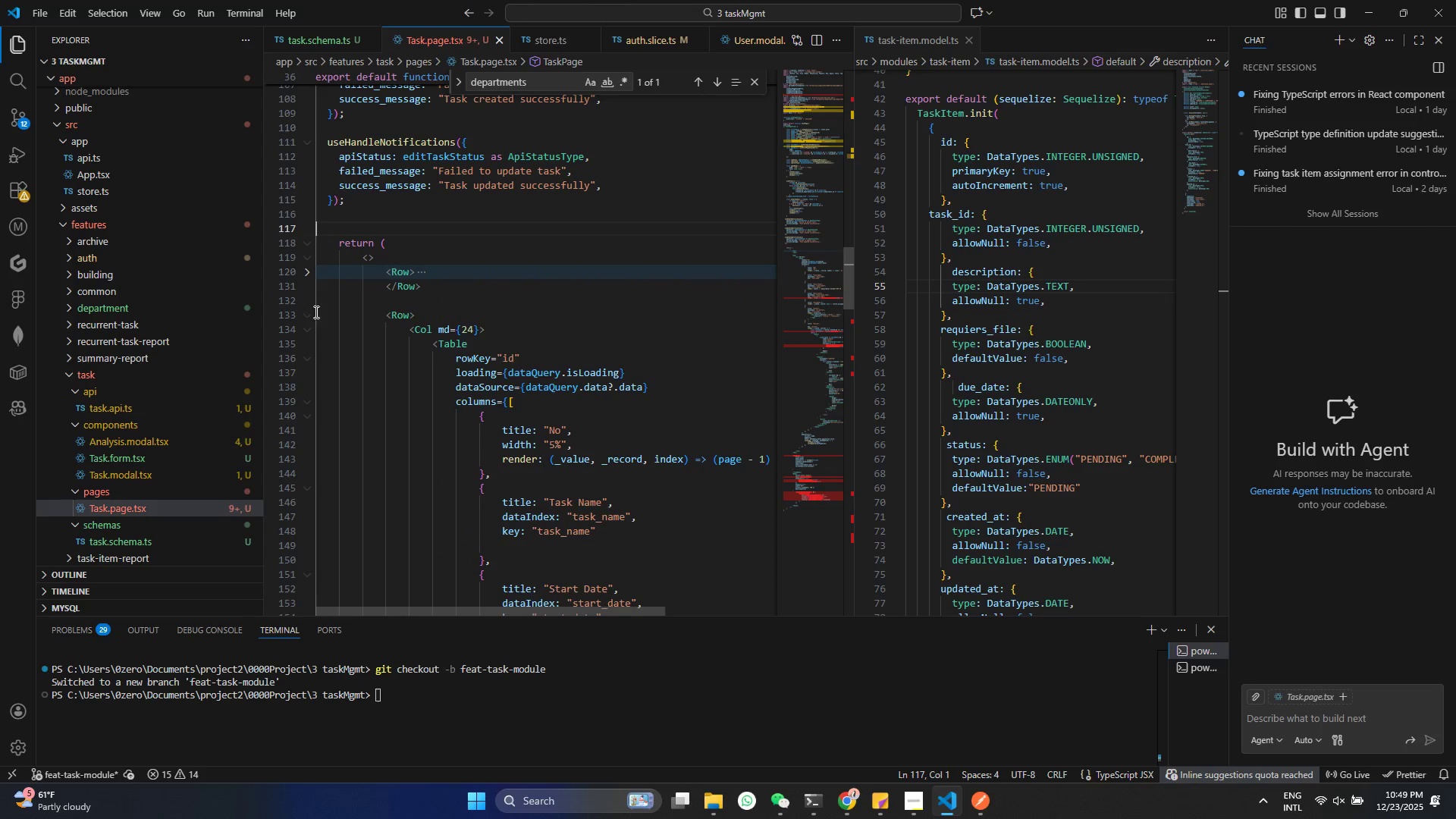 
left_click([313, 313])
 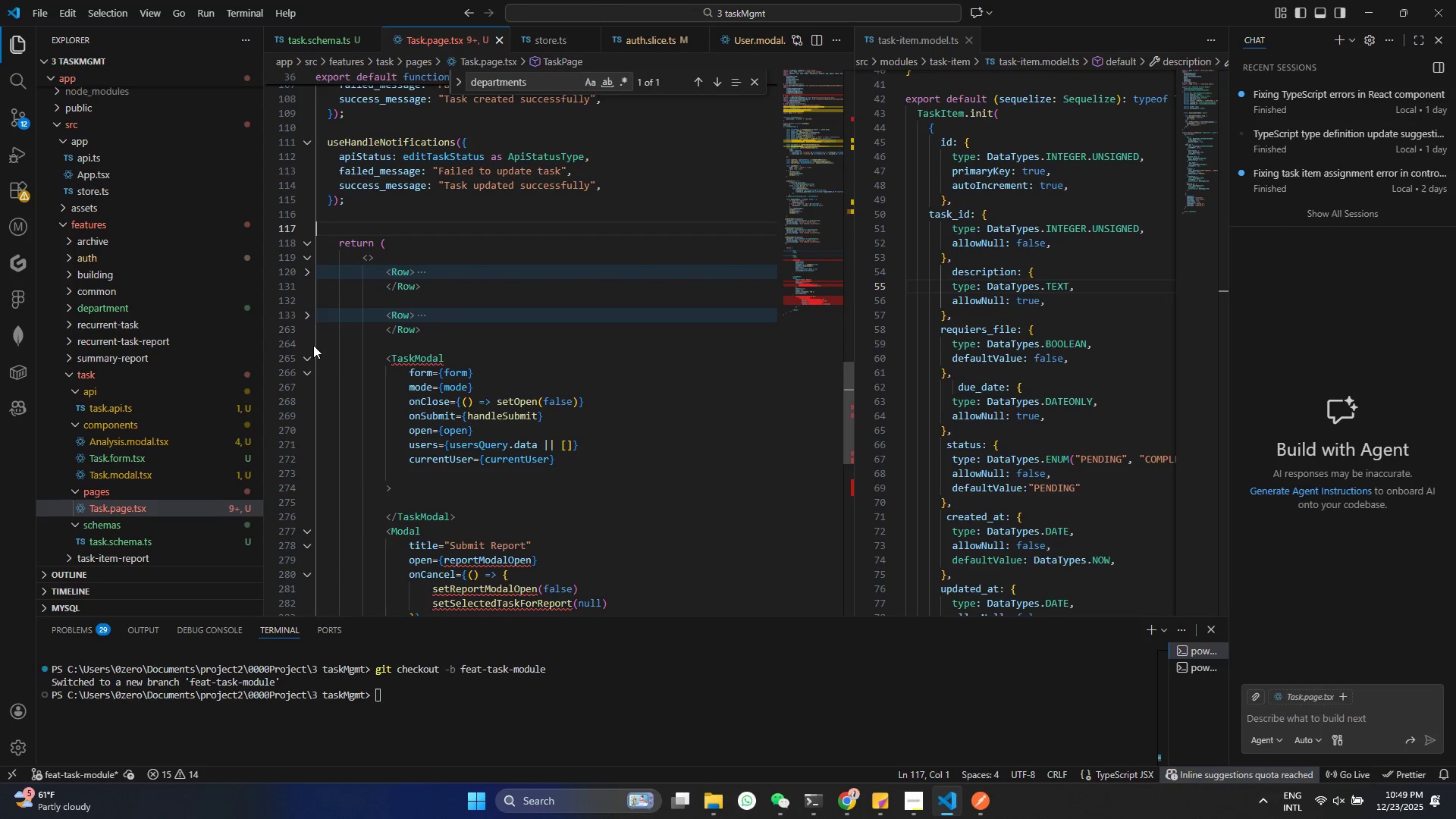 
left_click([312, 356])
 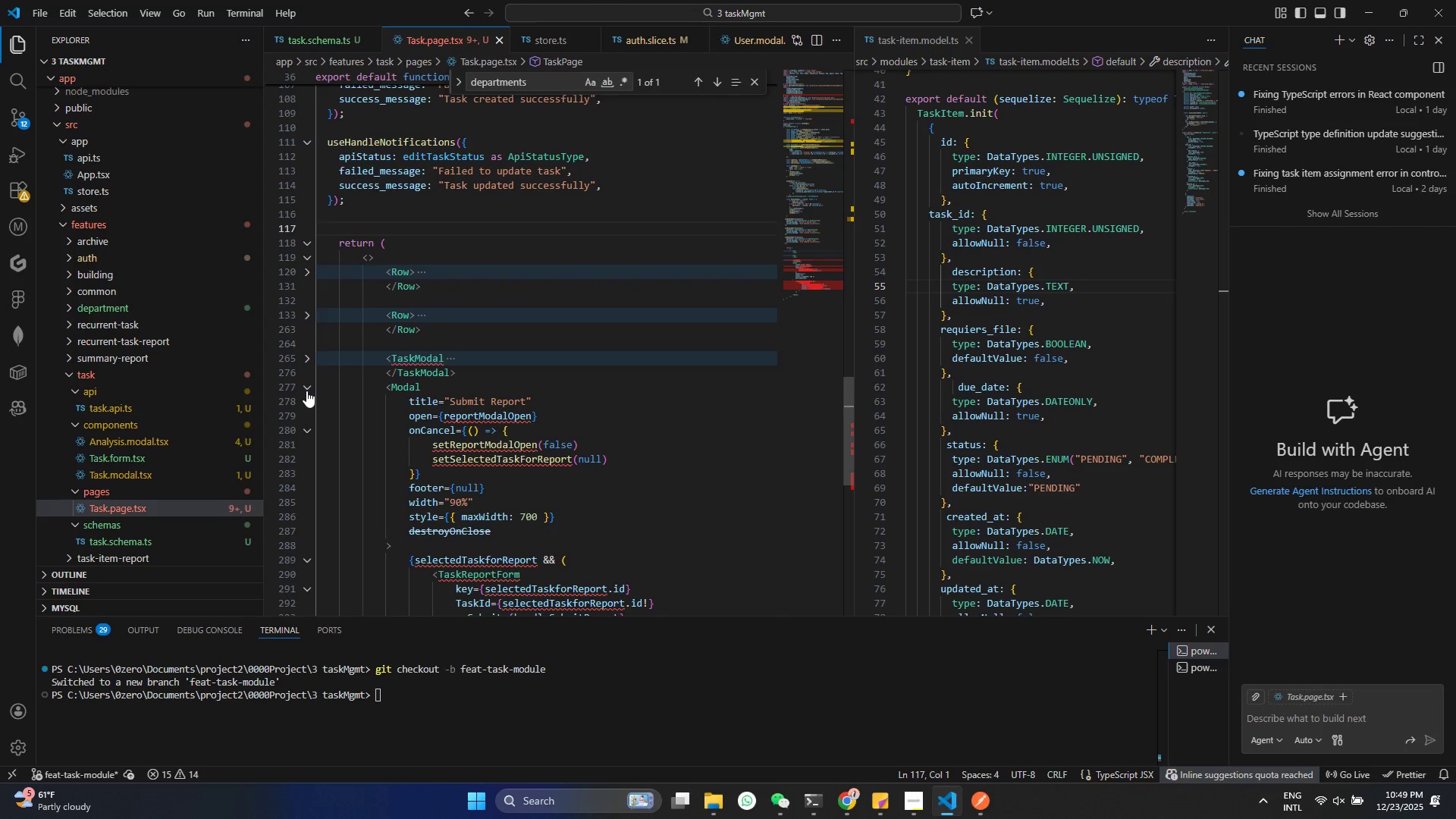 
left_click([306, 387])
 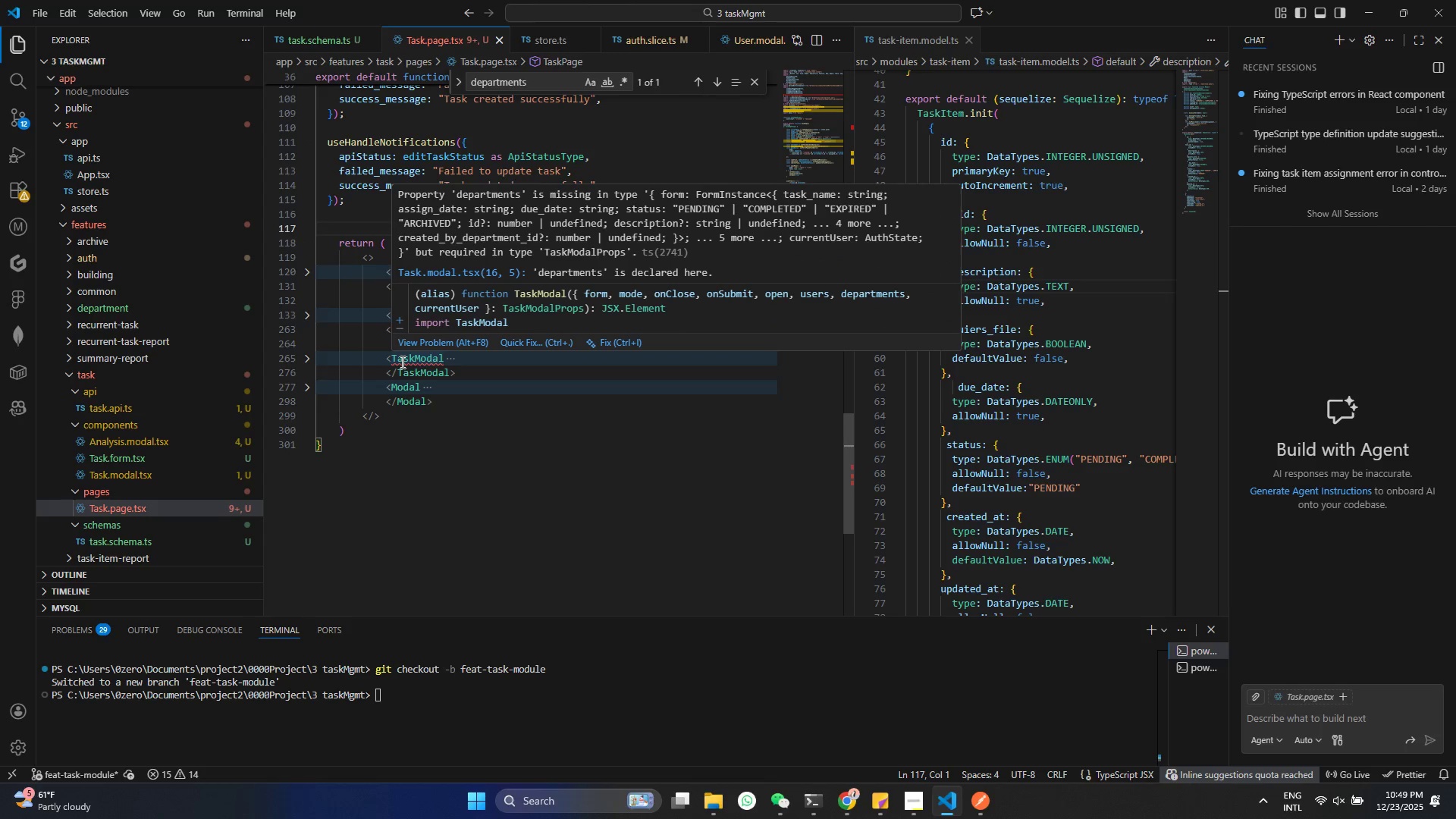 
hold_key(key=ControlLeft, duration=0.5)
left_click([401, 362])
 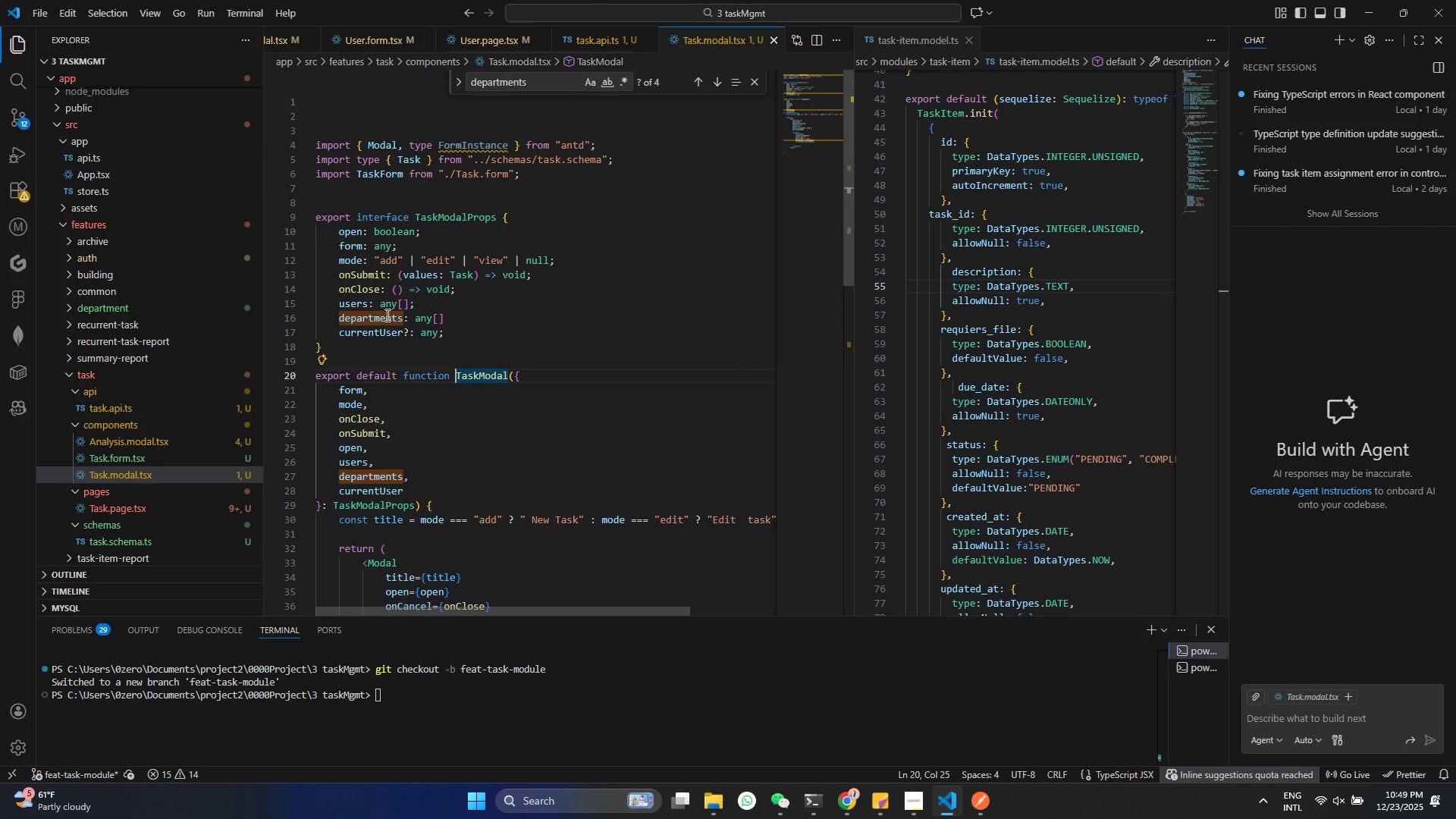 
double_click([384, 309])
 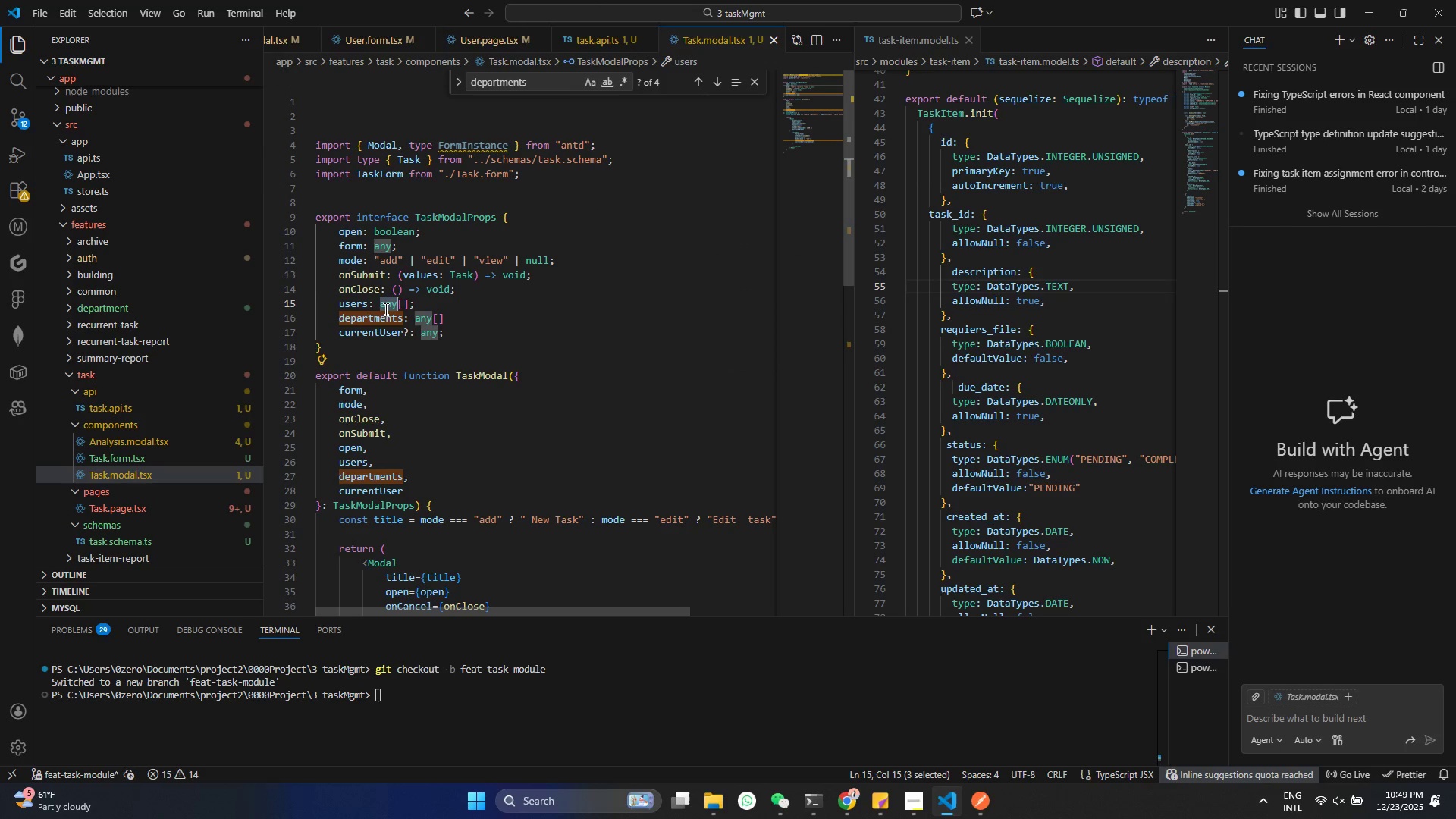 
key(Control+C)
 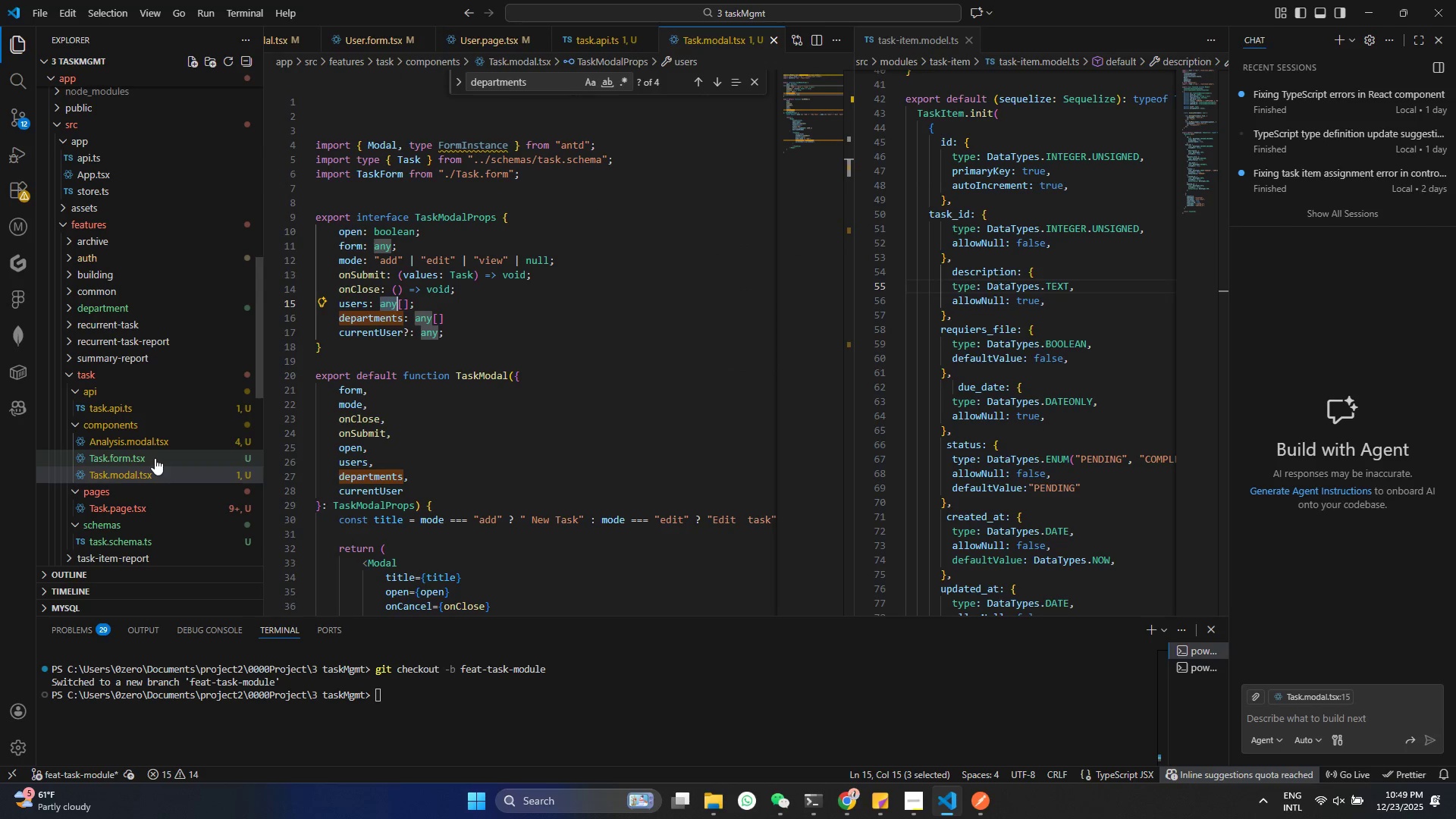 
left_click([138, 509])
 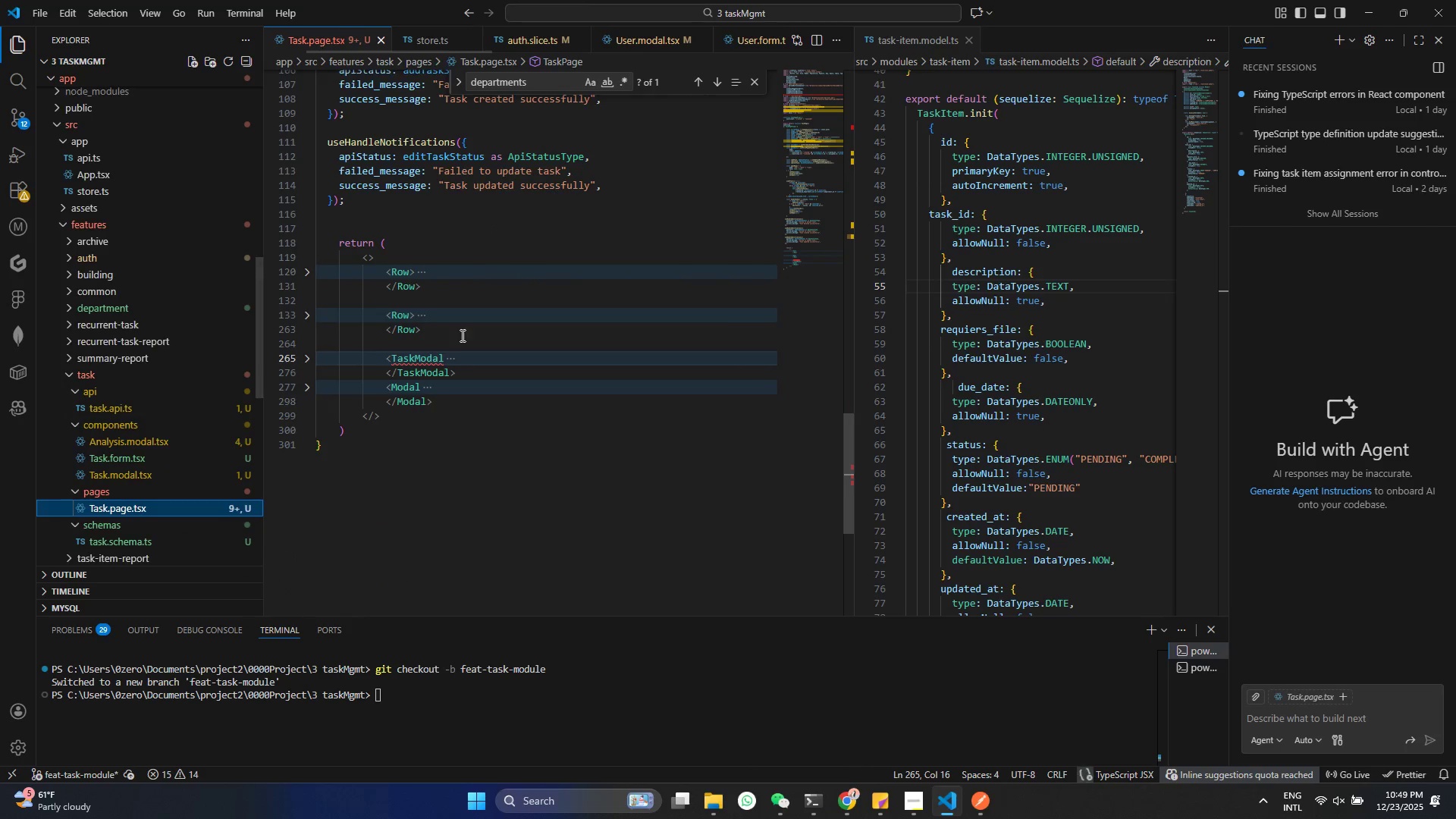 
scroll: coordinate [457, 340], scroll_direction: up, amount: 3.0
 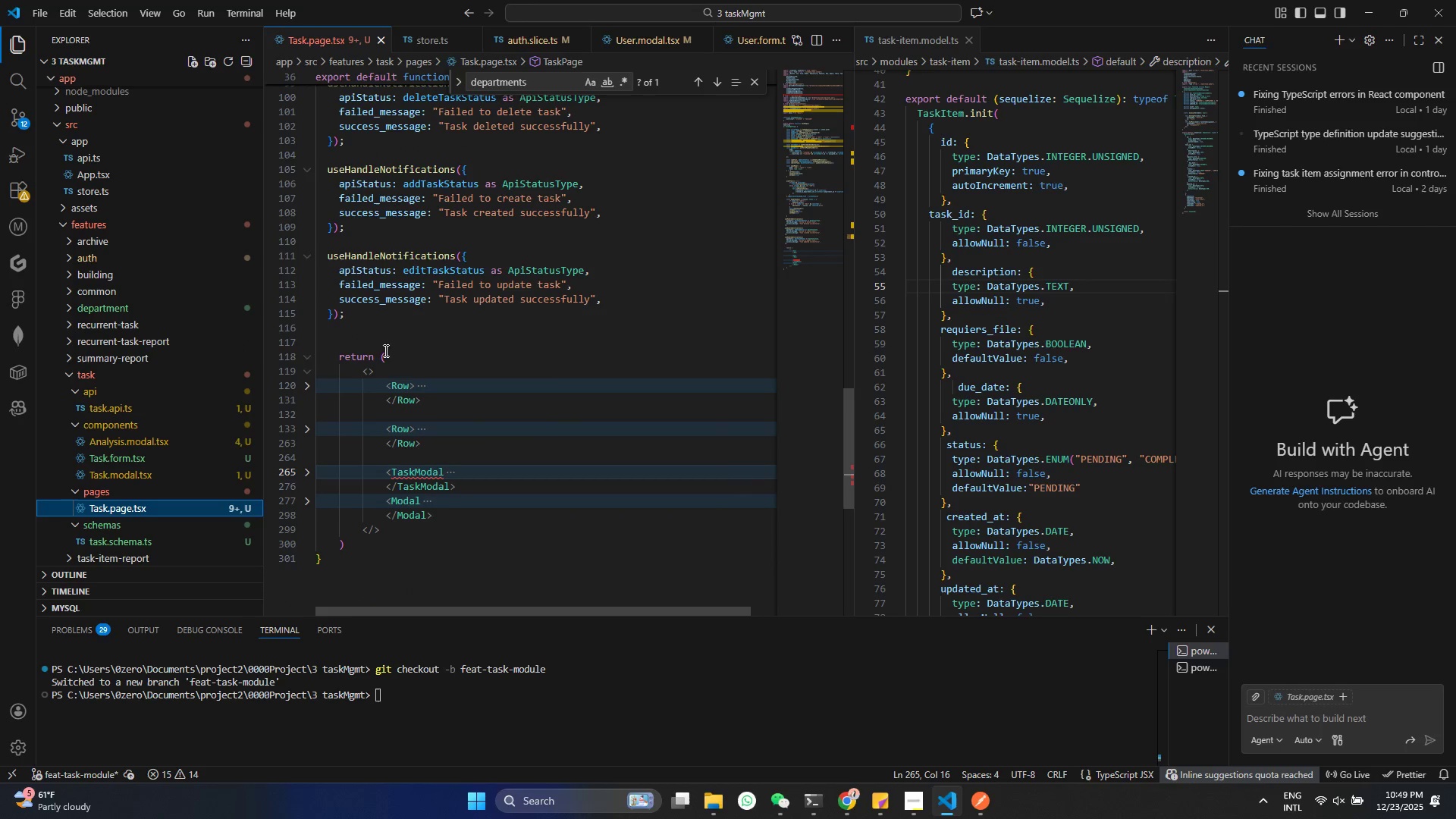 
left_click([306, 388])
 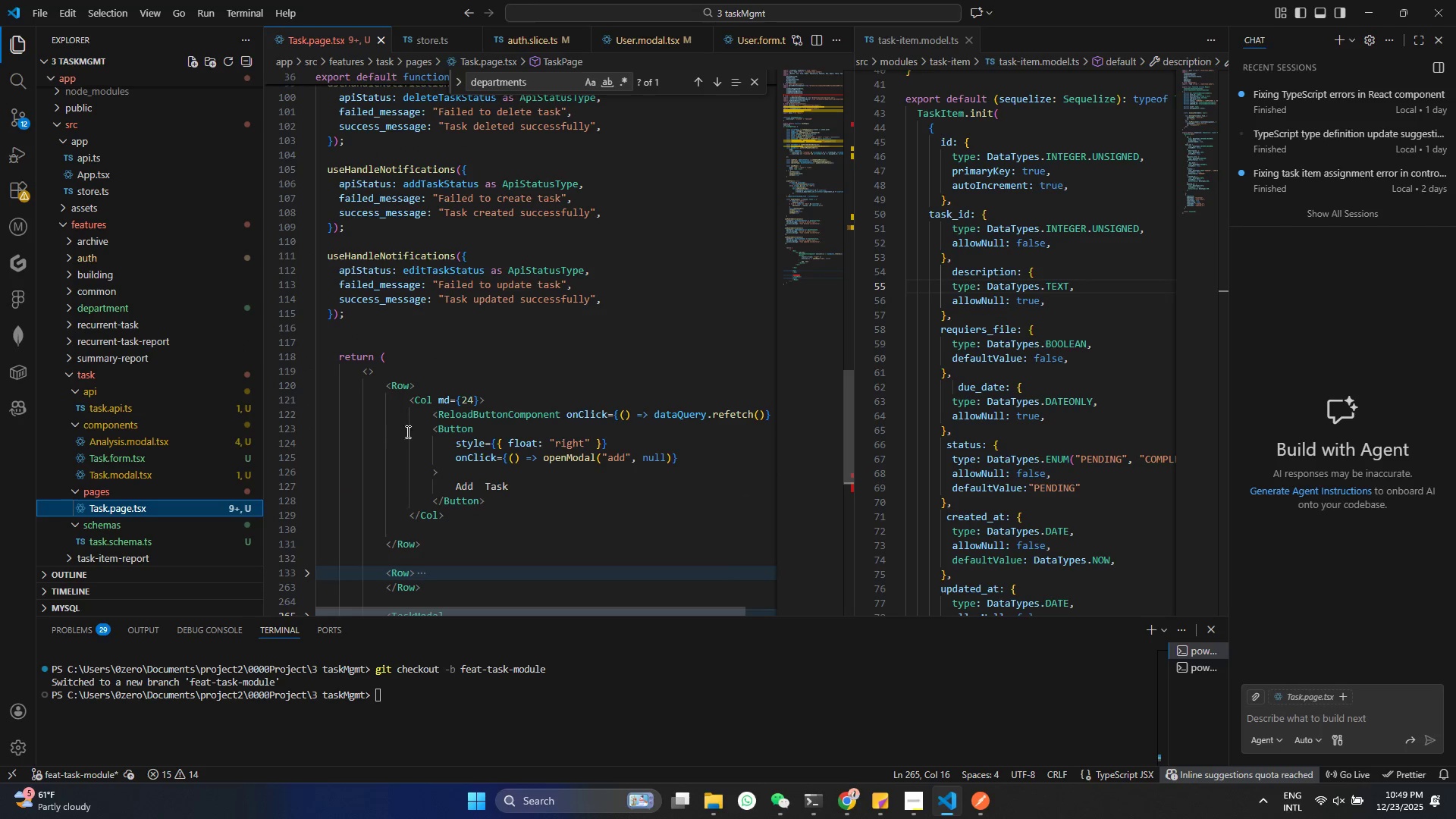 
wait(7.03)
 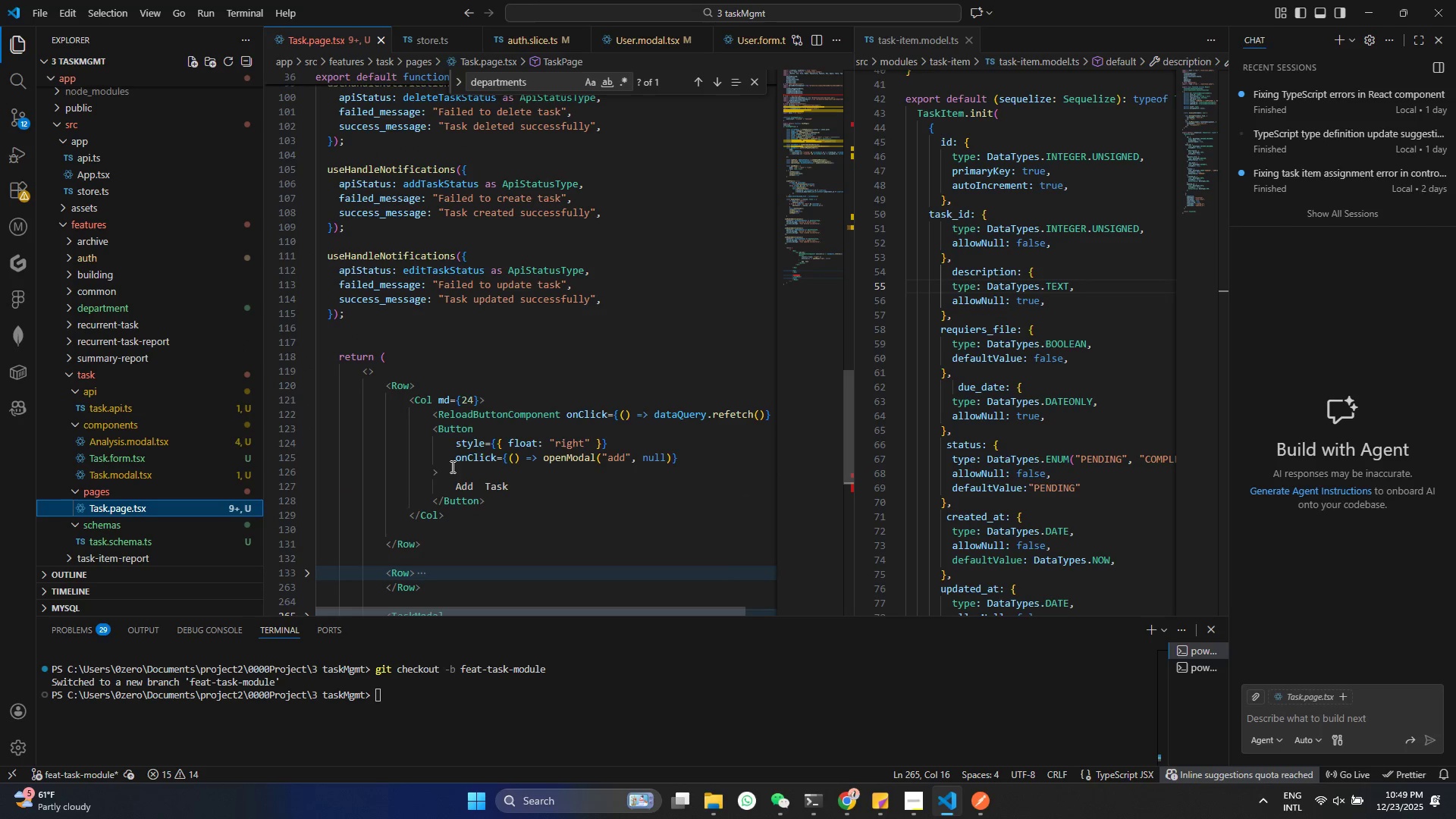 
double_click([309, 386])
 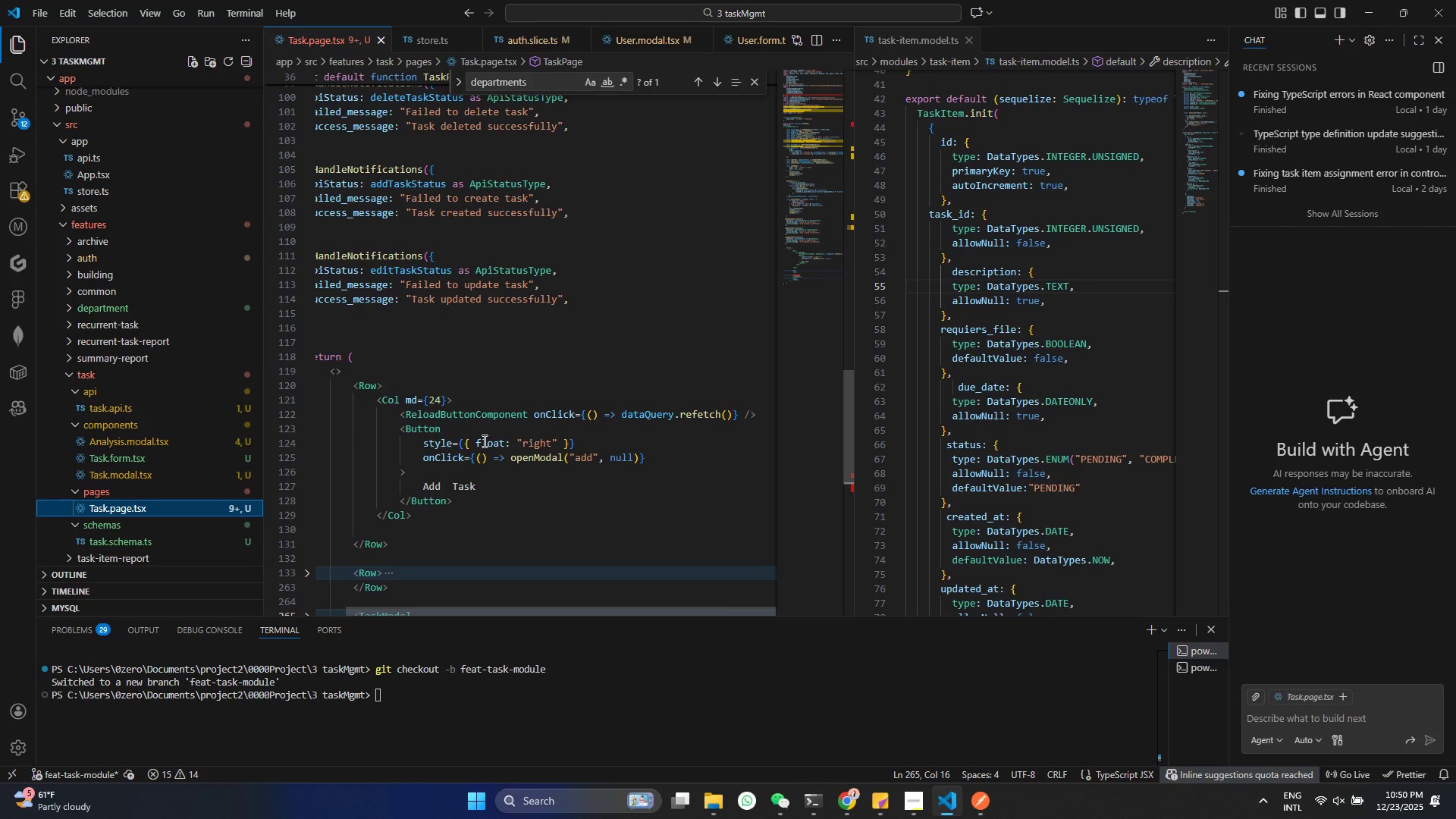 
wait(19.56)
 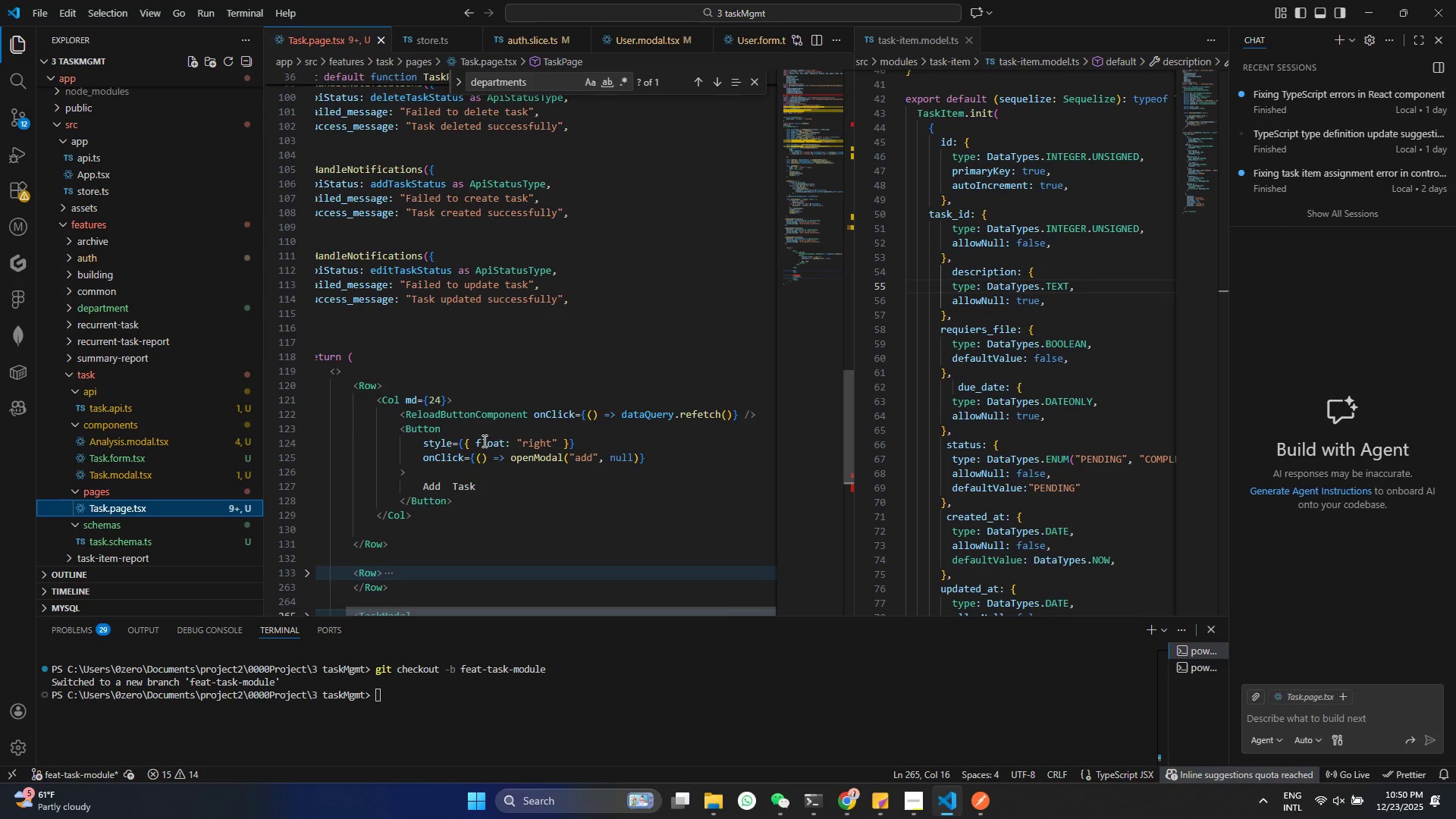 
scroll: coordinate [449, 490], scroll_direction: down, amount: 4.0
 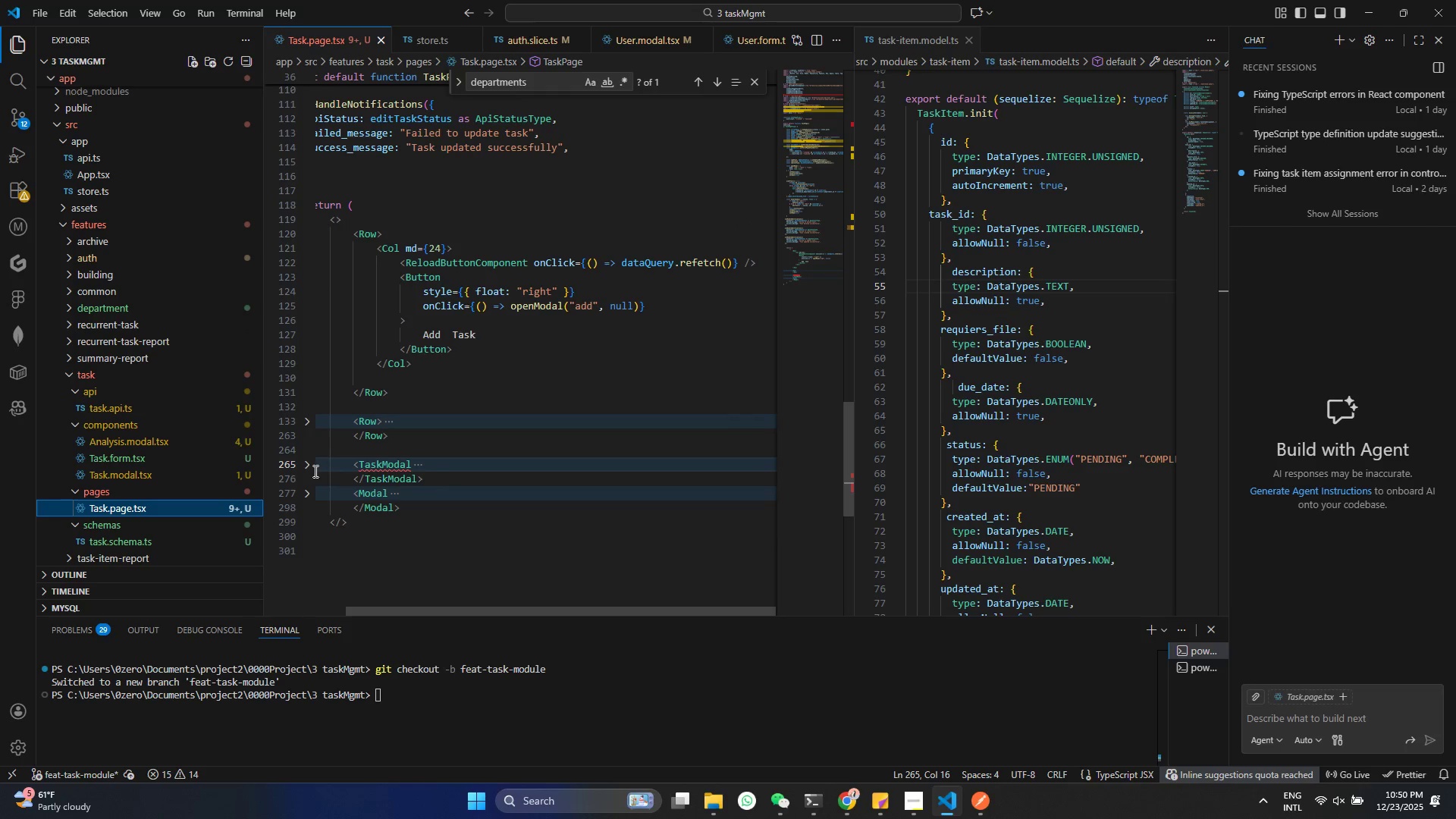 
left_click([311, 471])
 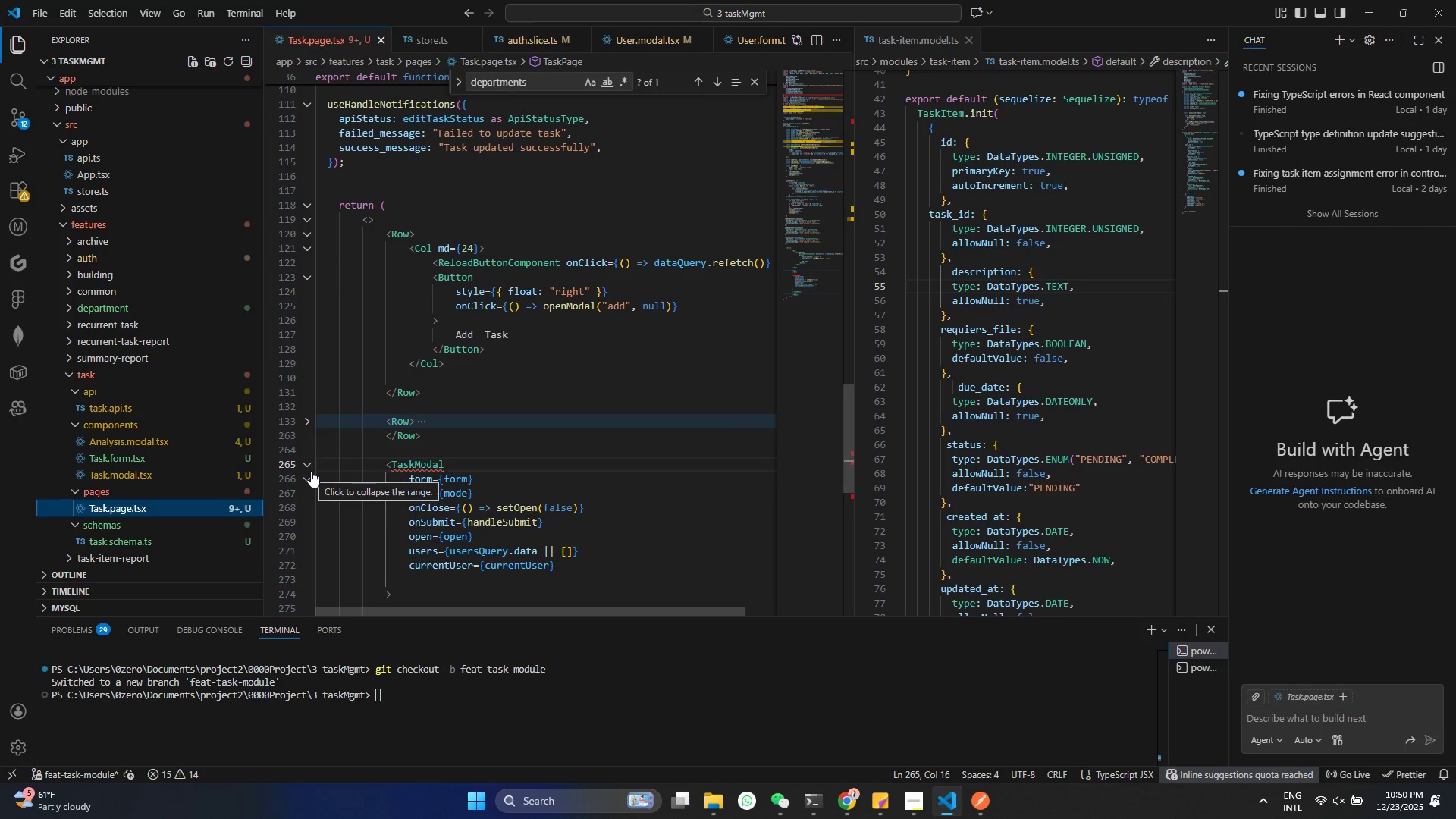 
left_click([311, 471])
 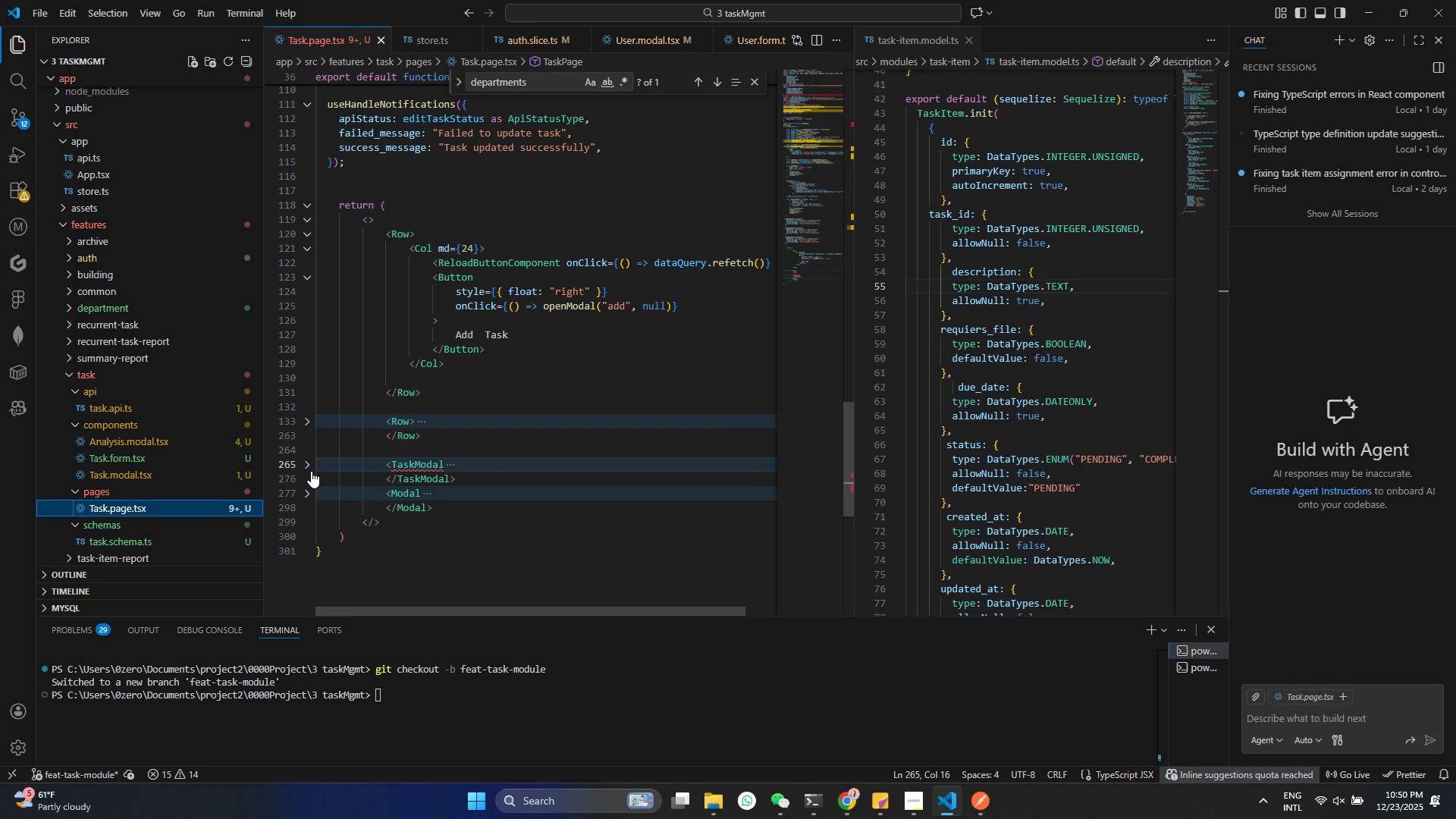 
left_click([311, 471])
 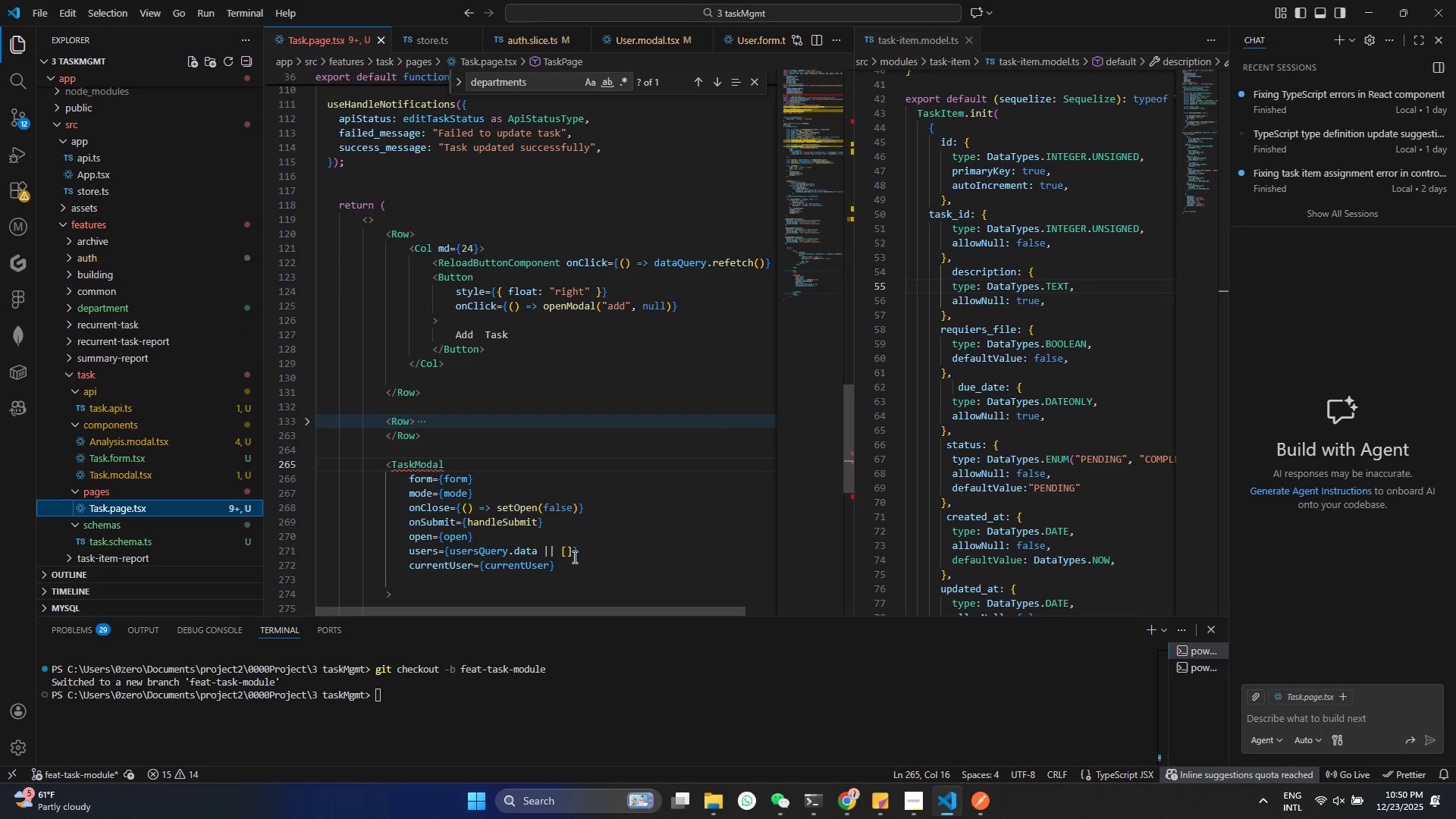 
left_click([568, 563])
 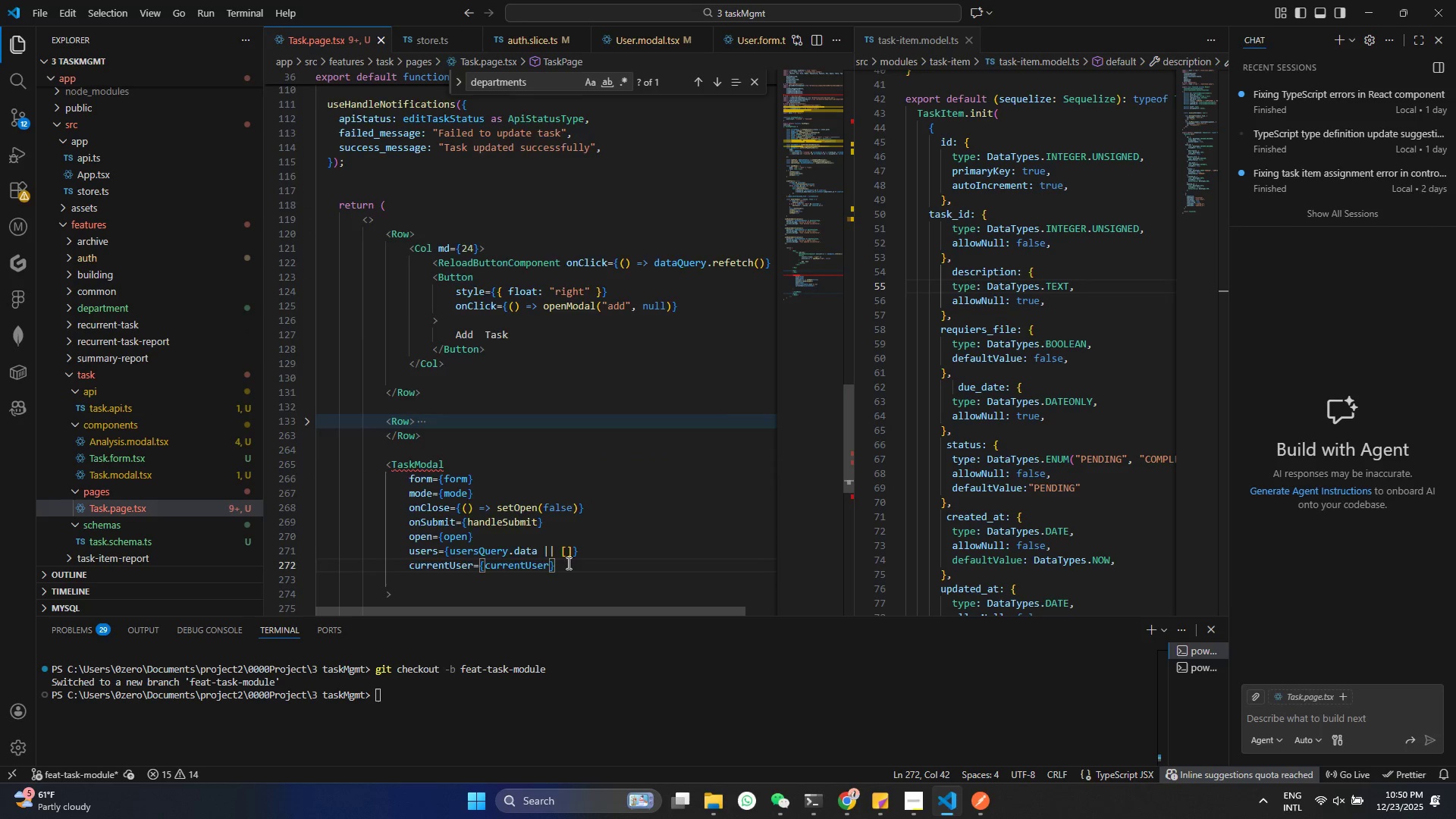 
key(Enter)
 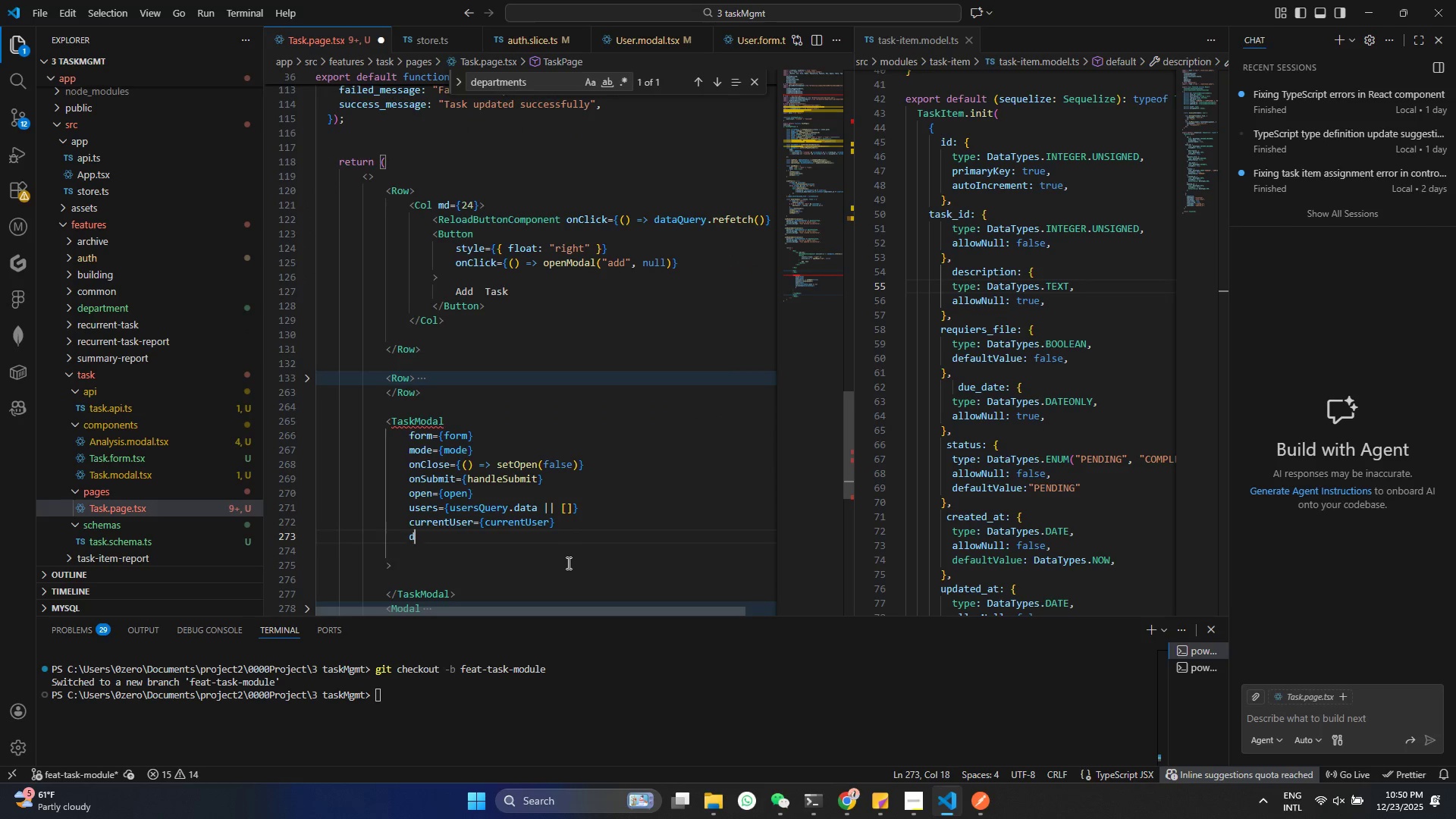 
type(de)
 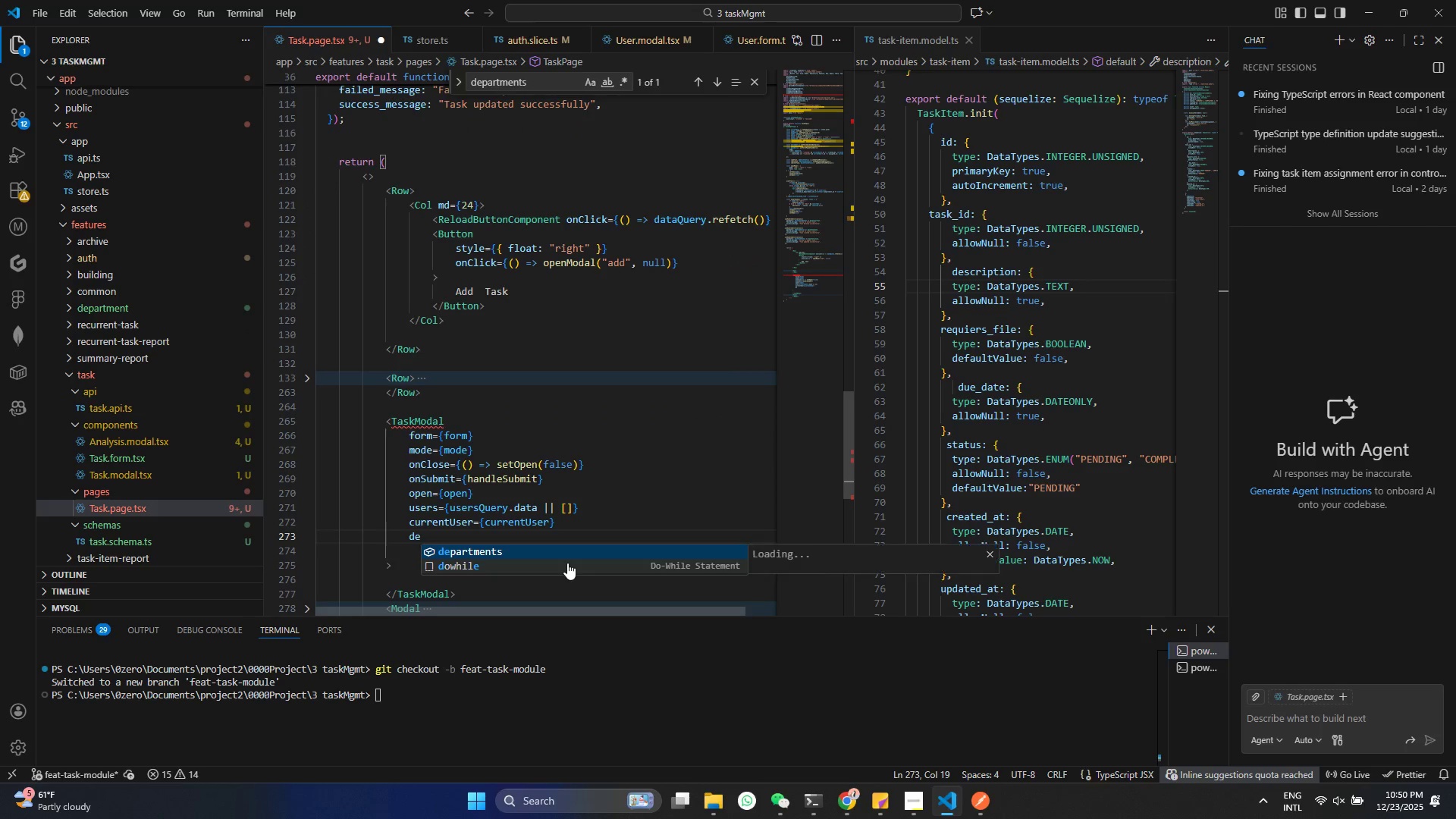 
key(Enter)
 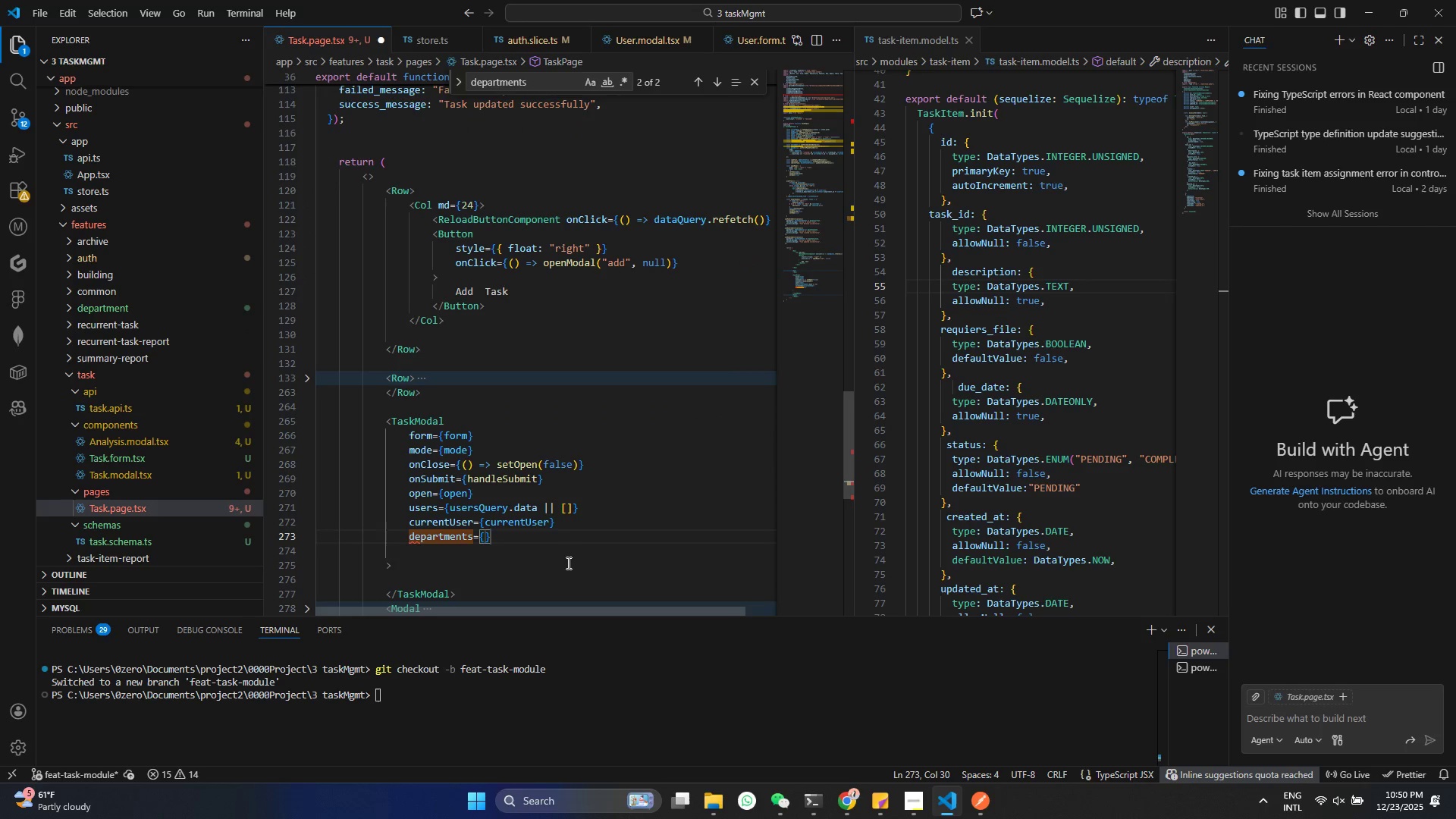 
type(departments)
 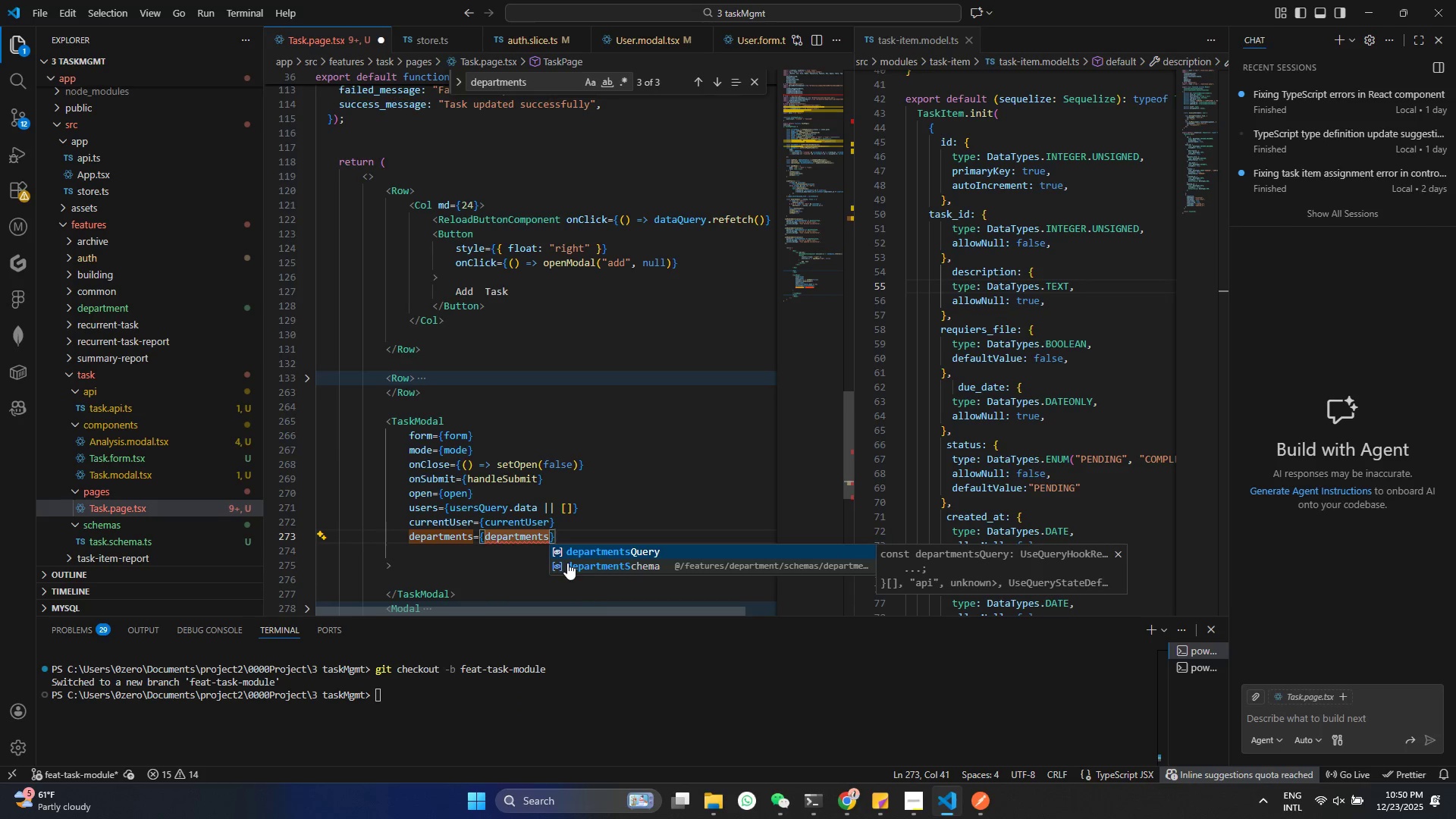 
key(Control+ControlLeft)
 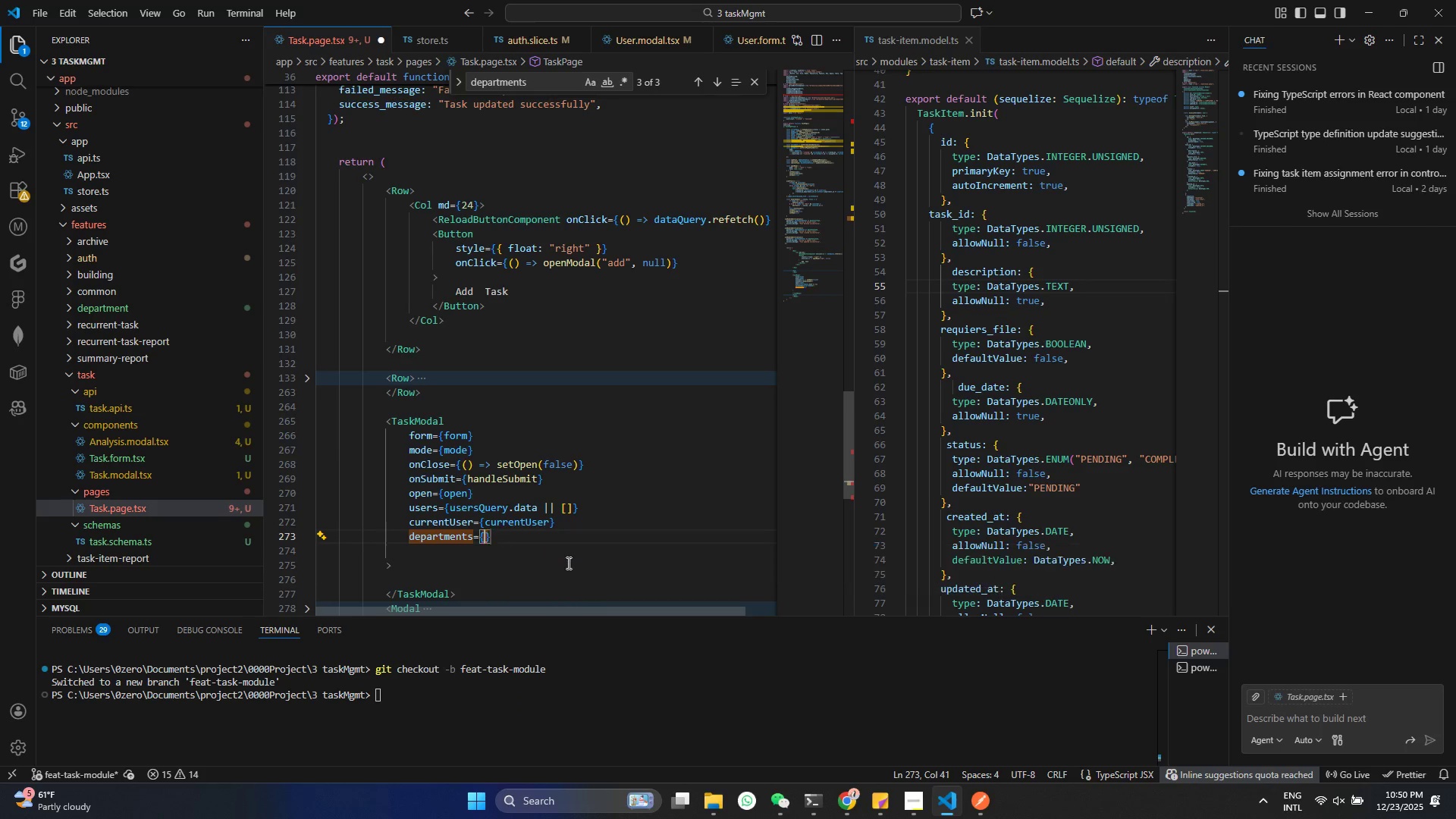 
key(Control+Z)
 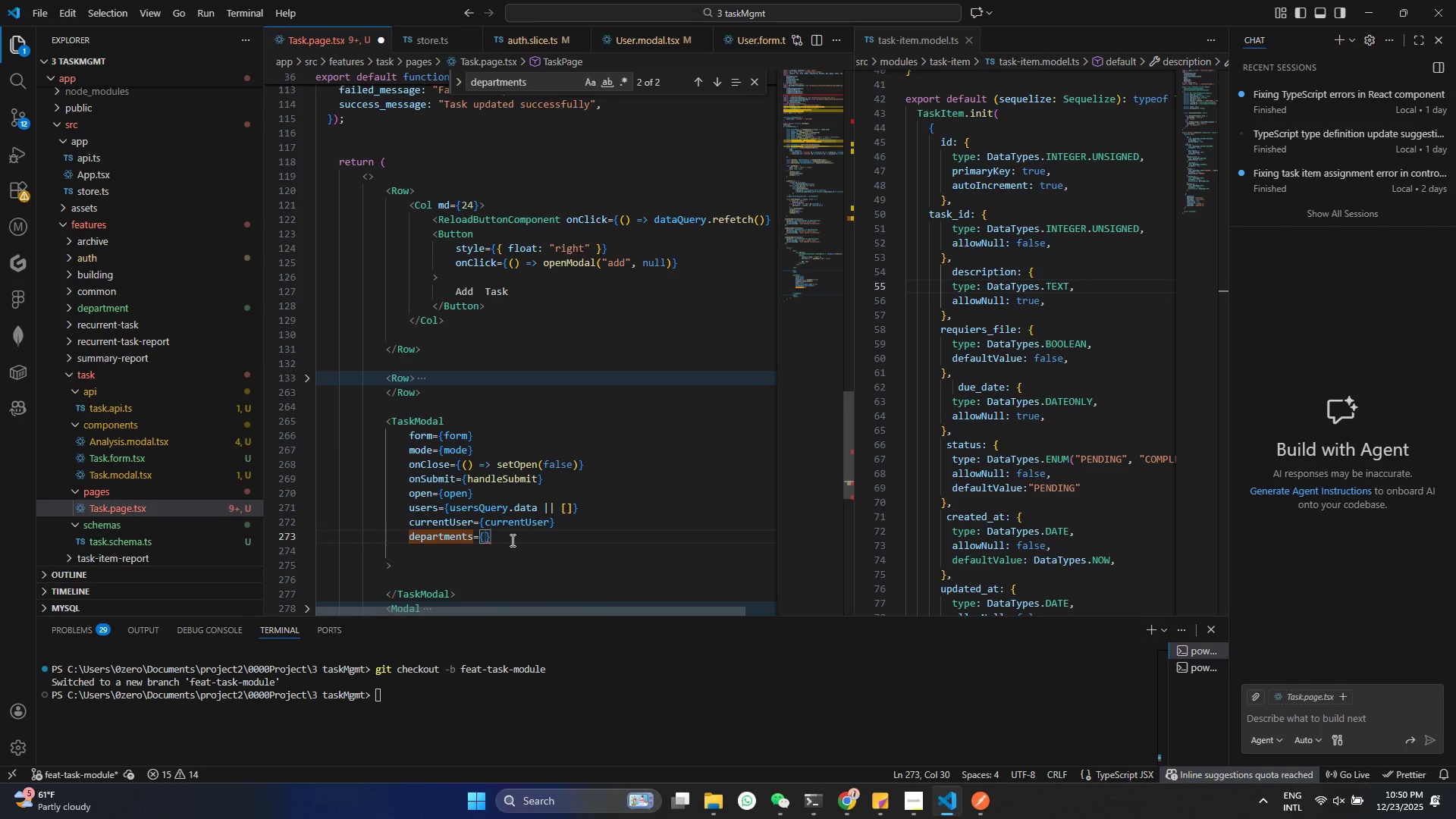 
left_click_drag(start_coordinate=[511, 540], to_coordinate=[369, 535])
 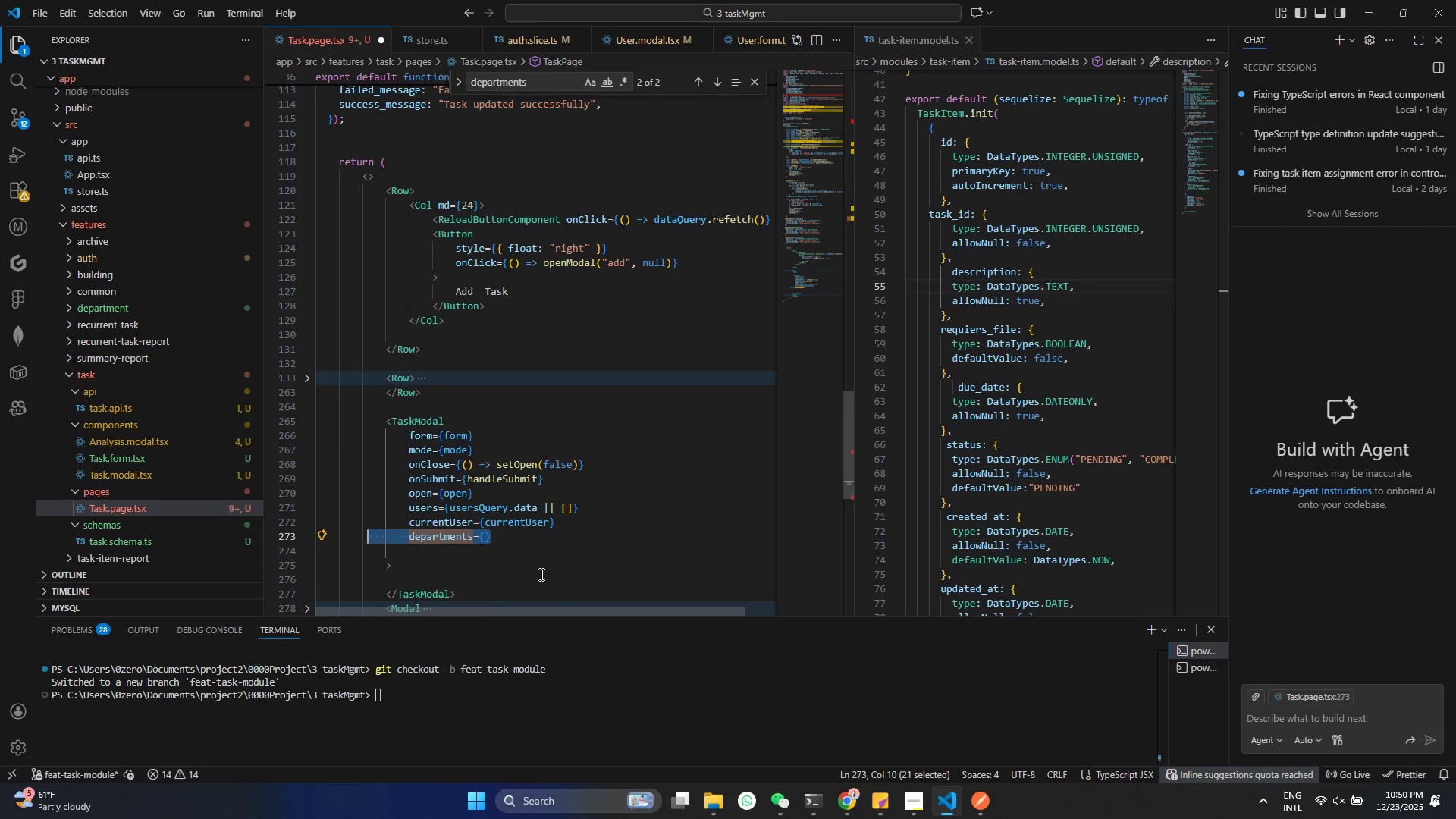 
scroll: coordinate [546, 574], scroll_direction: down, amount: 2.0
 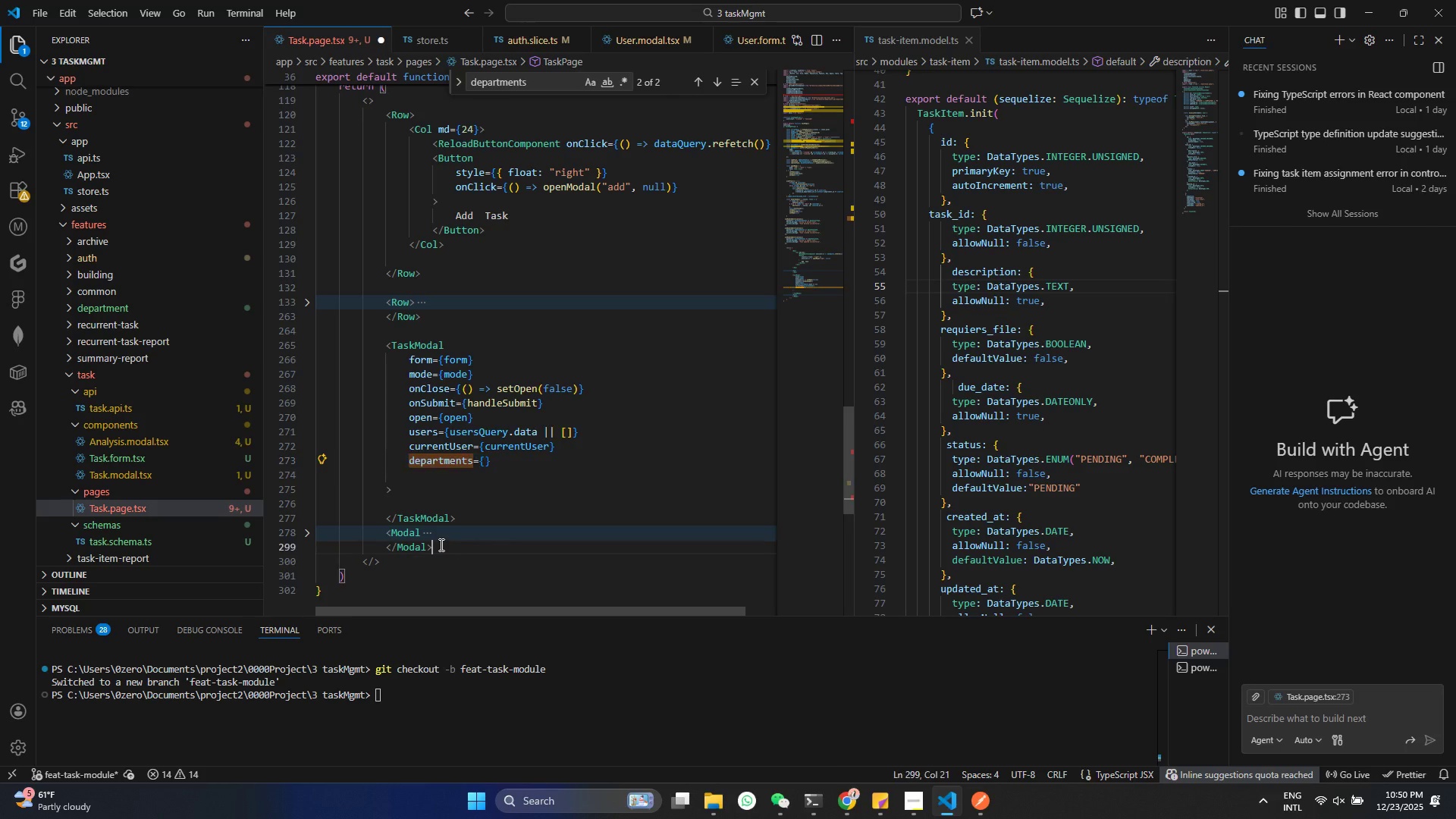 
double_click([445, 544])
 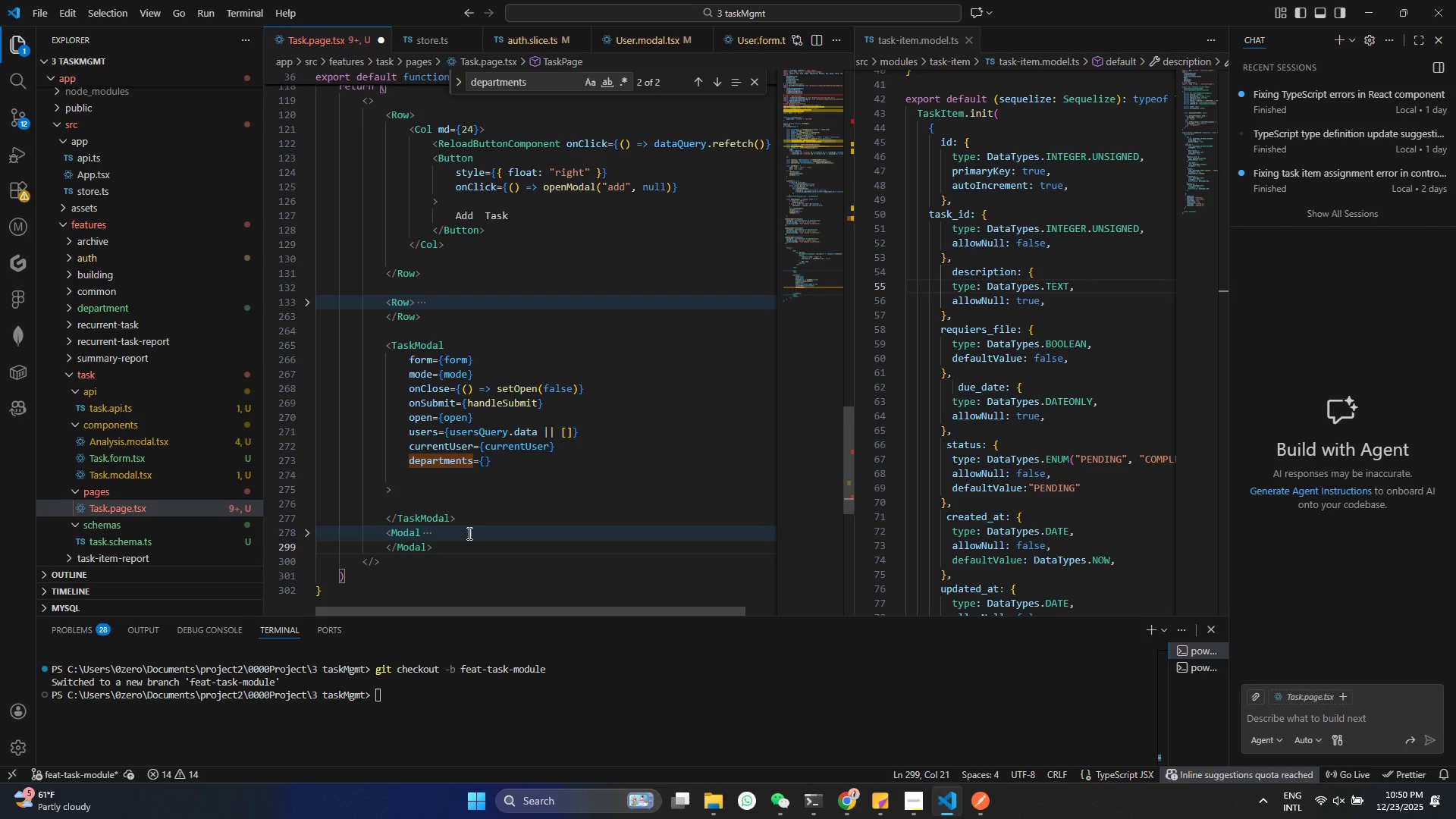 
left_click_drag(start_coordinate=[442, 552], to_coordinate=[356, 353])
 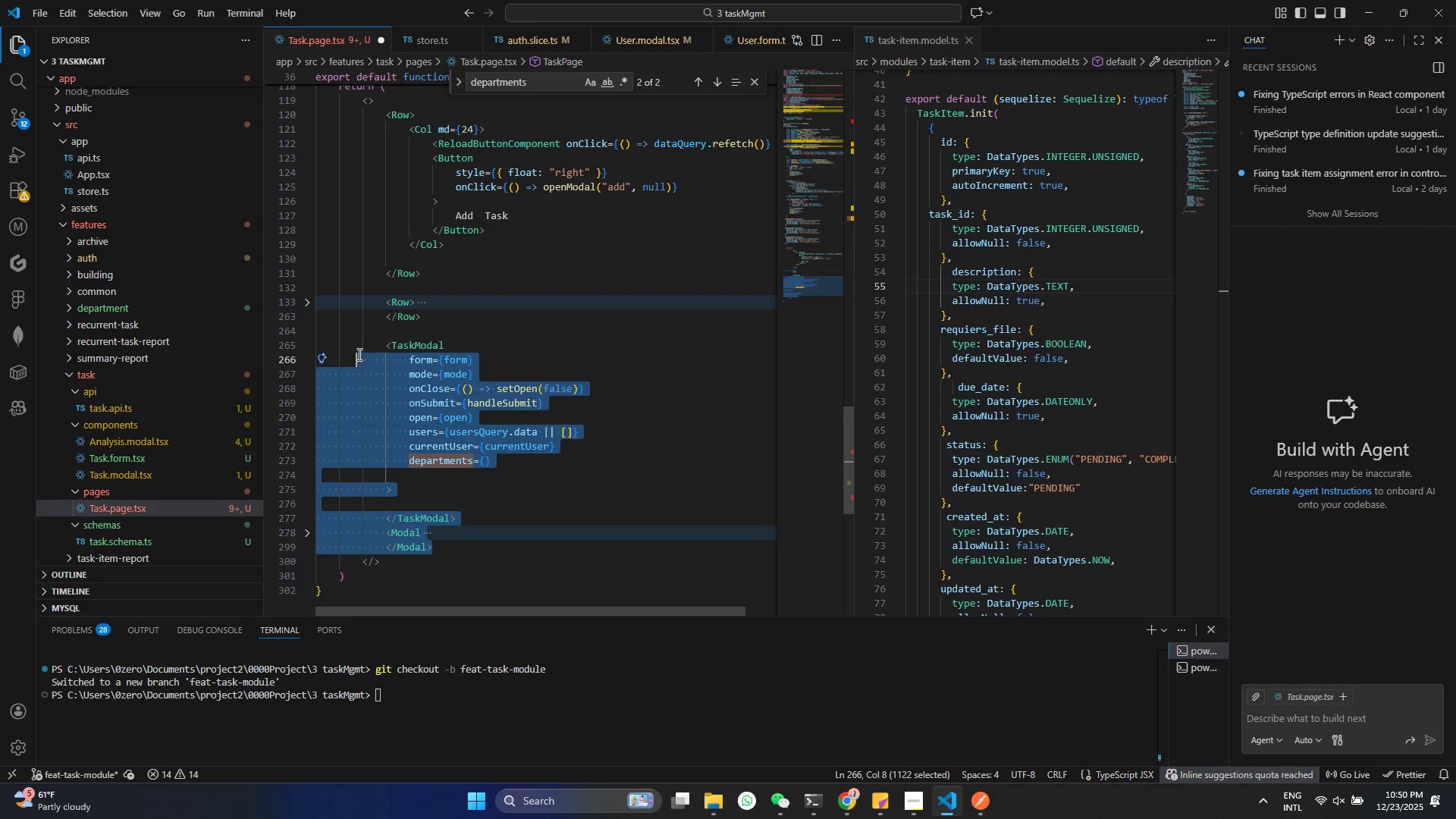 
key(Control+ControlLeft)
 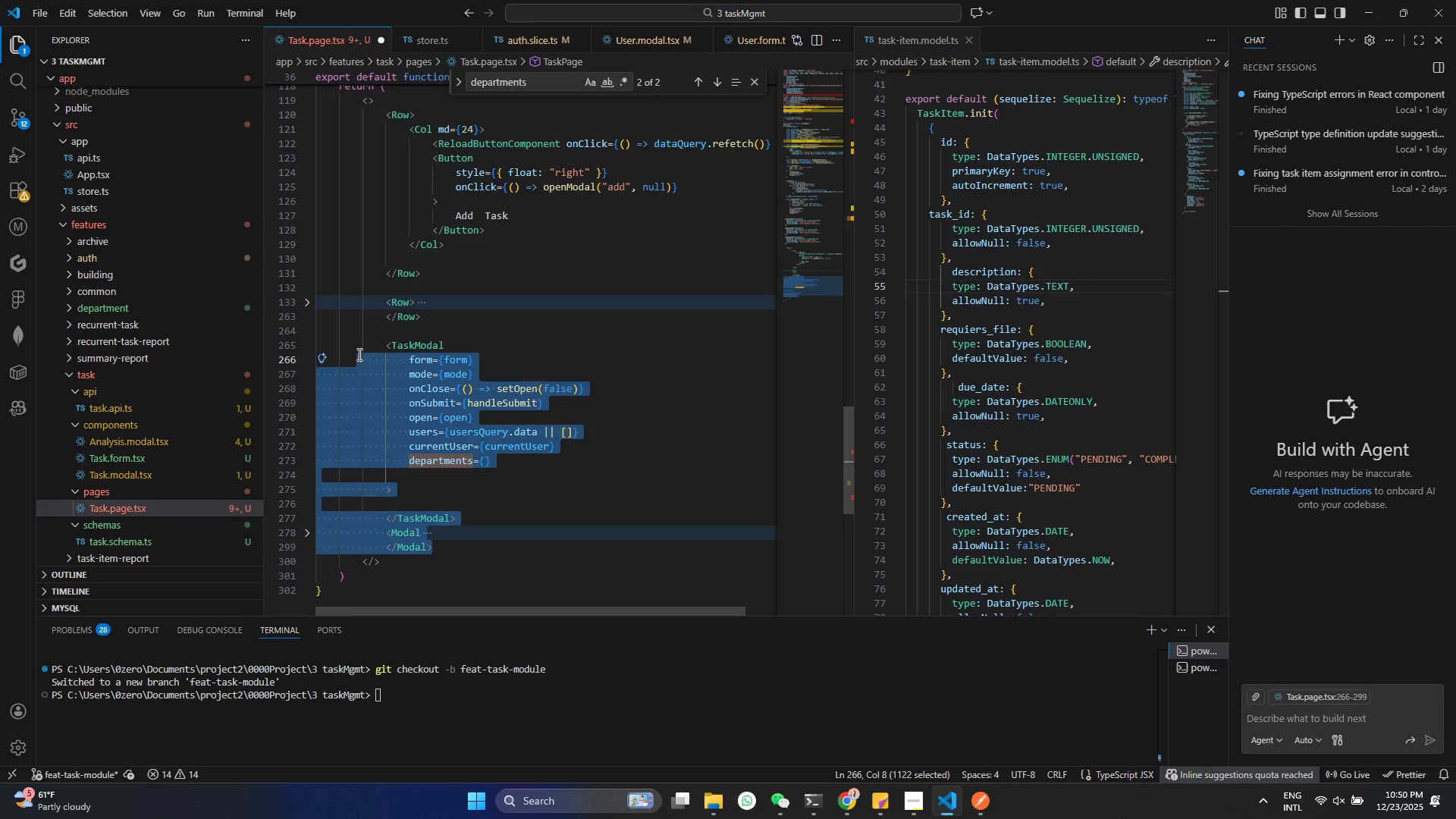 
key(Control+A)
 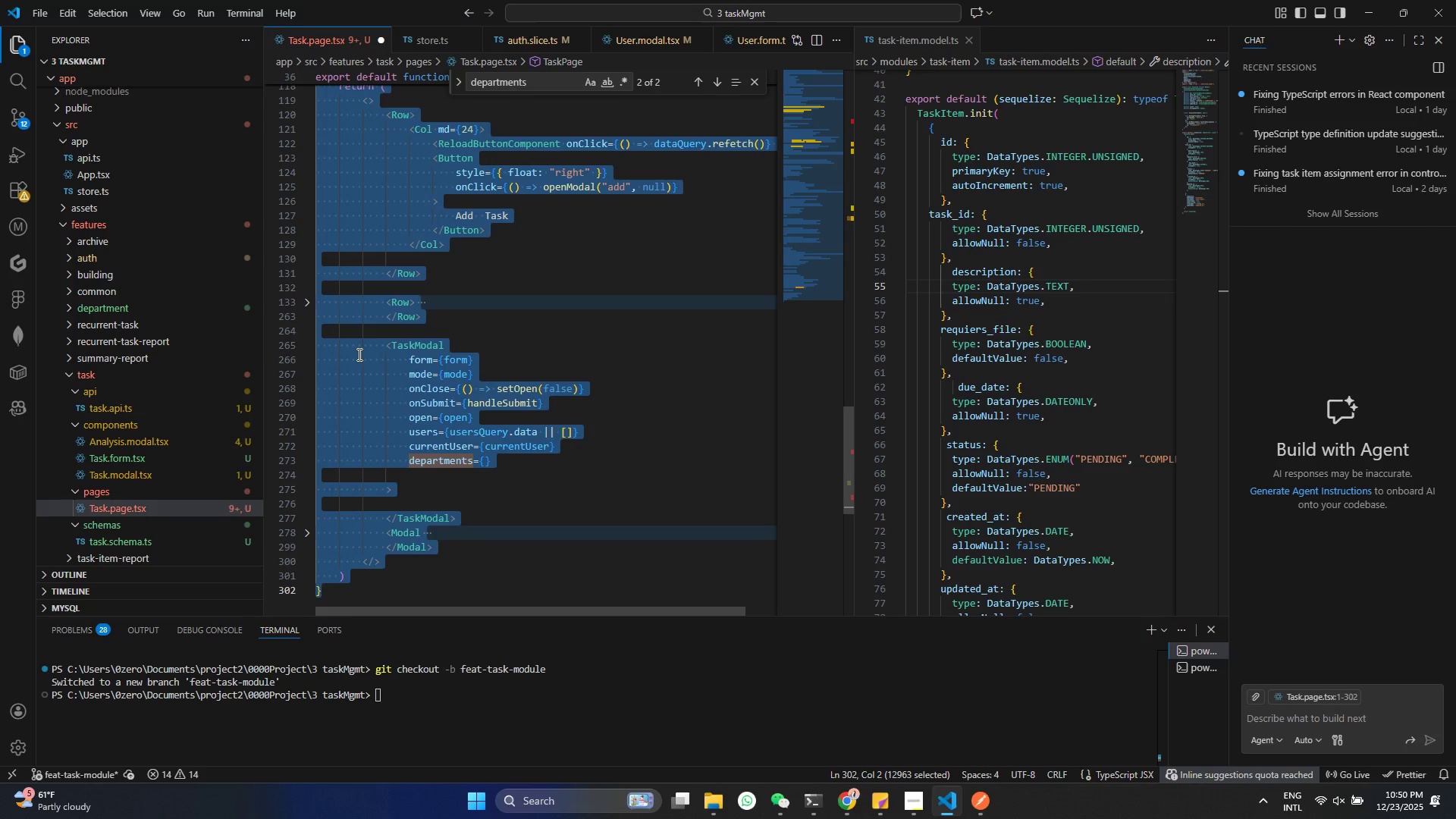 
left_click_drag(start_coordinate=[395, 374], to_coordinate=[406, 374])
 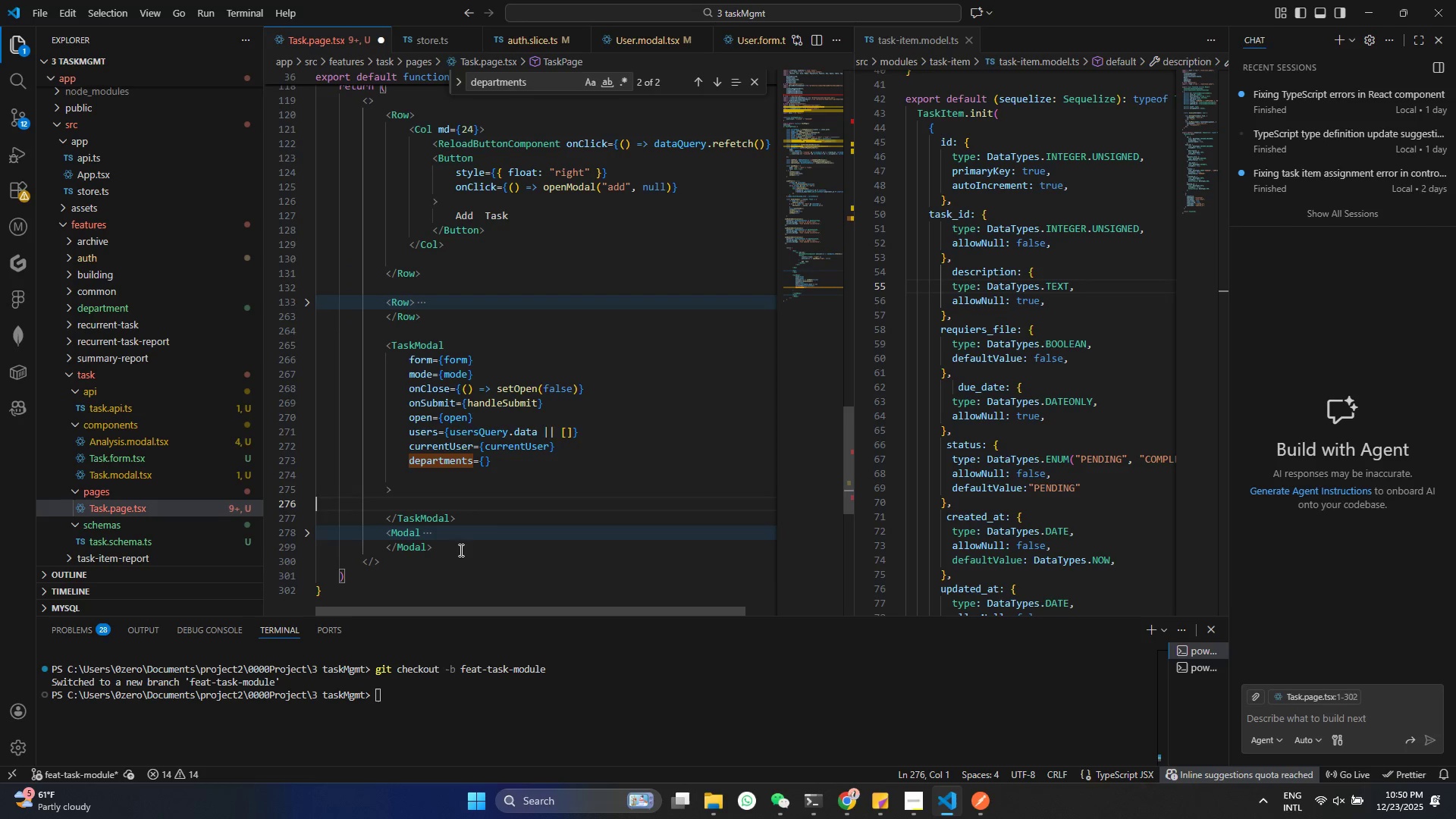 
left_click_drag(start_coordinate=[452, 550], to_coordinate=[336, 345])
 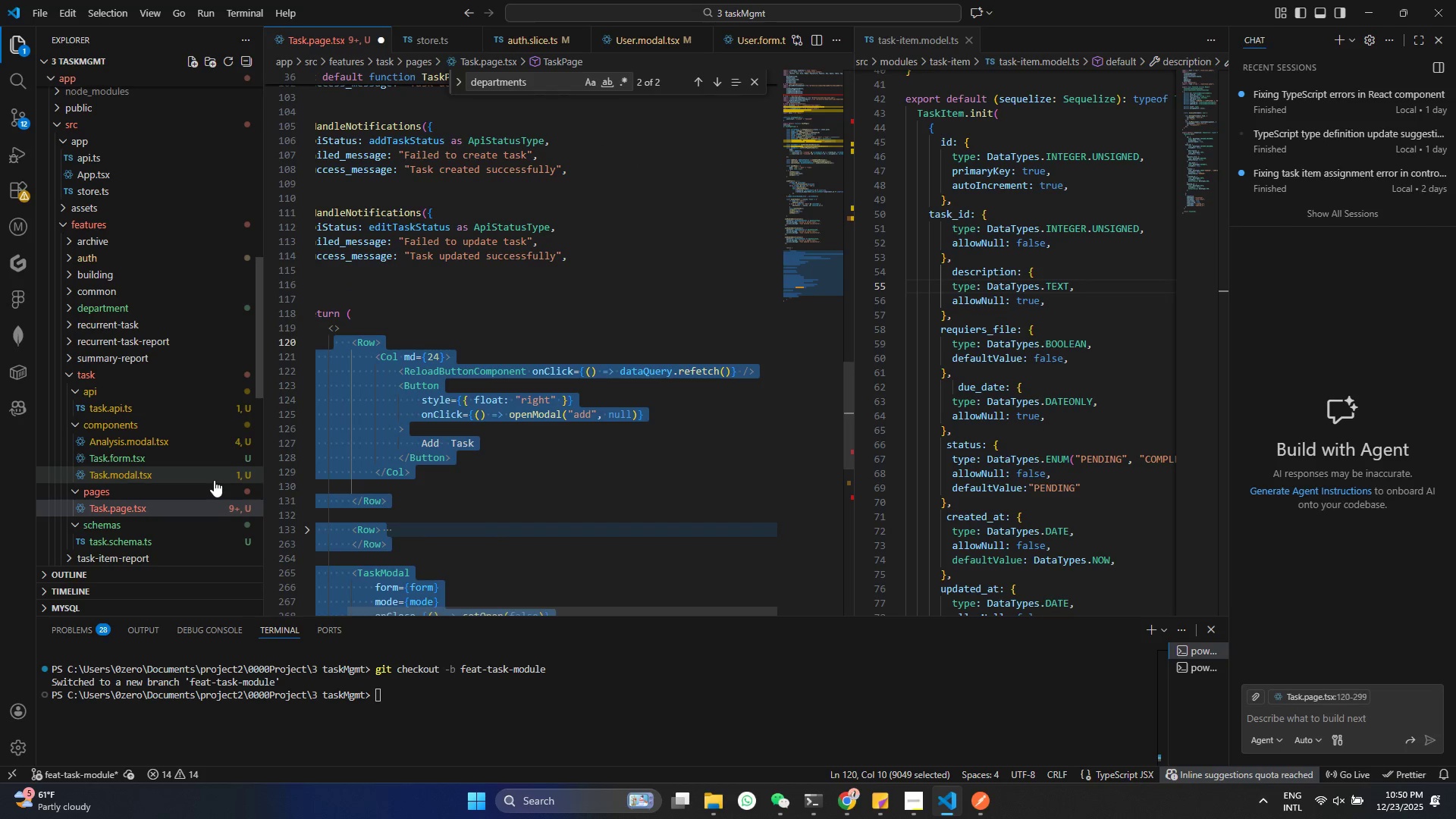 
scroll: coordinate [418, 427], scroll_direction: up, amount: 8.0
 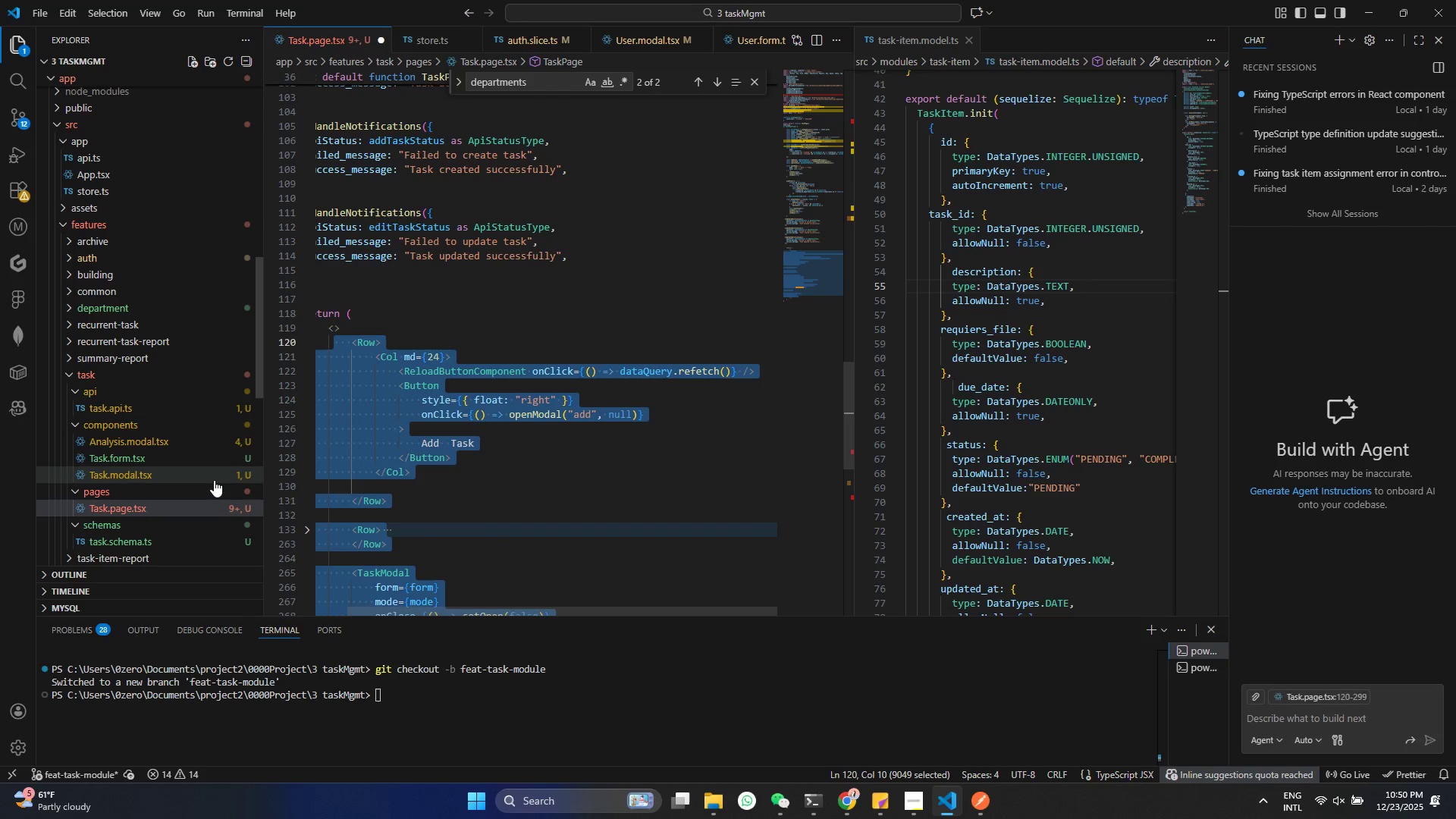 
key(Backspace)
type(<Row)
 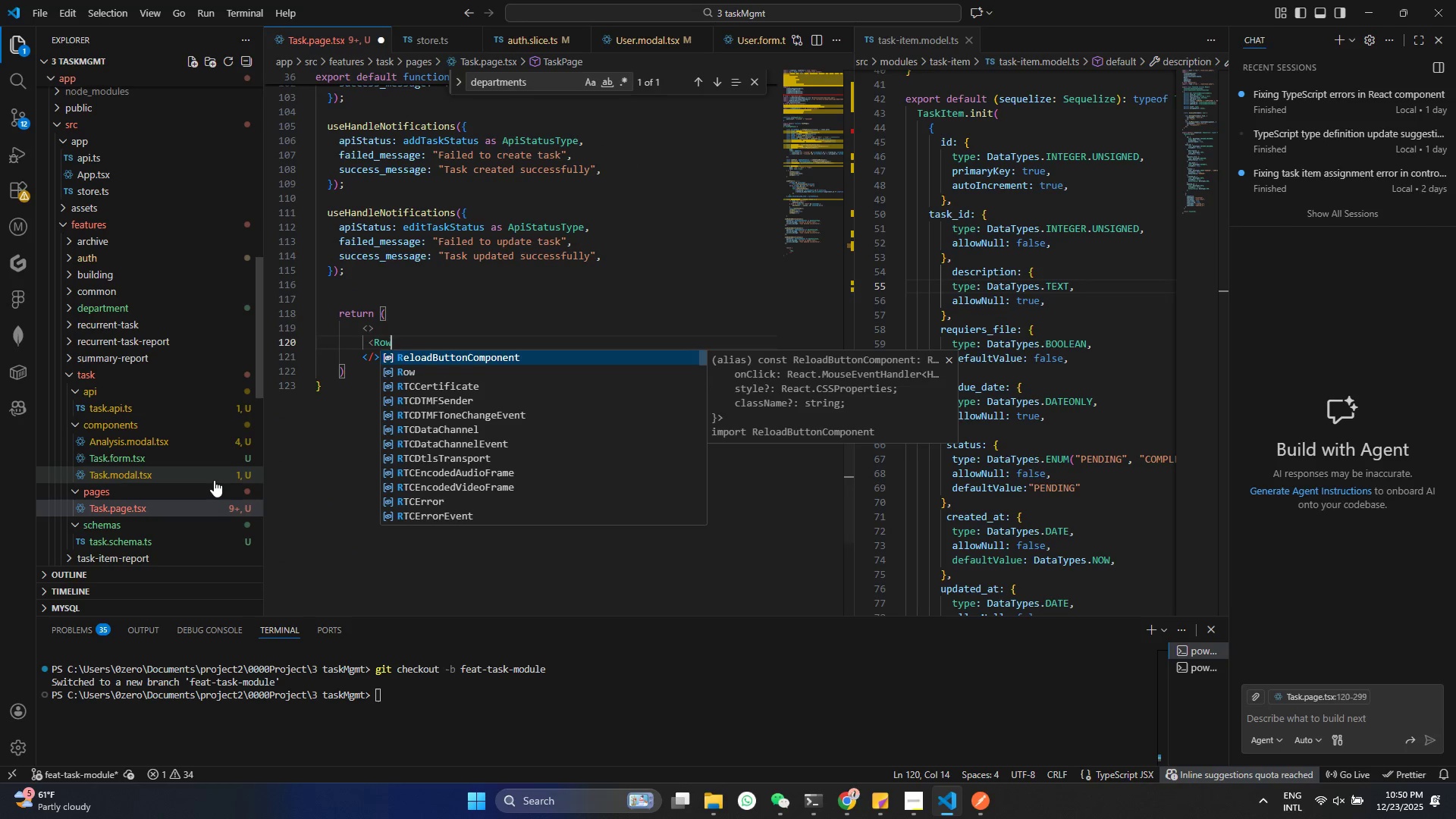 
key(Enter)
 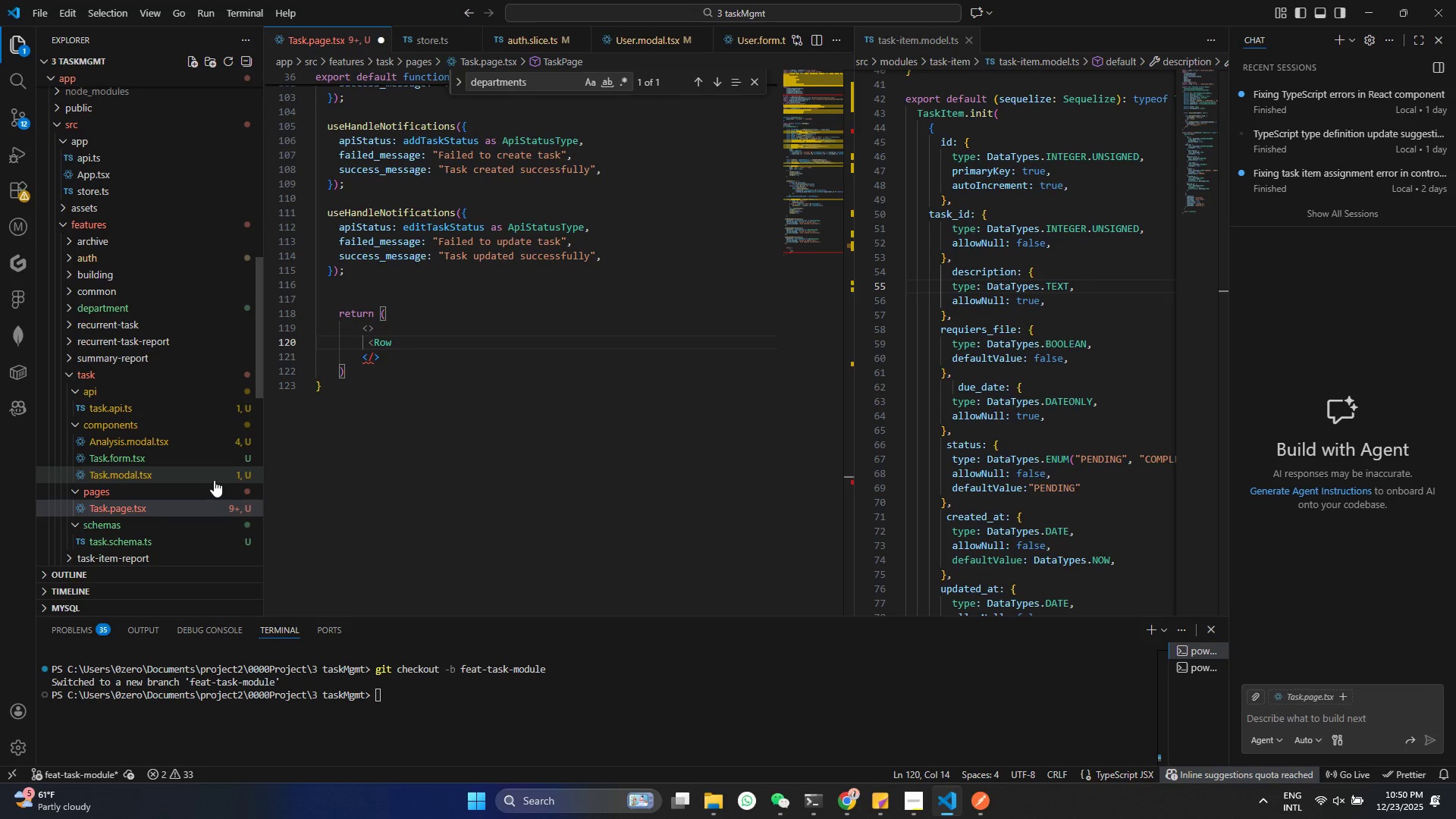 
key(Shift+Period)
 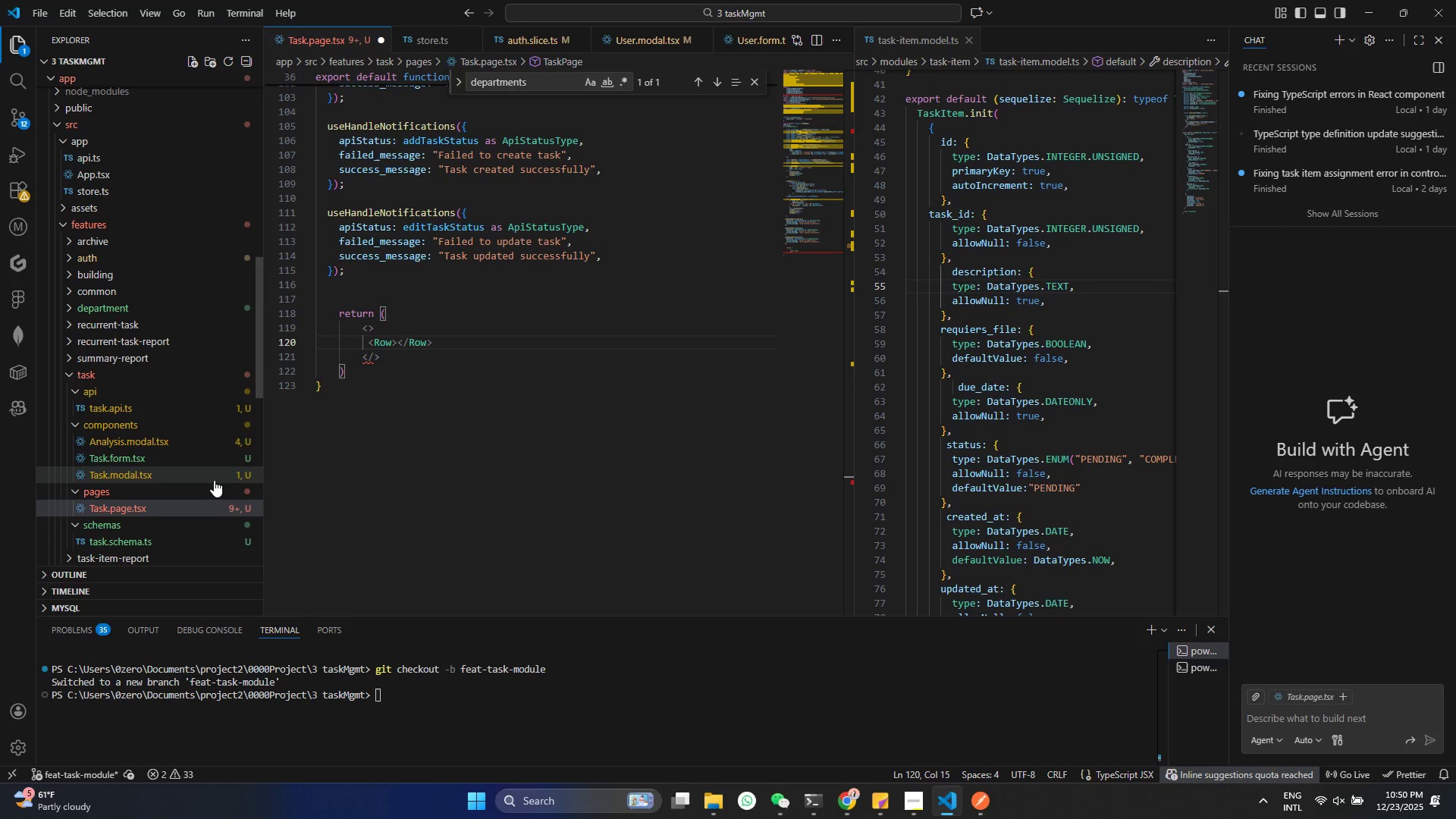 
key(Enter)
 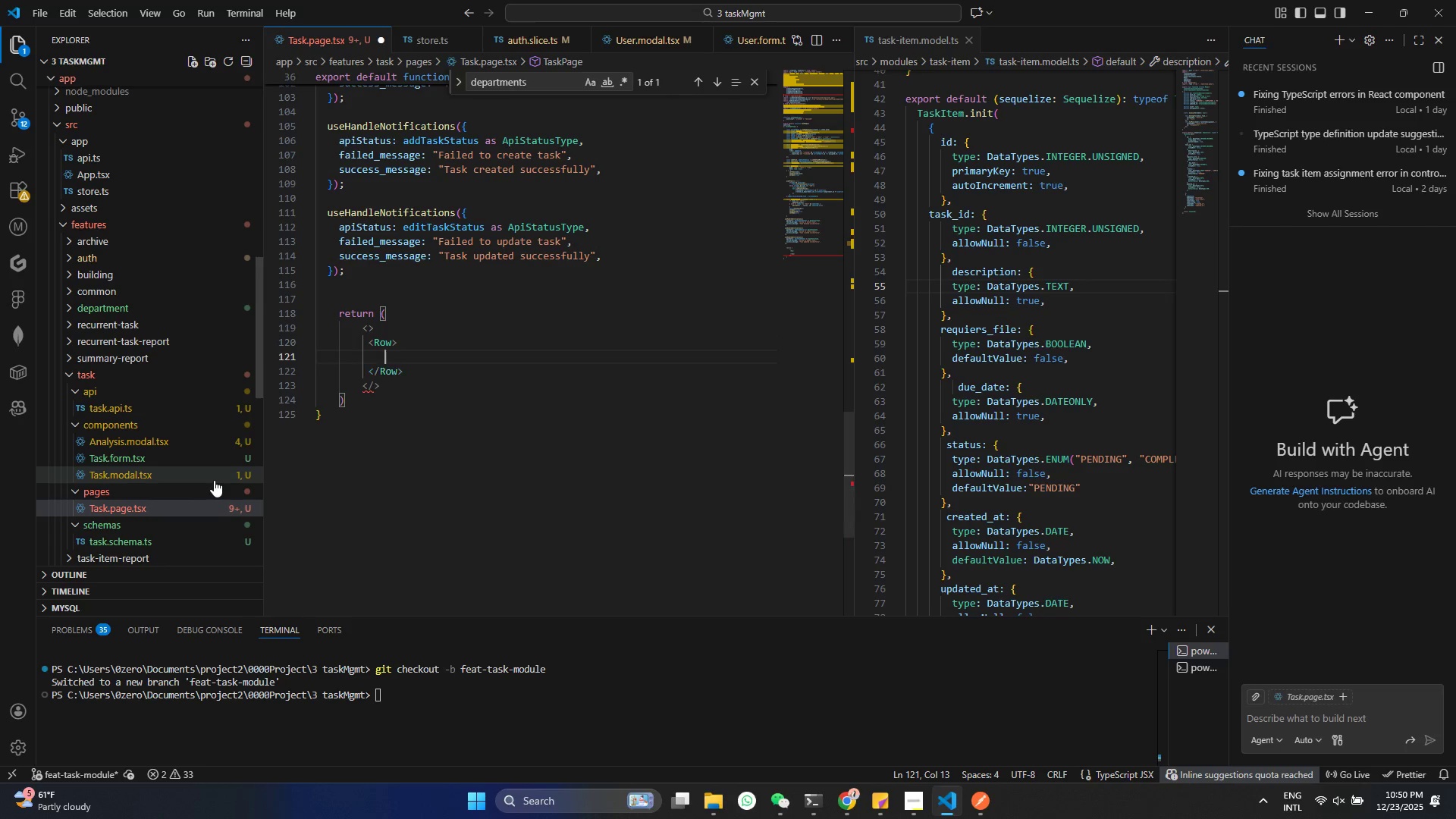 
key(Enter)
 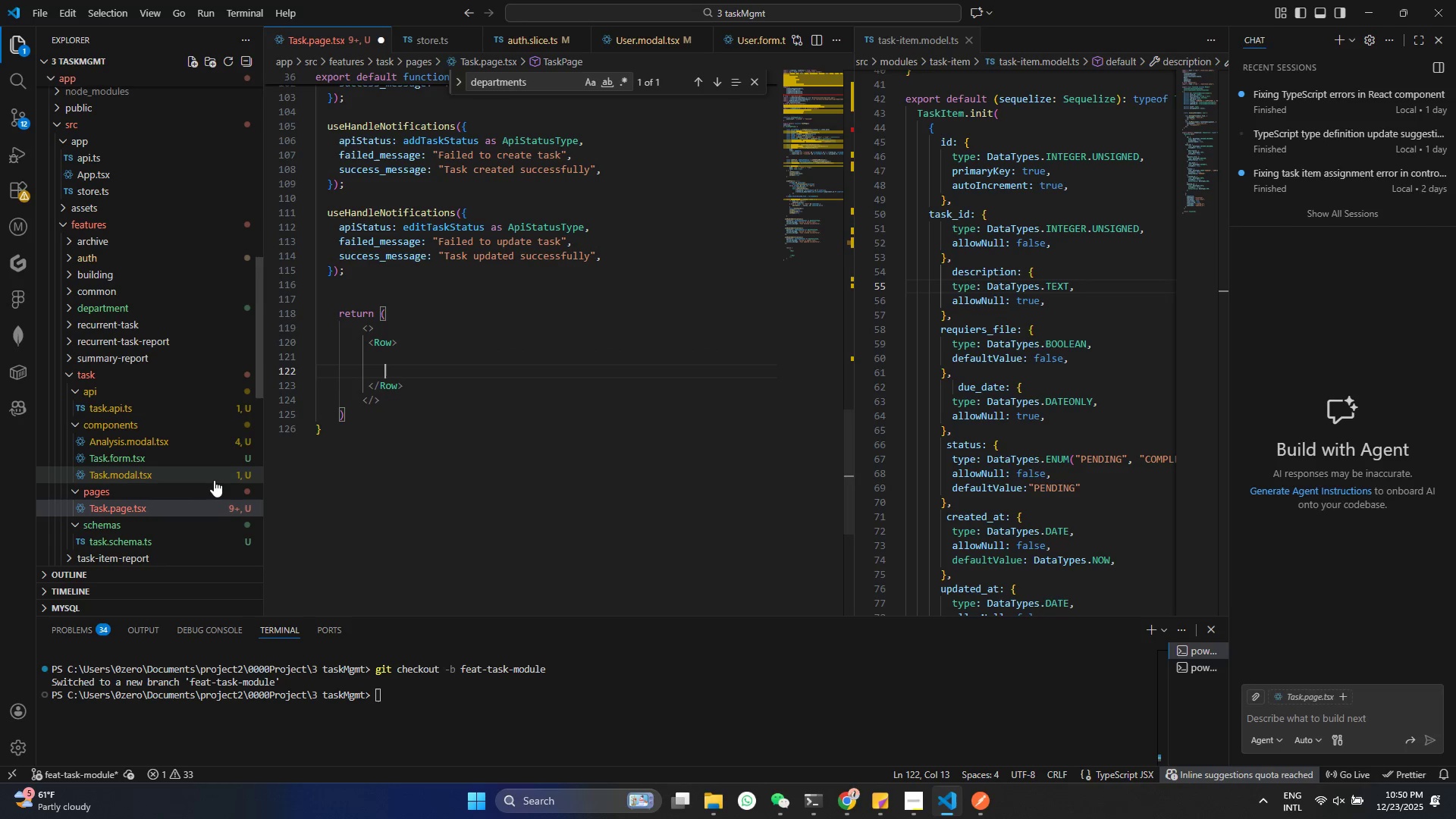 
key(ArrowUp)
 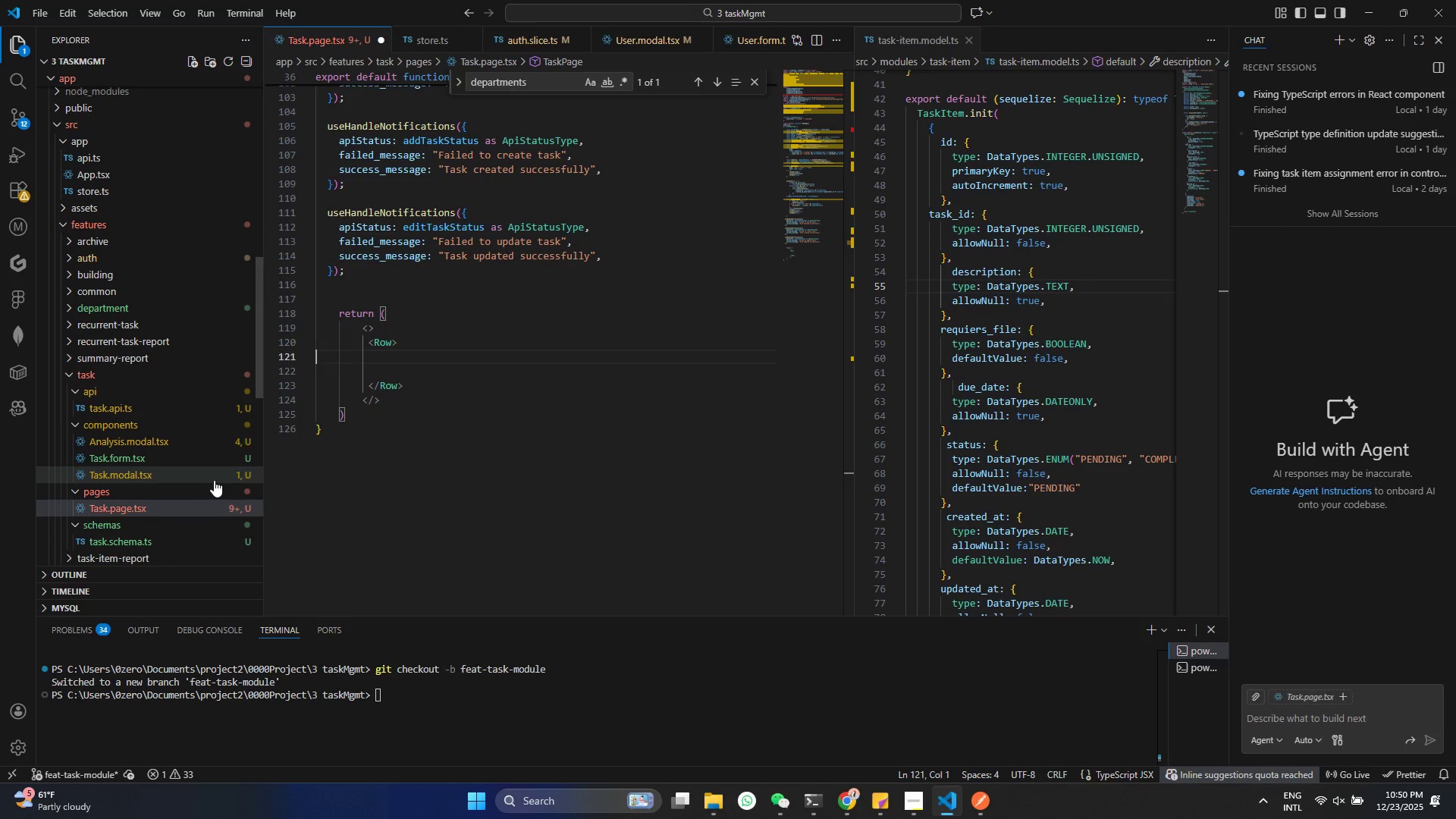 
key(ArrowUp)
 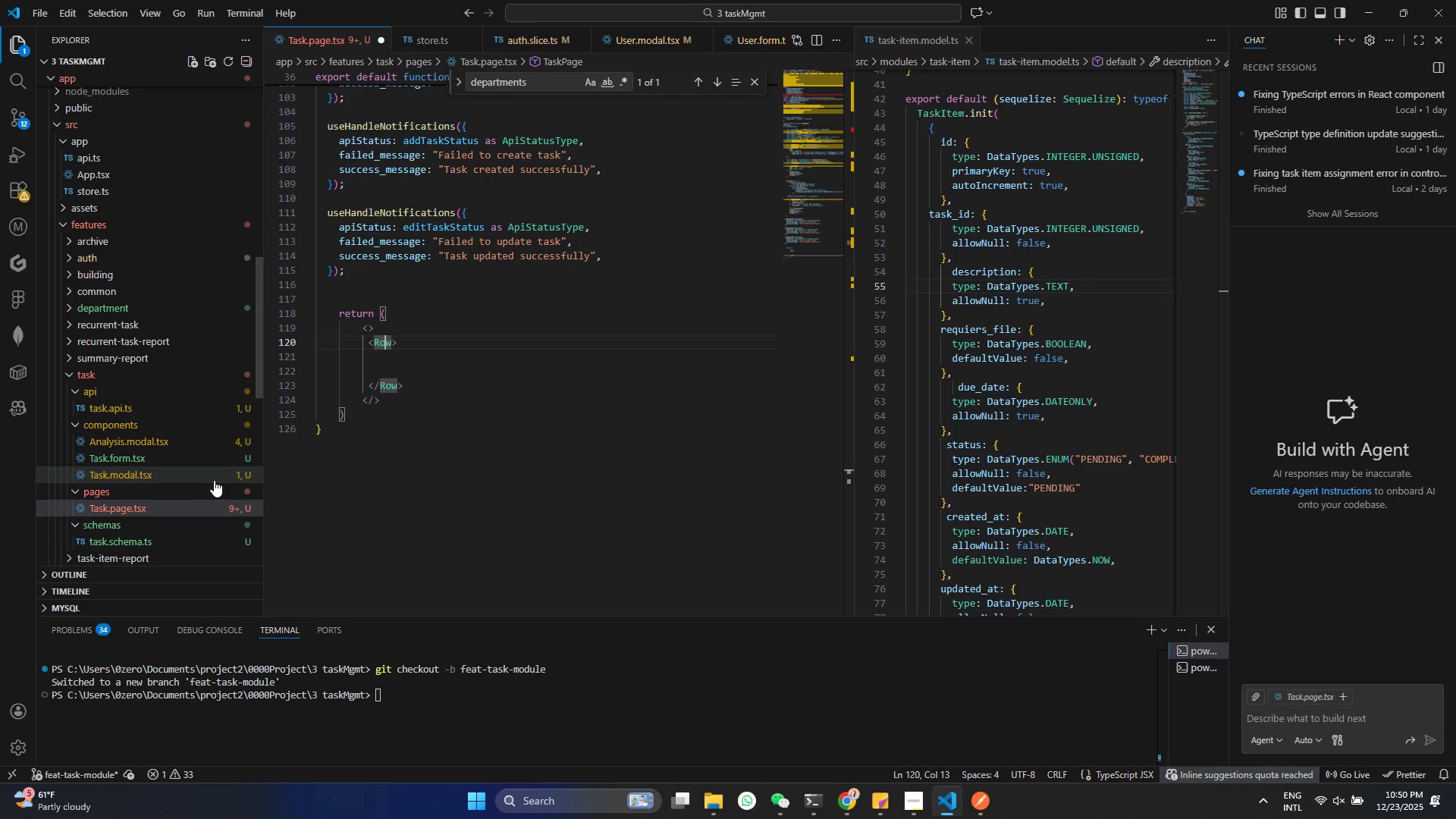 
key(ArrowRight)
 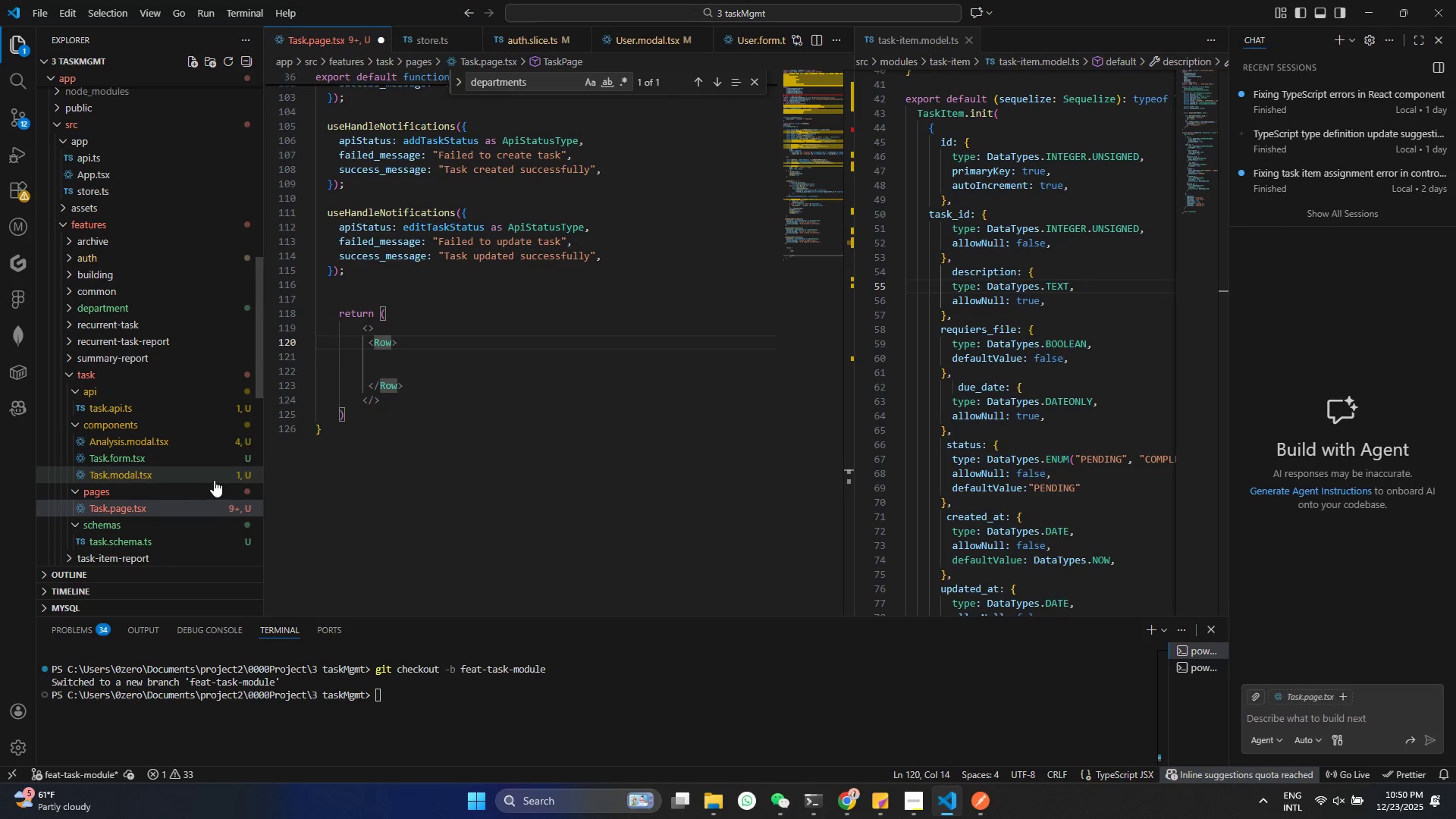 
key(ArrowRight)
 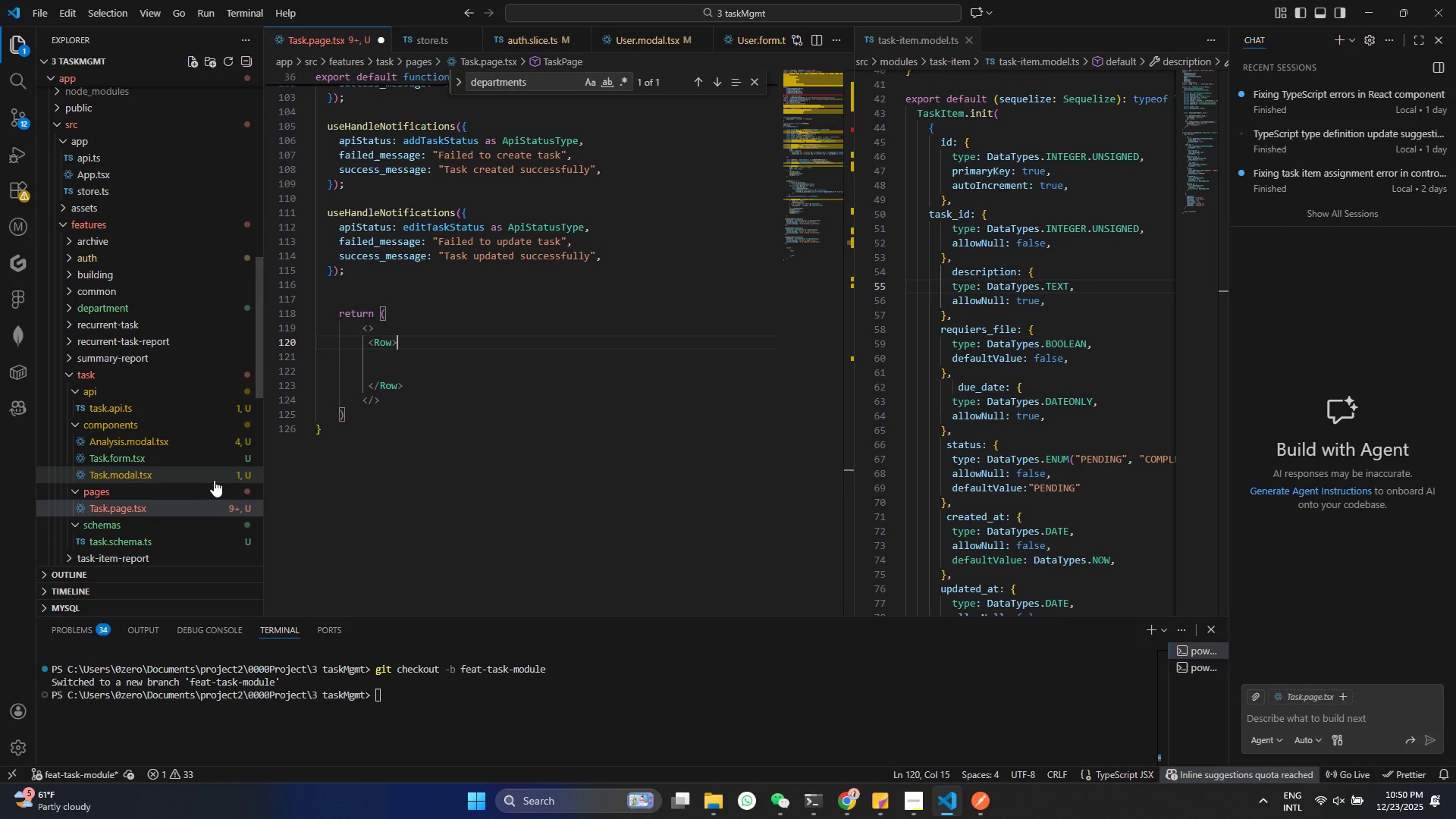 
key(ArrowLeft)
 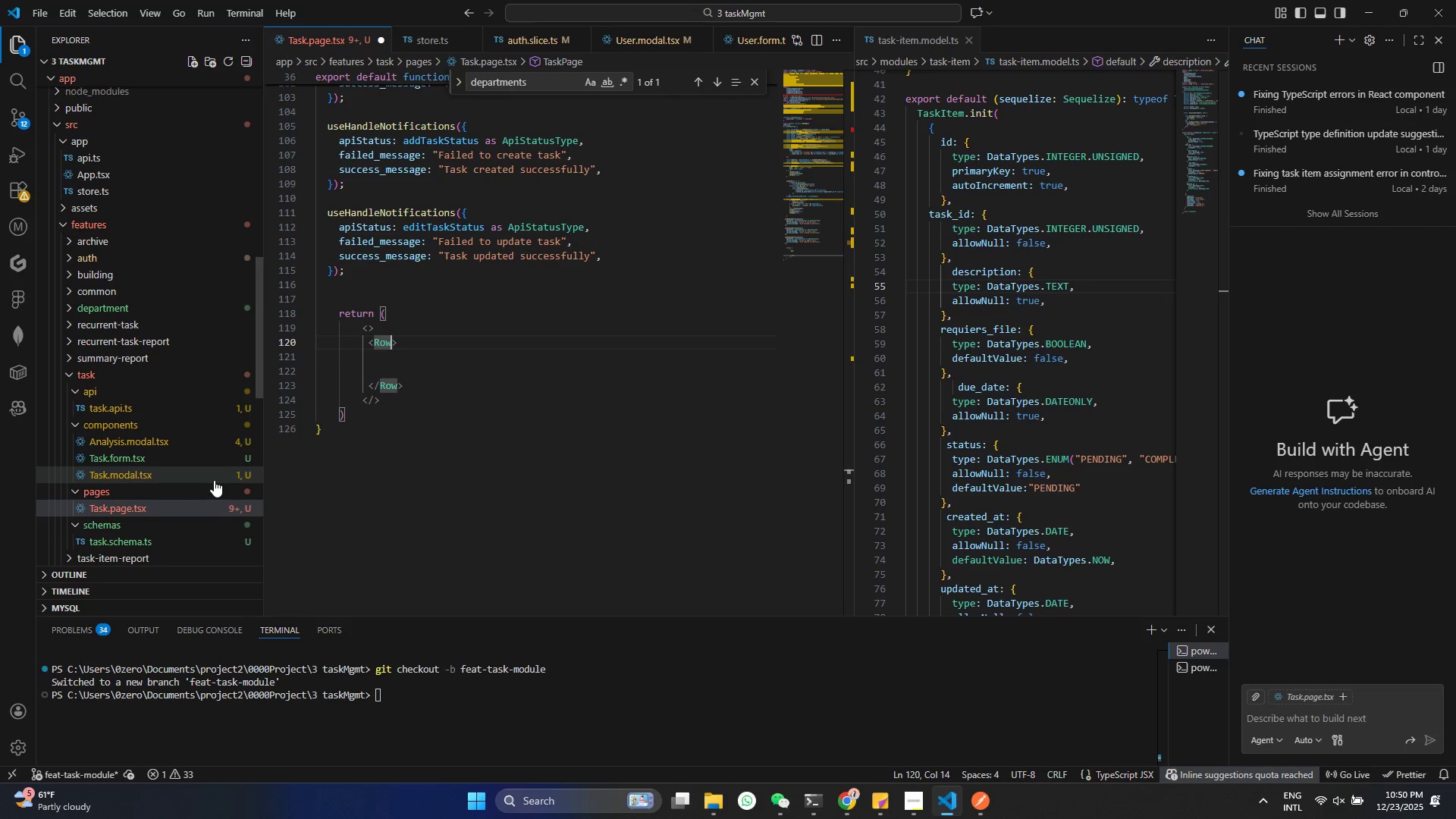 
type( gutte)
 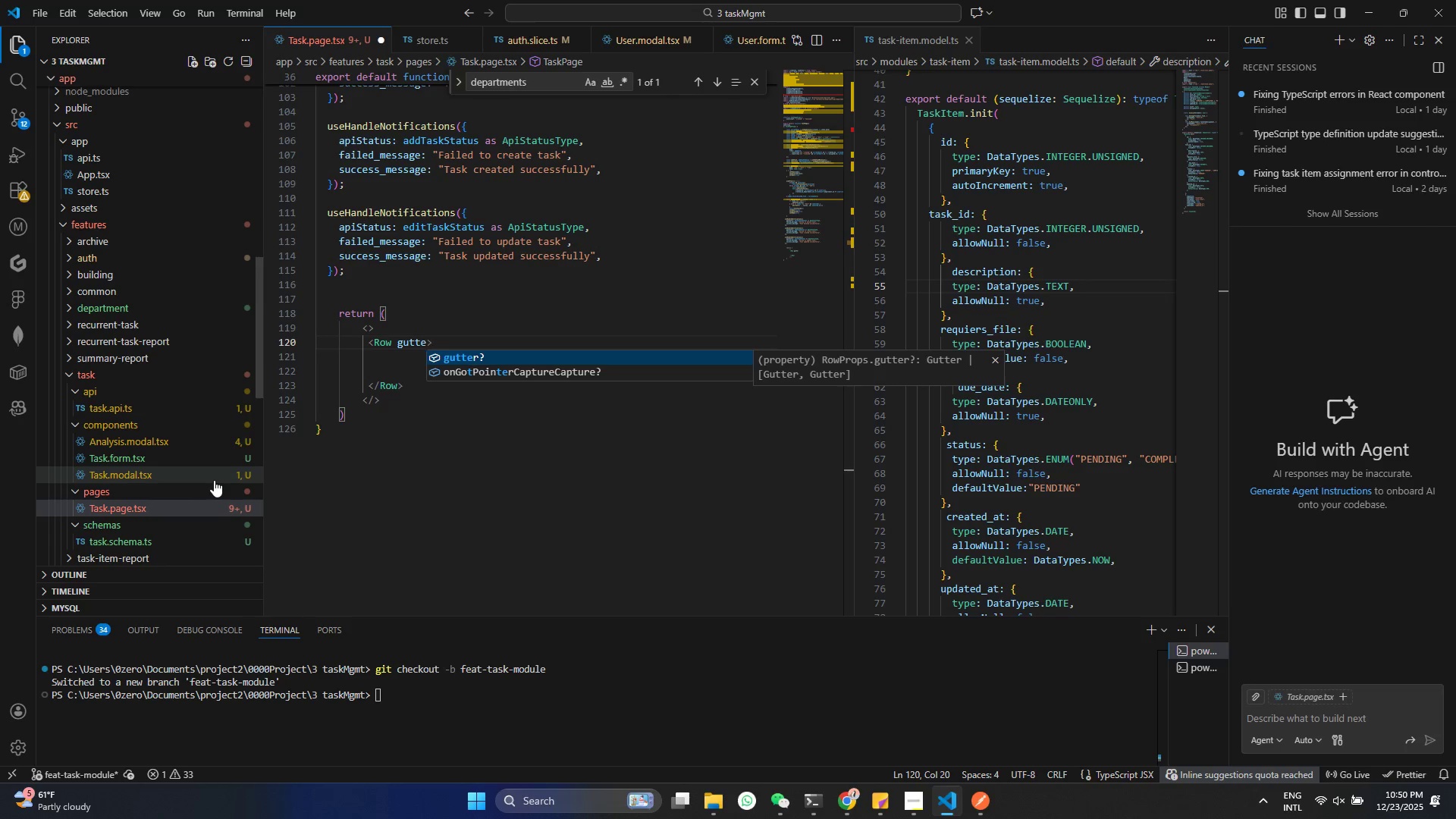 
key(Enter)
 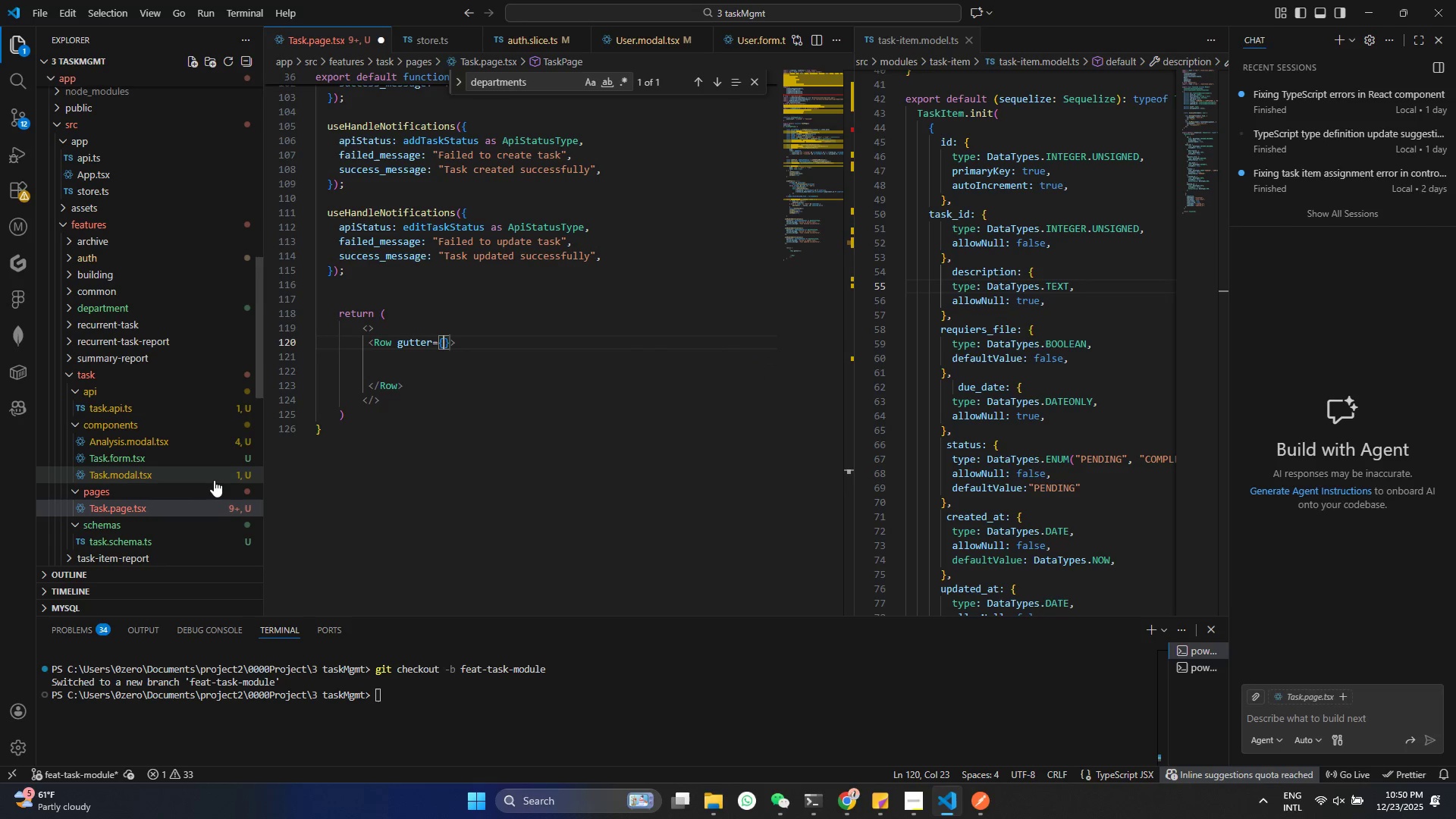 
type(=16)
 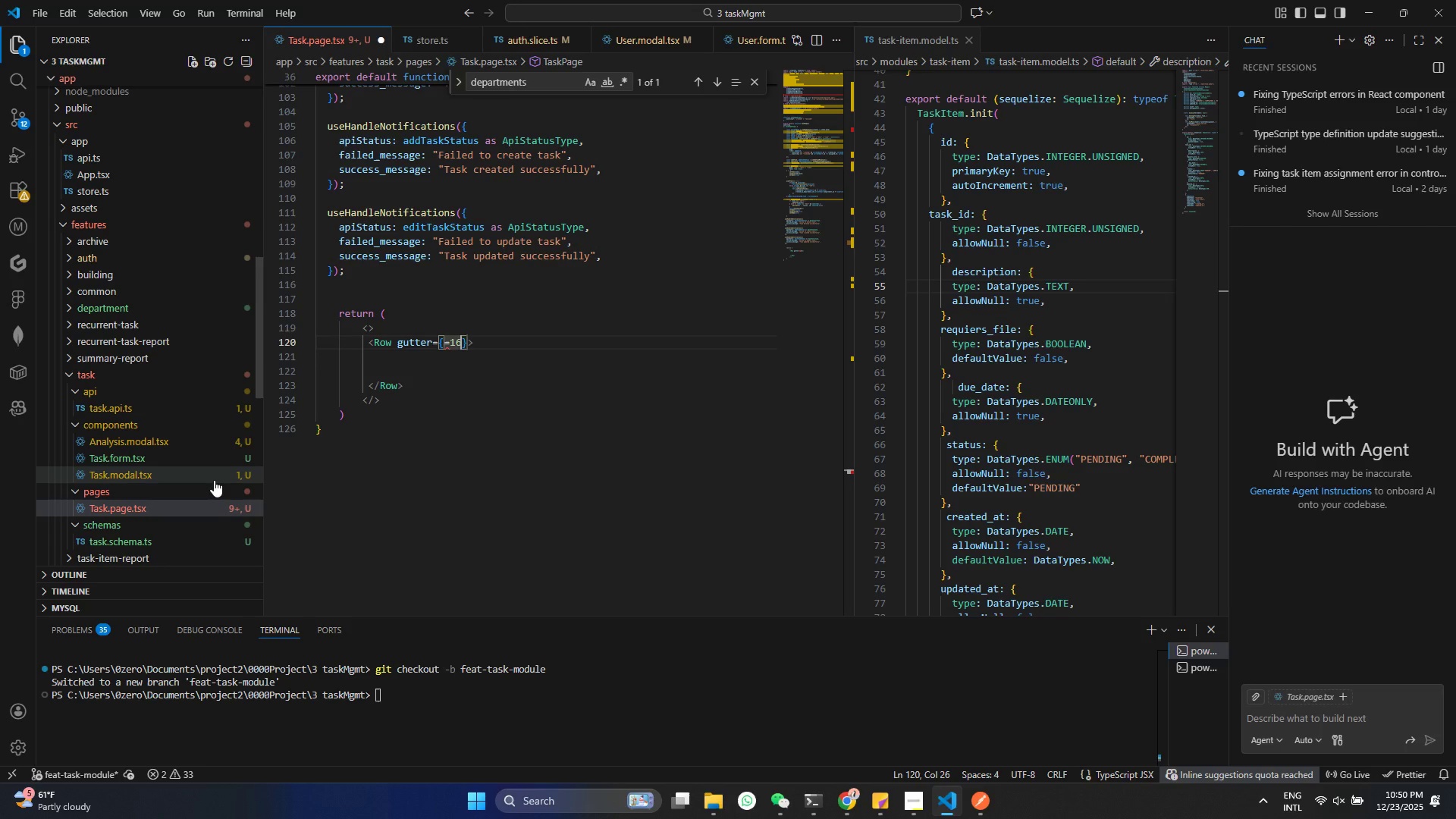 
key(ArrowRight)
 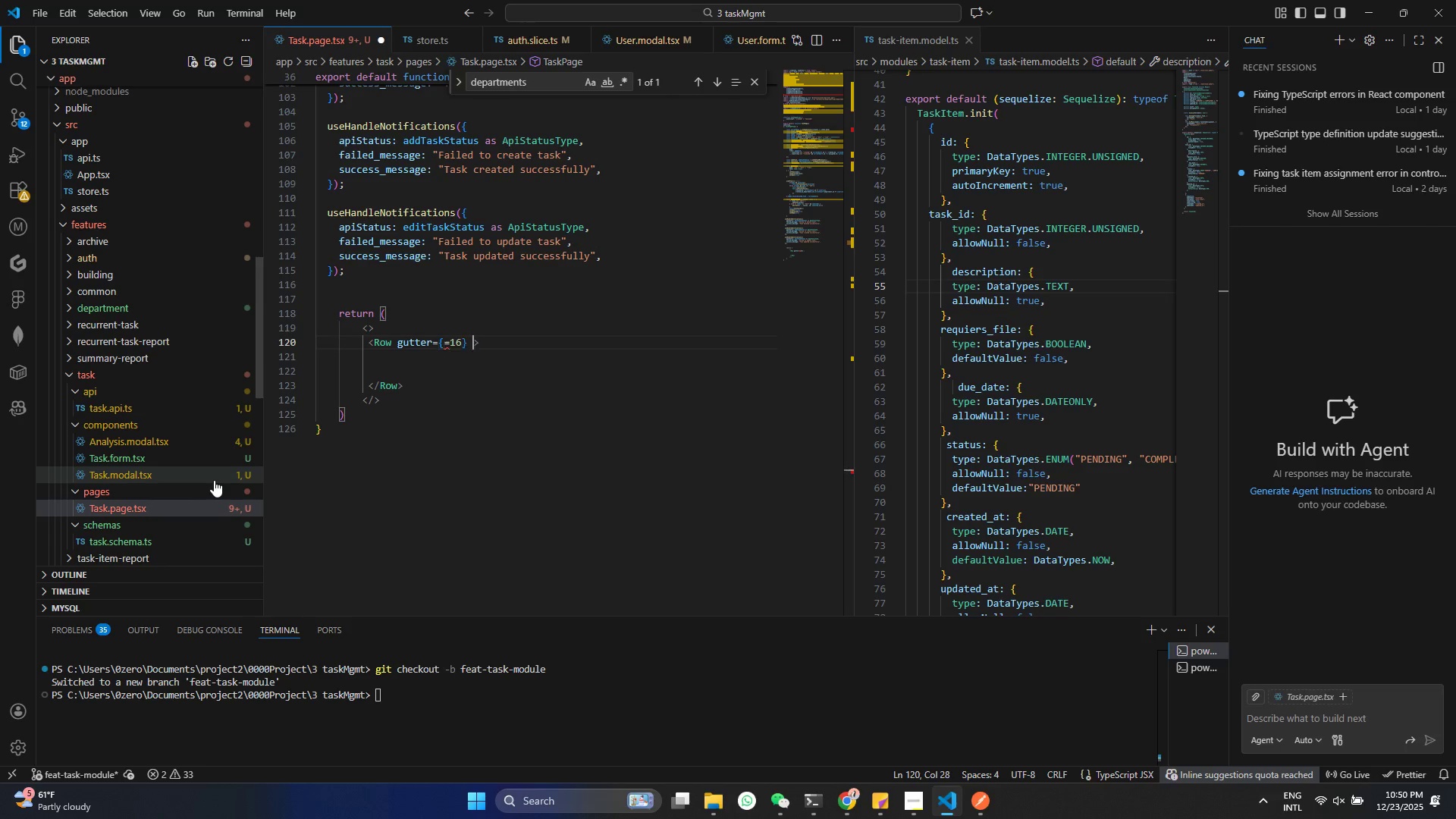 
type( stly)
 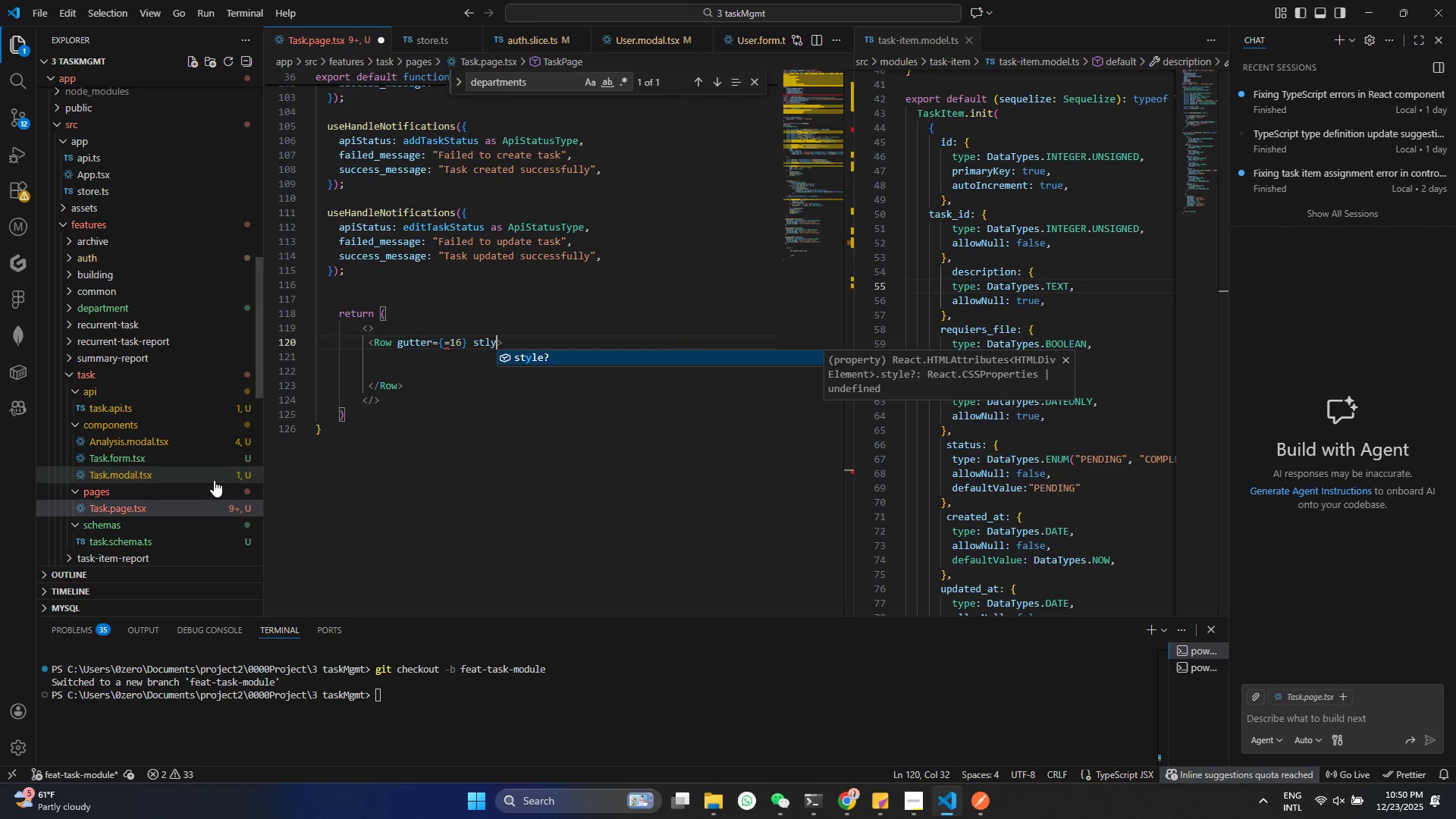 
key(Enter)
 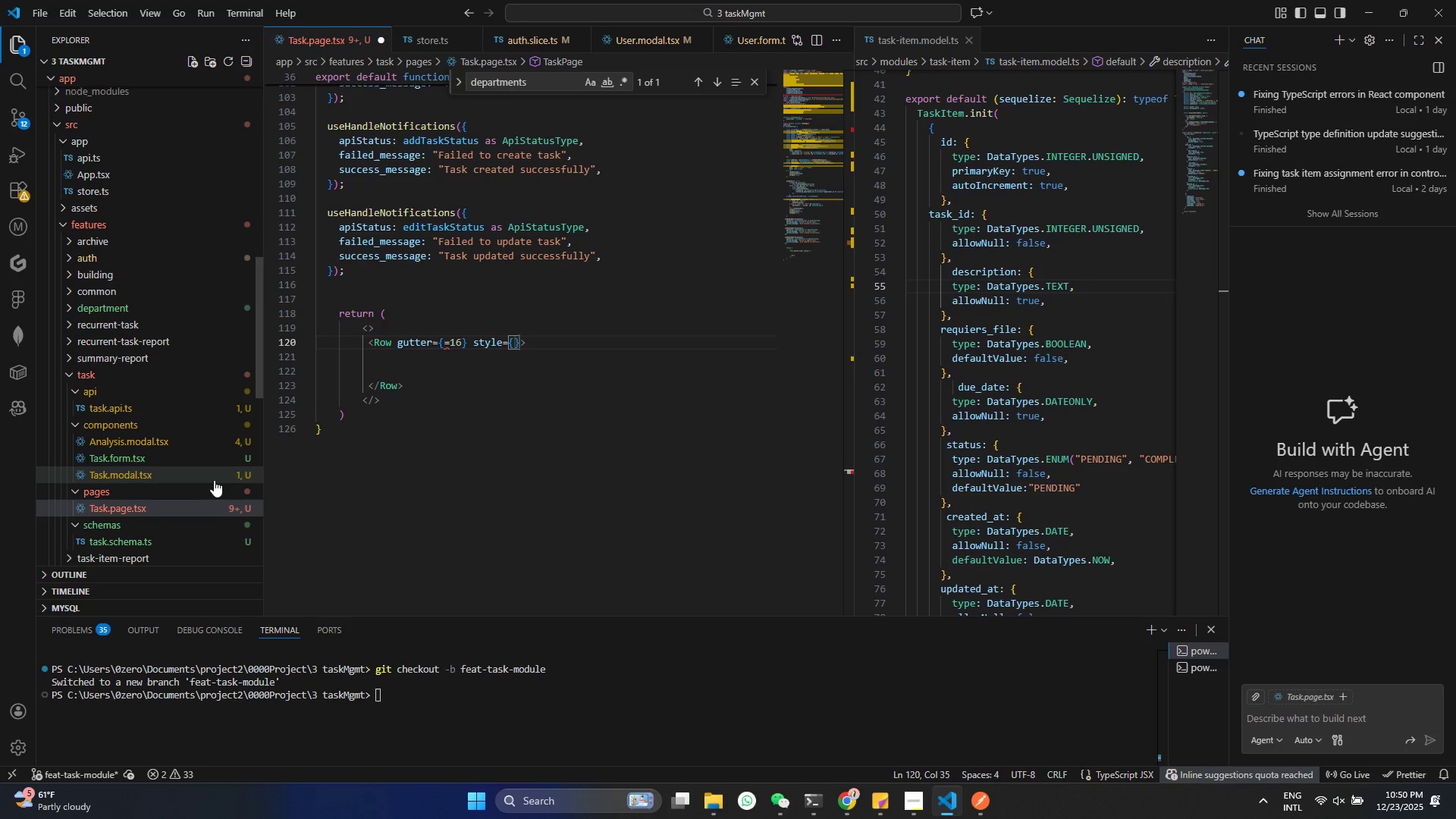 
type({marg)
 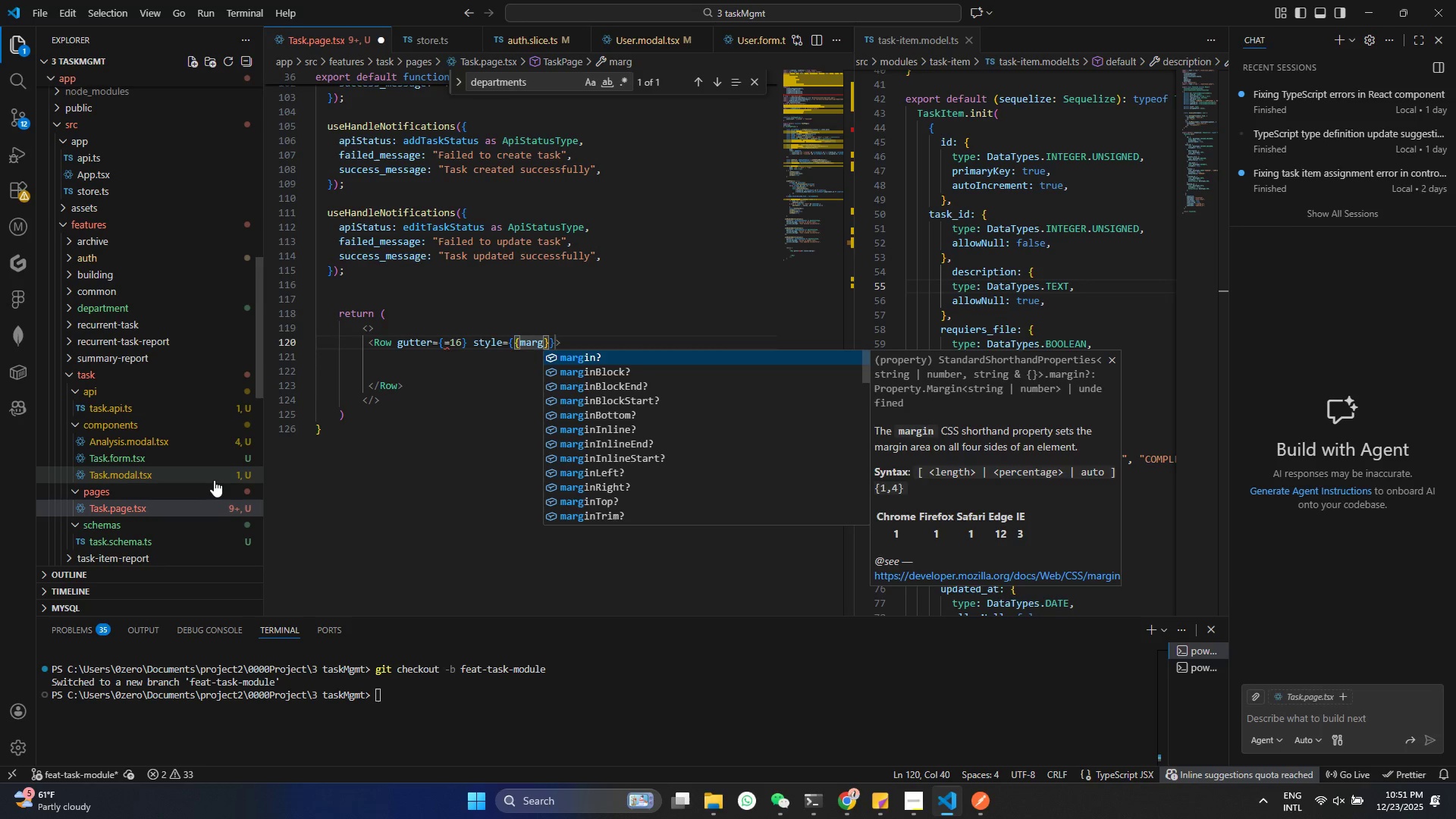 
key(ArrowDown)
 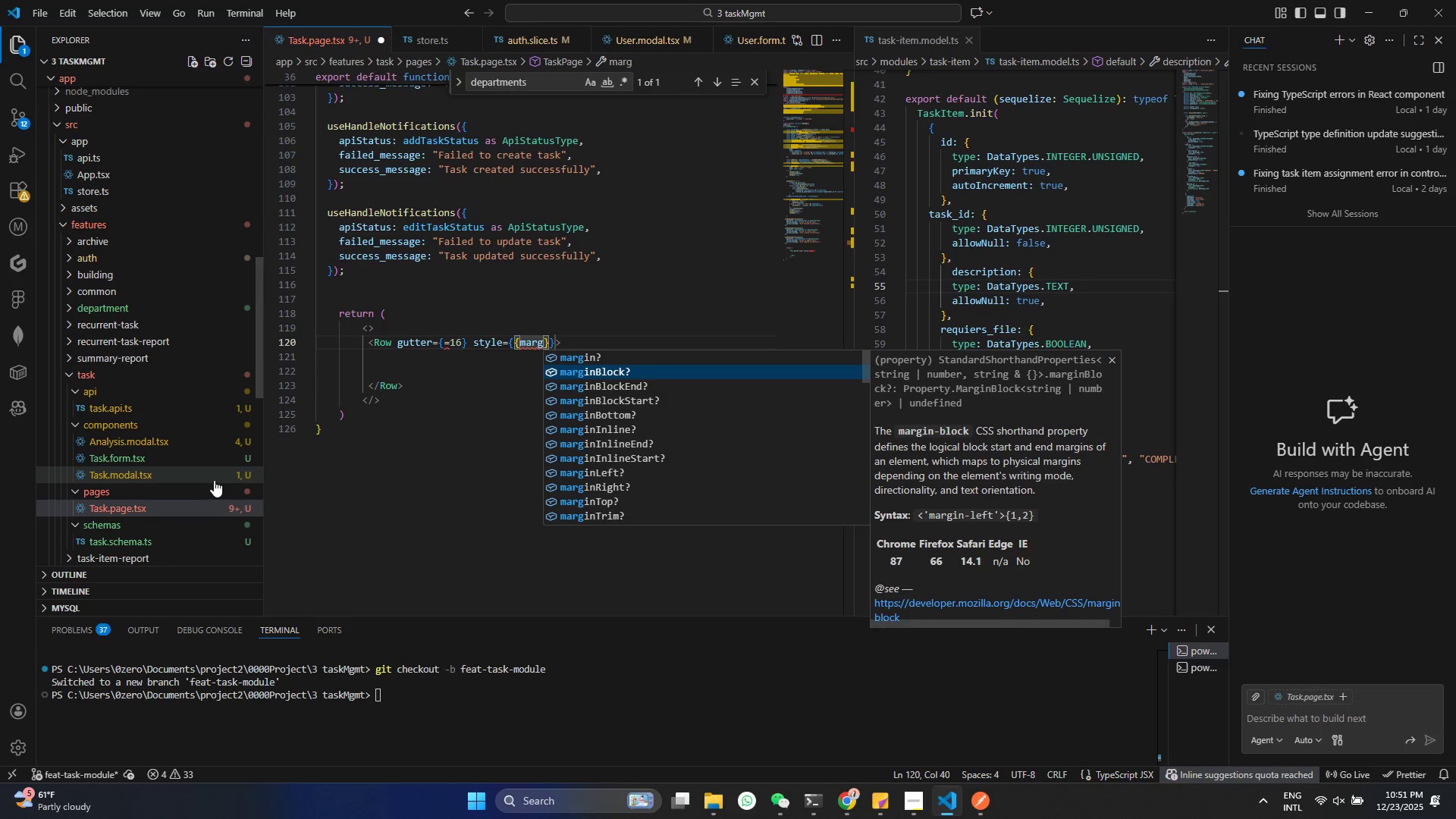 
key(ArrowDown)
 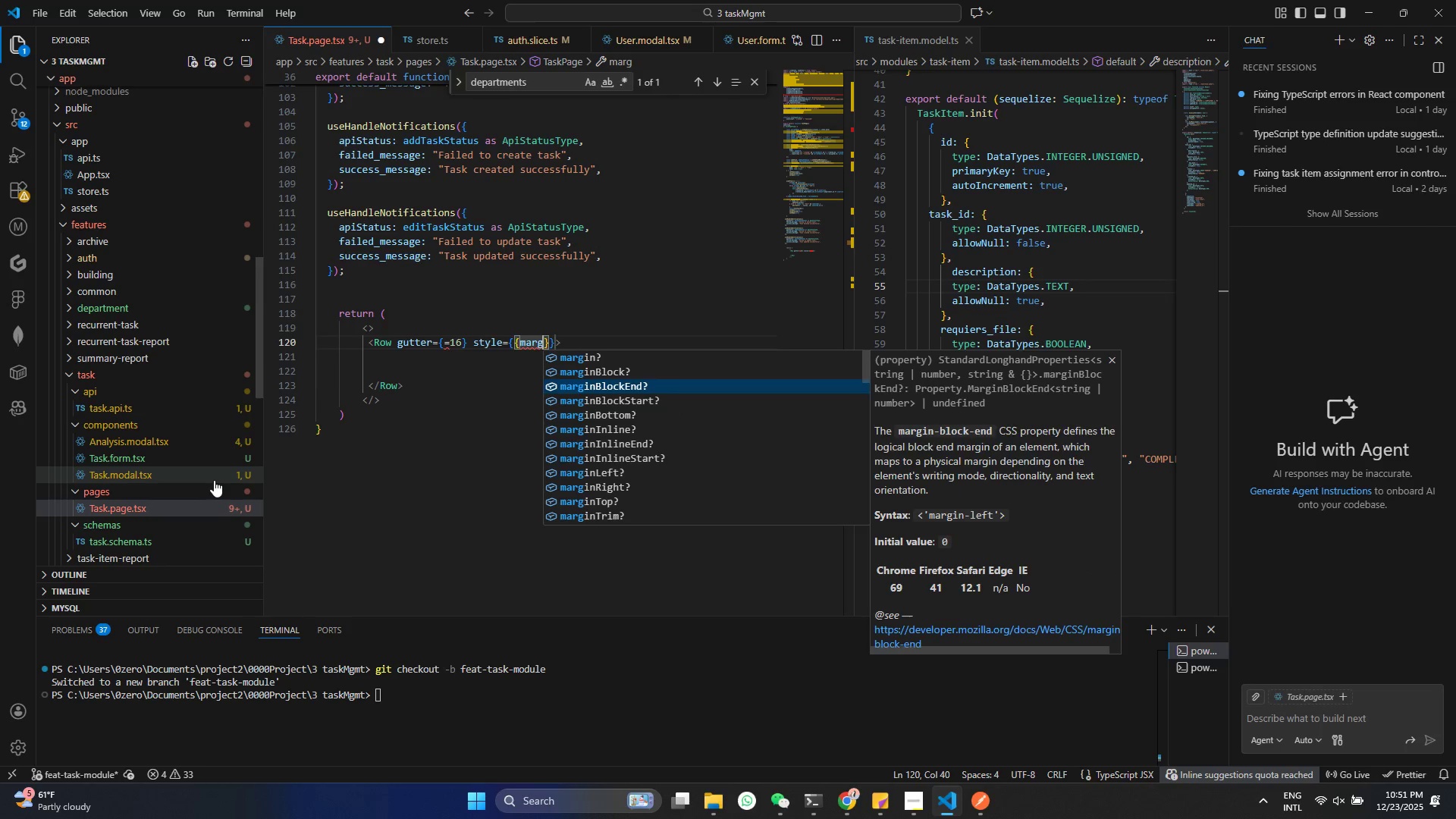 
key(ArrowDown)
 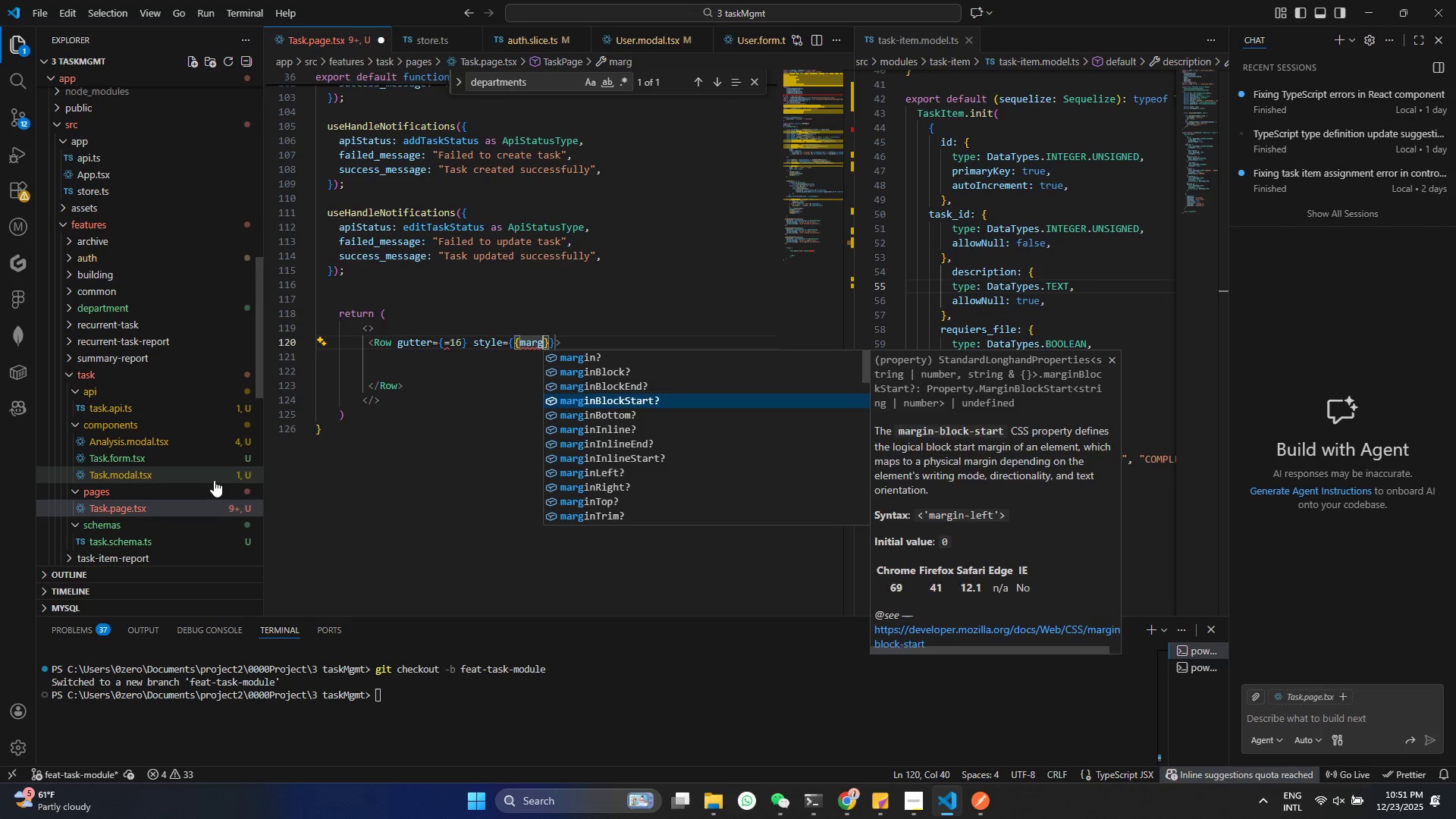 
key(ArrowDown)
 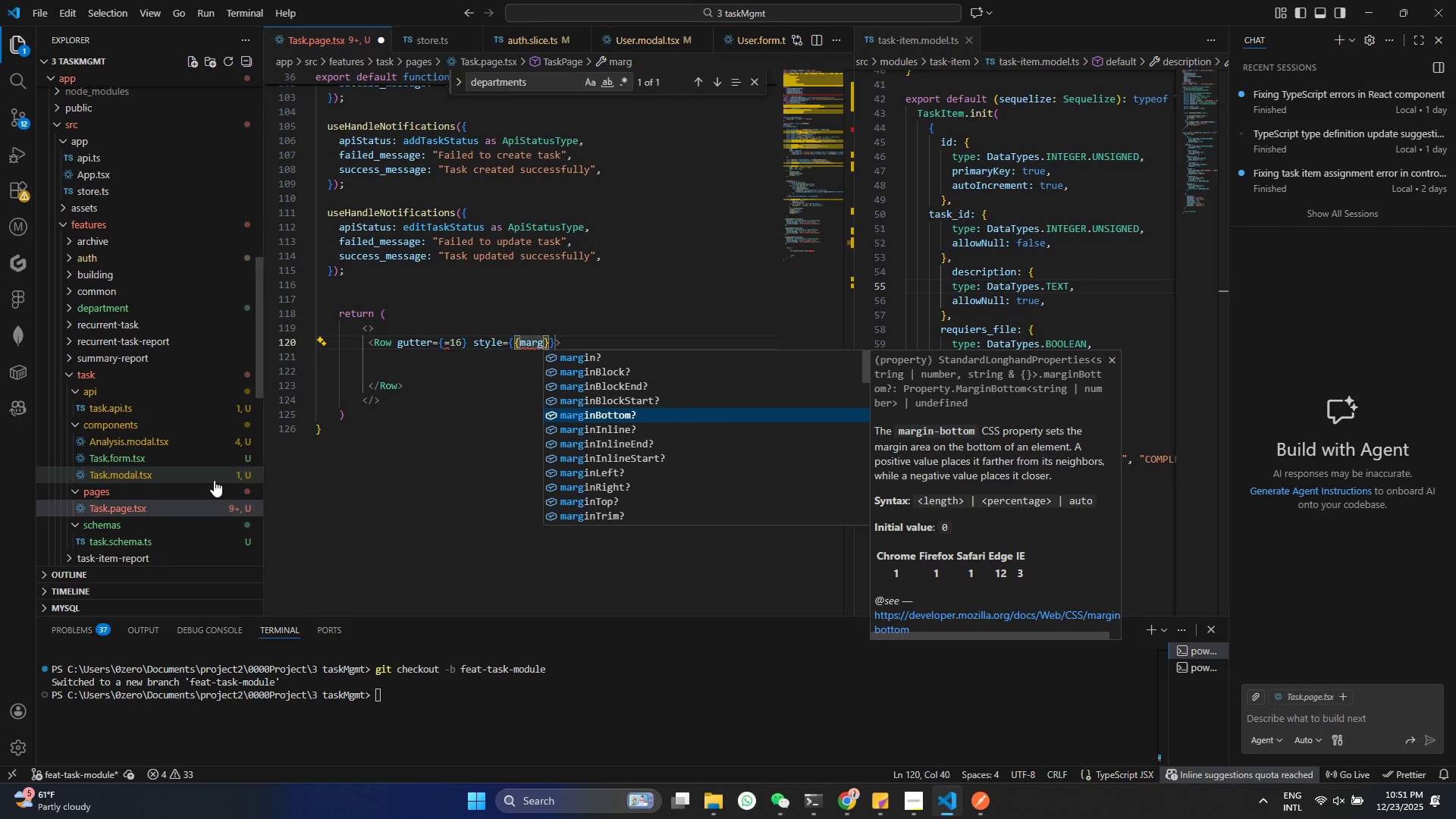 
key(Enter)
 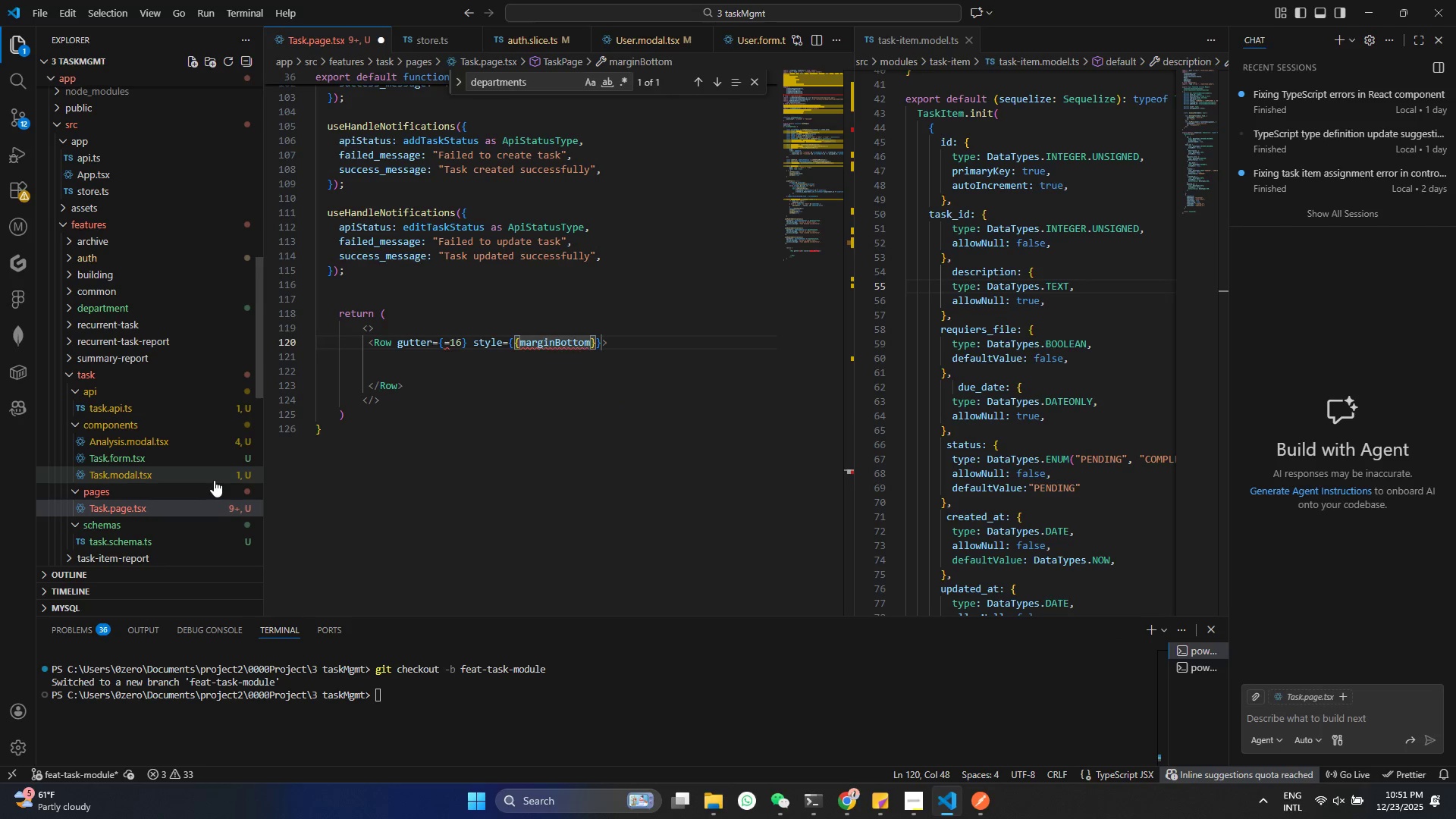 
type(16)
 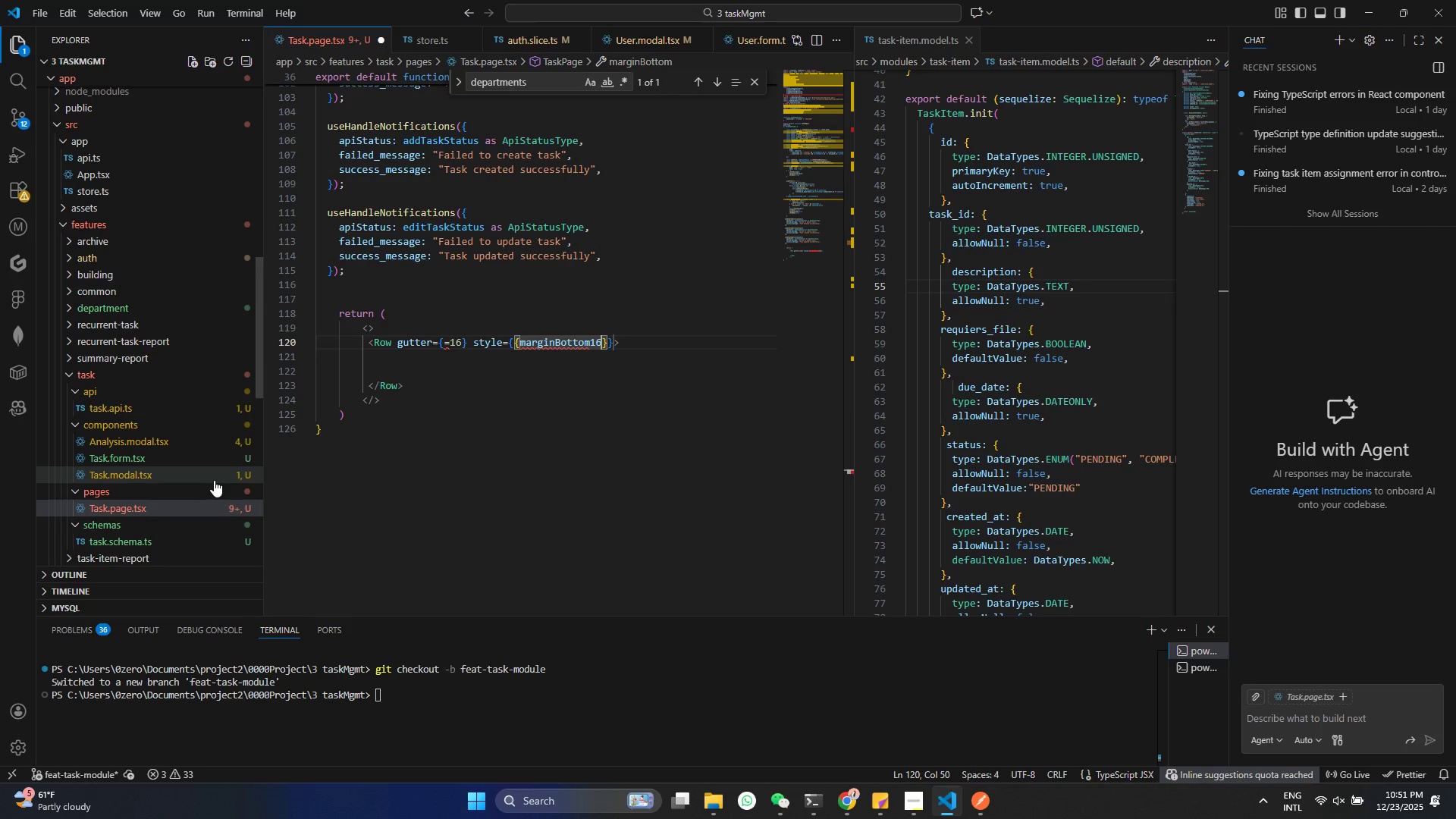 
key(Control+ControlLeft)
 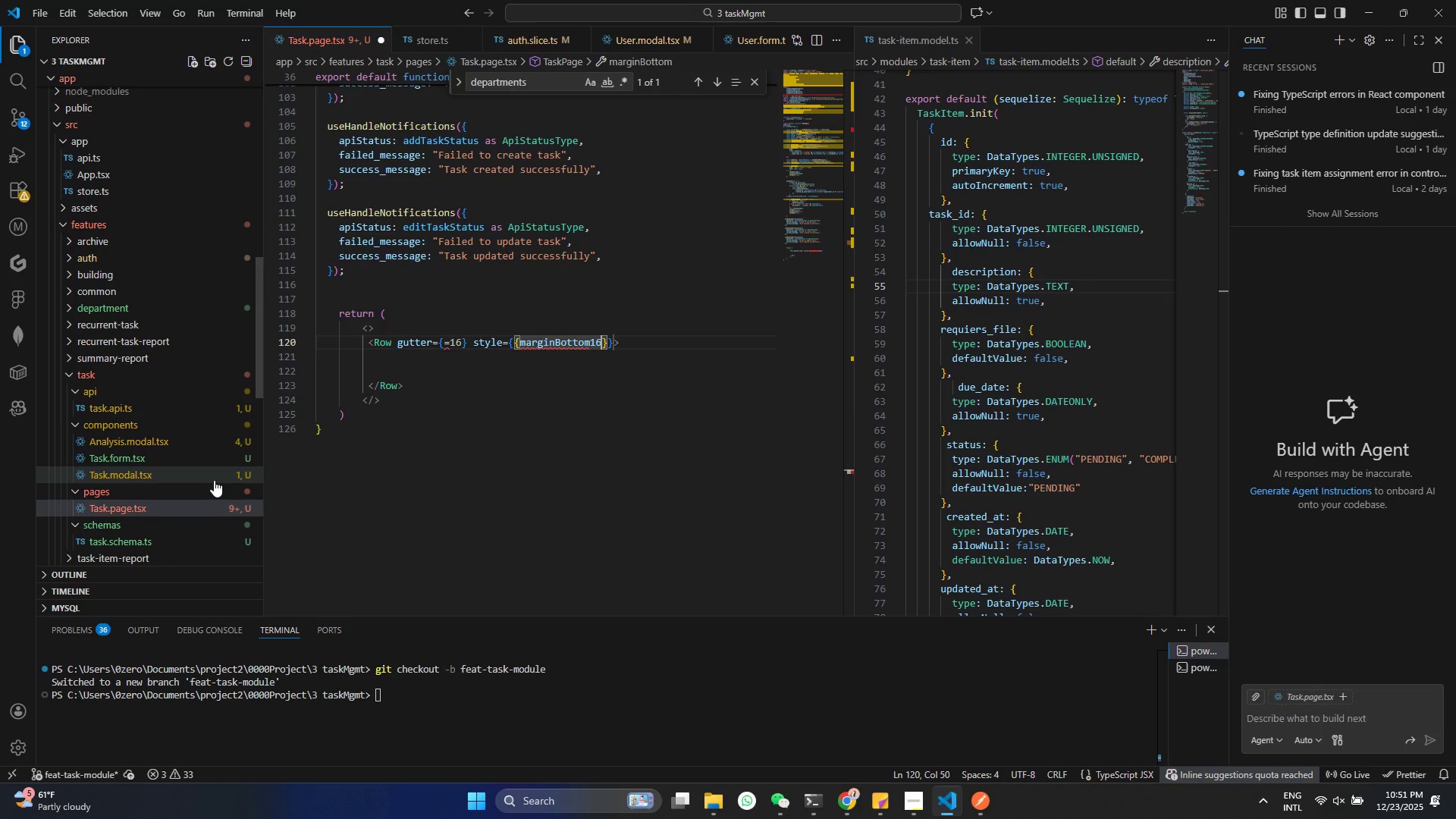 
key(Control+S)
 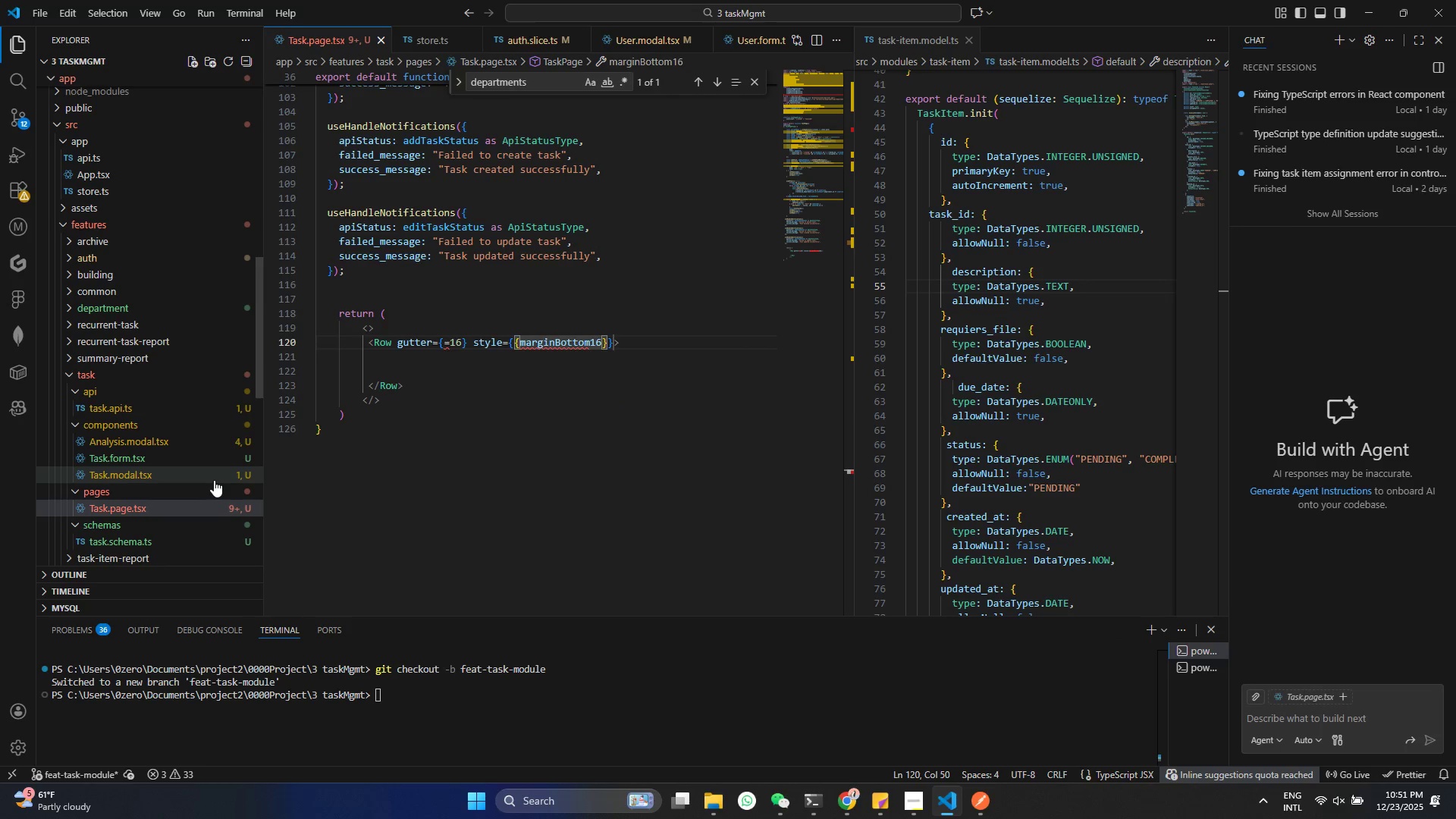 
key(ArrowRight)
 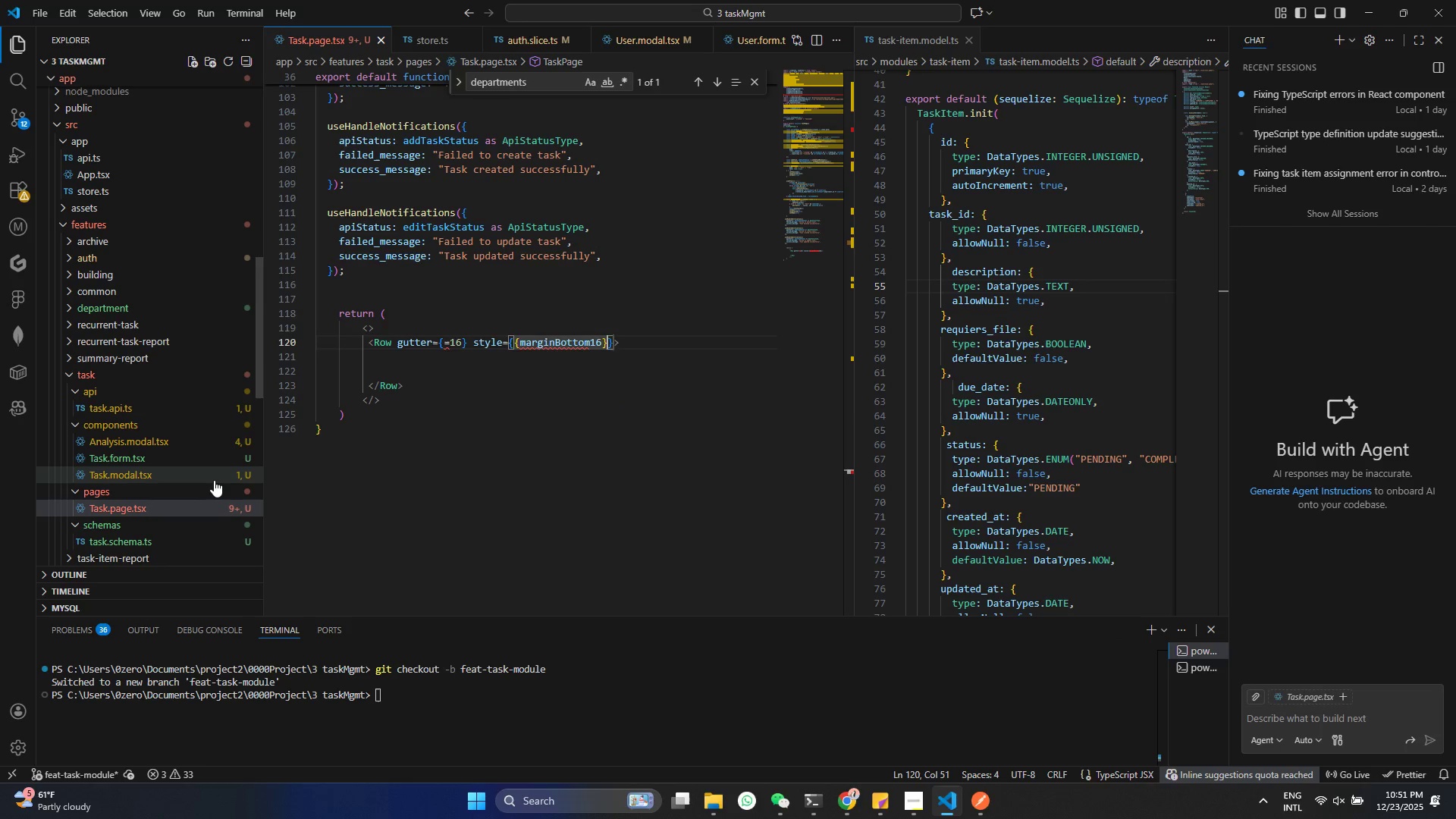 
key(ArrowRight)
 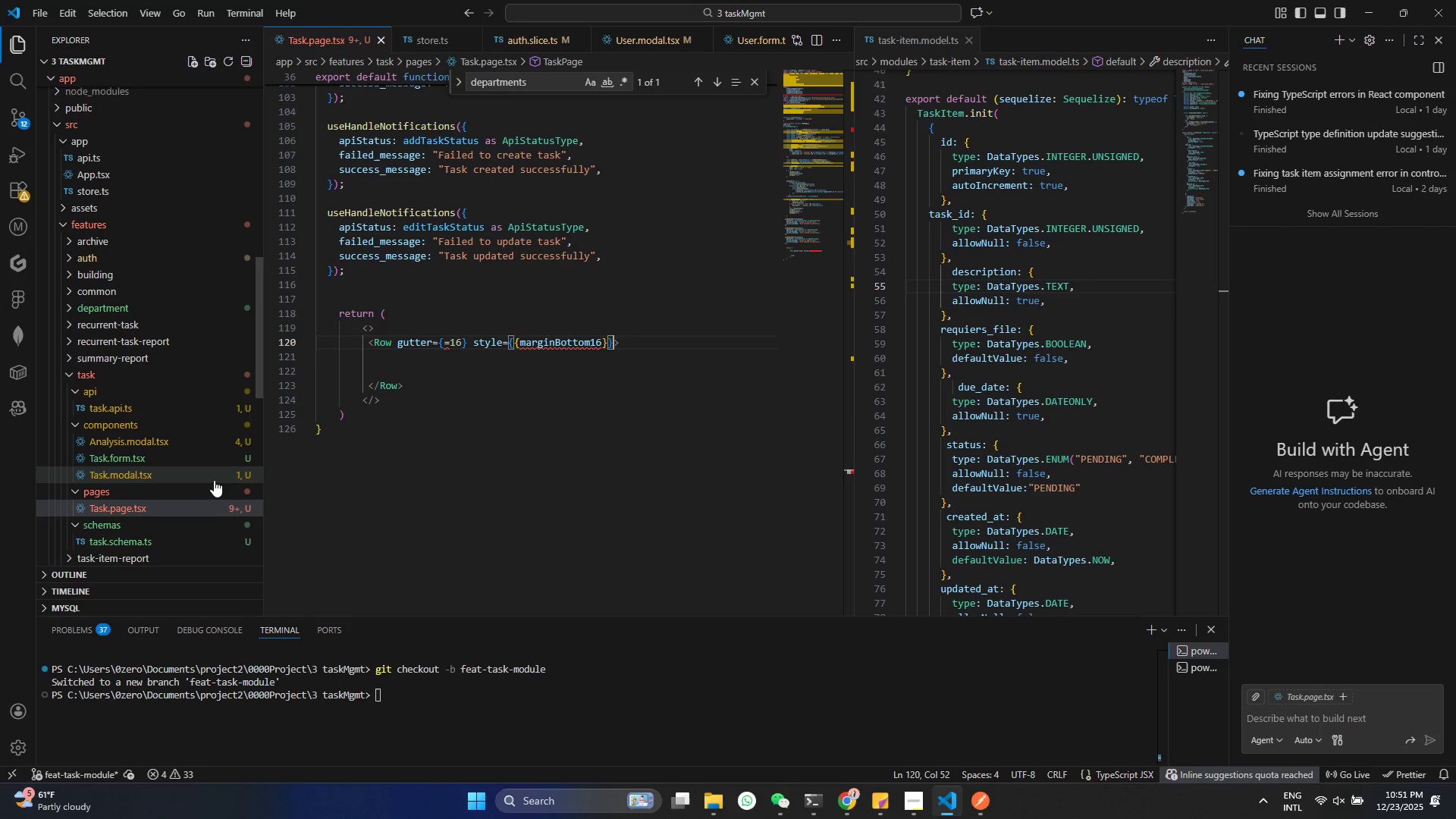 
key(ArrowRight)
 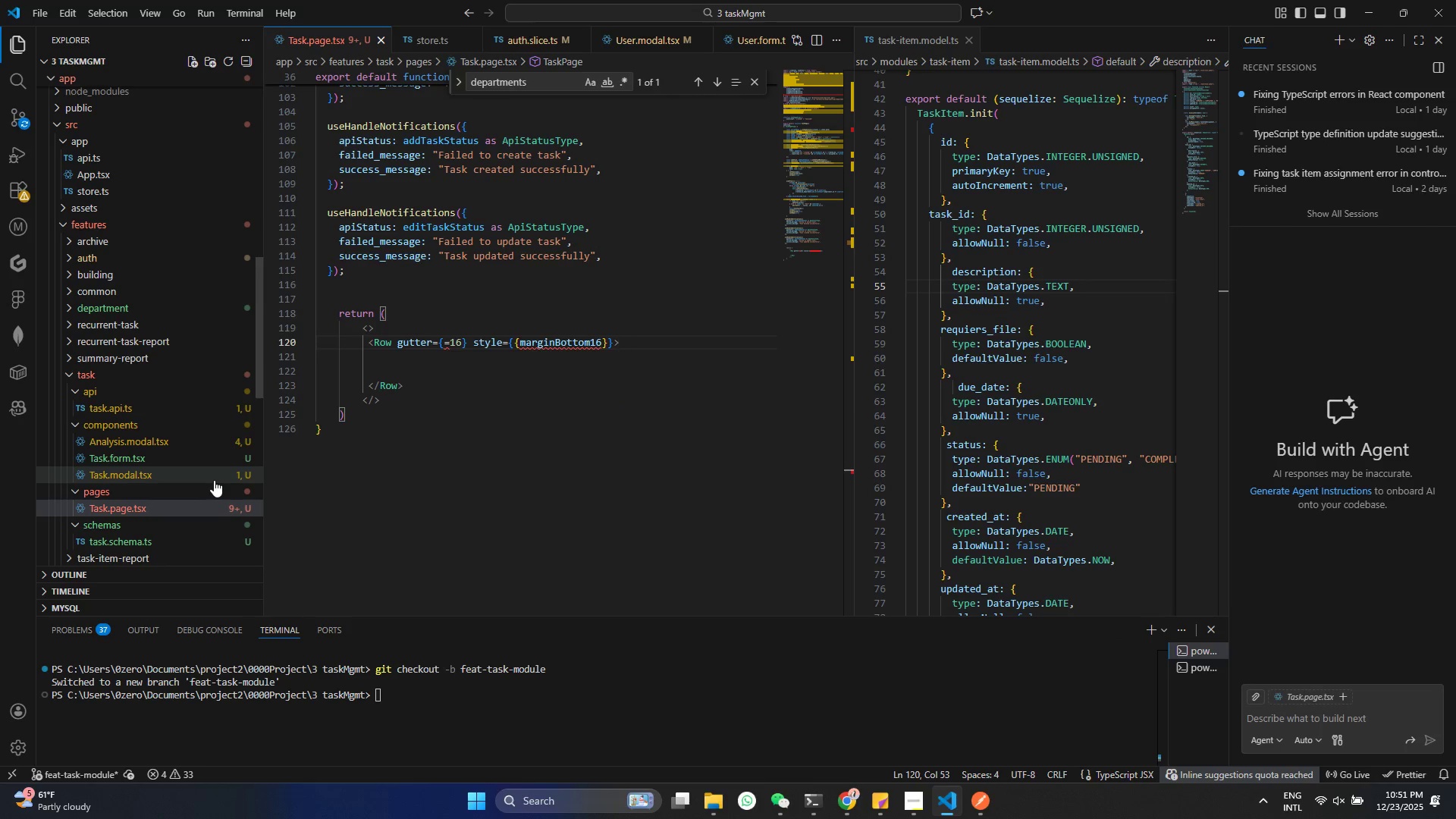 
key(ArrowLeft)
 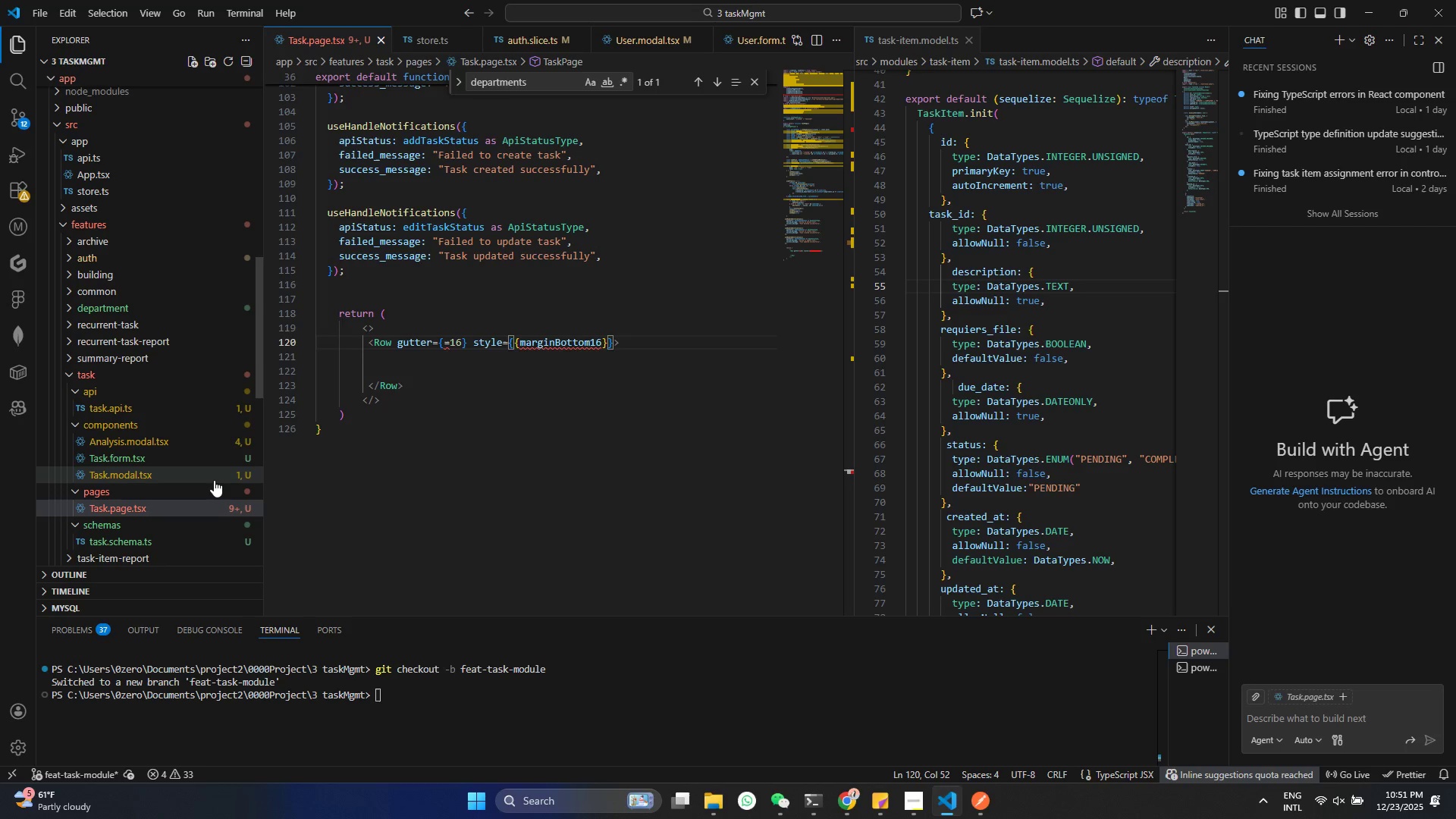 
key(ArrowLeft)
 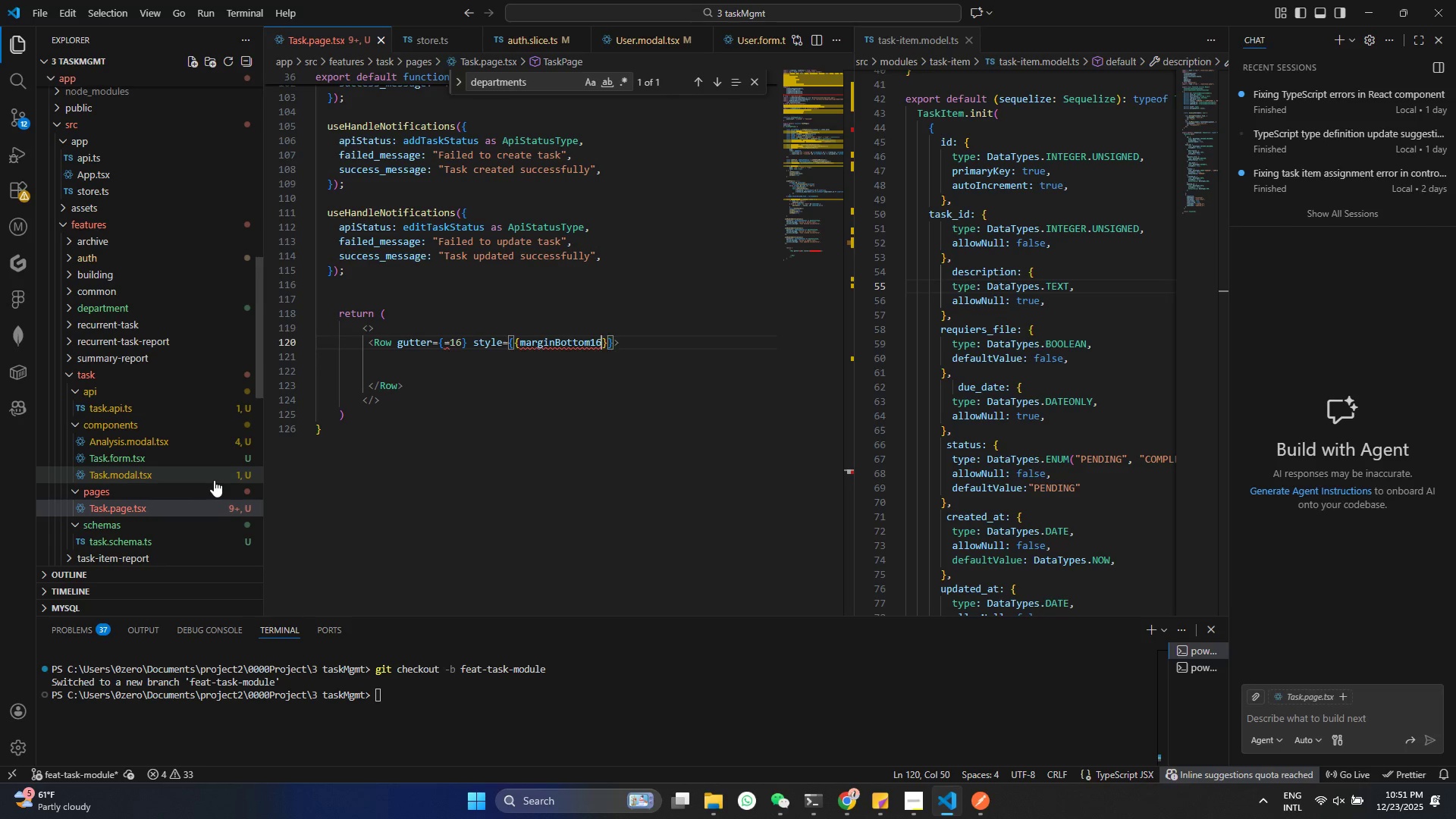 
key(ArrowLeft)
 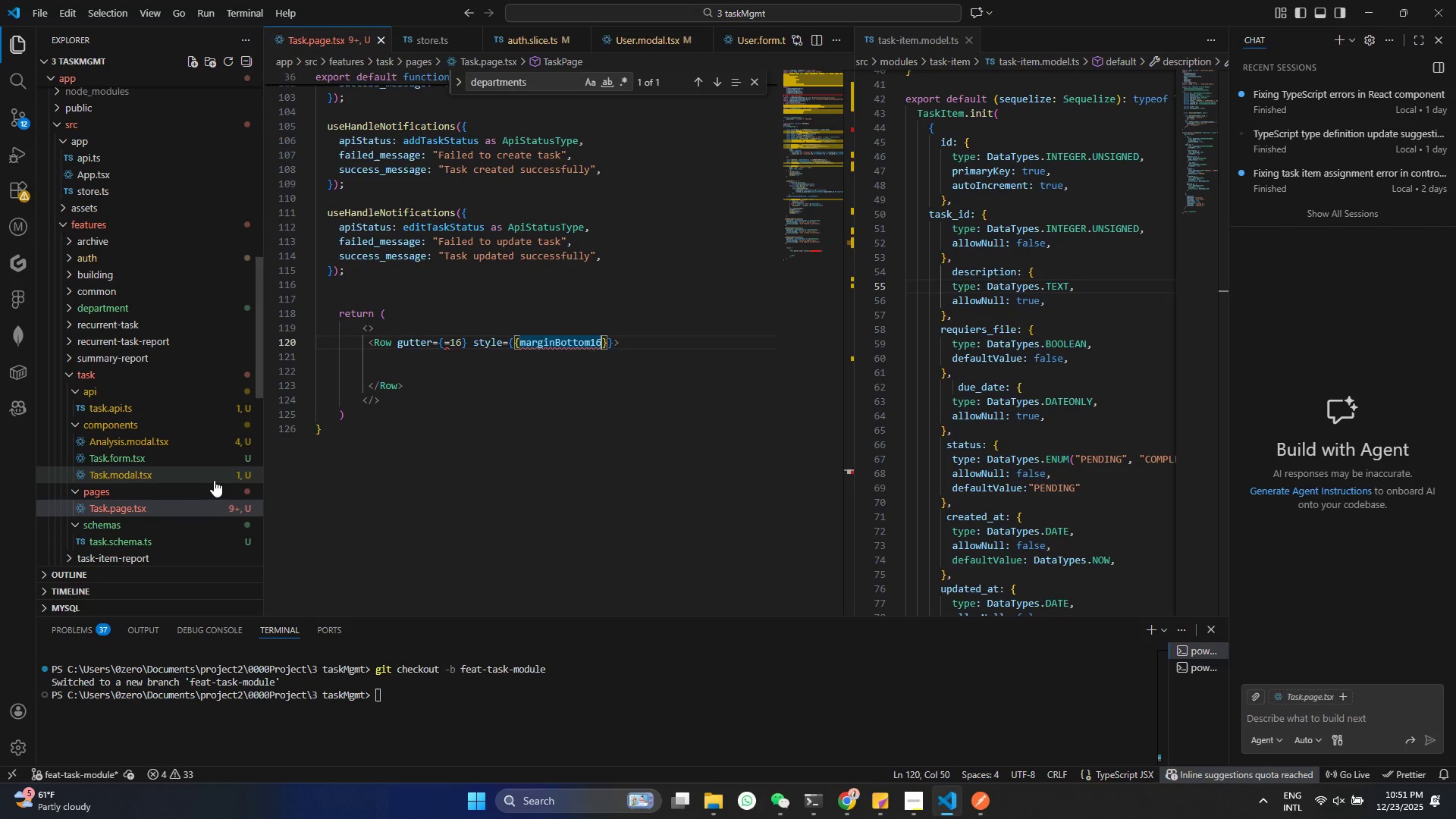 
key(ArrowLeft)
 